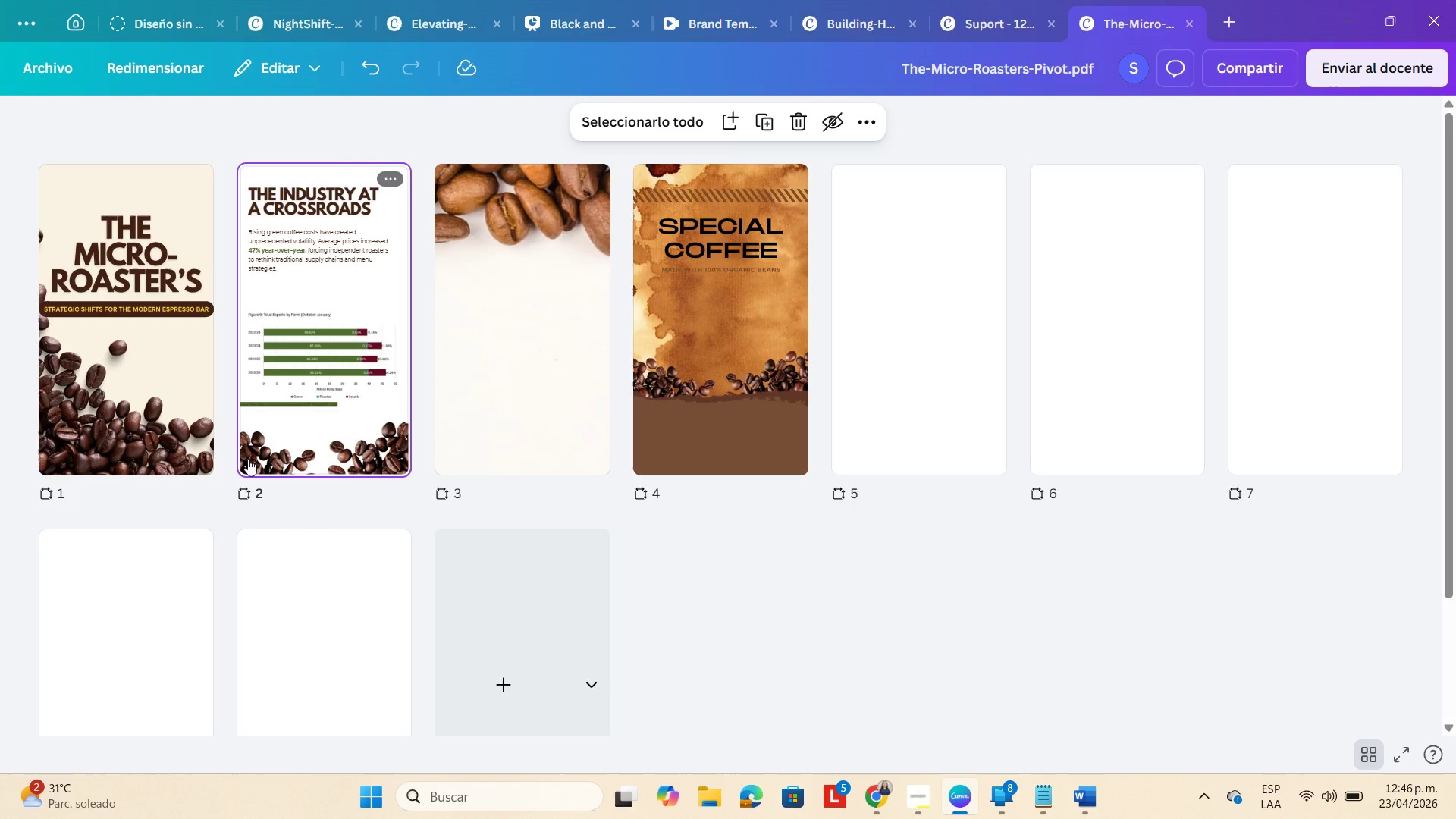 
double_click([248, 459])
 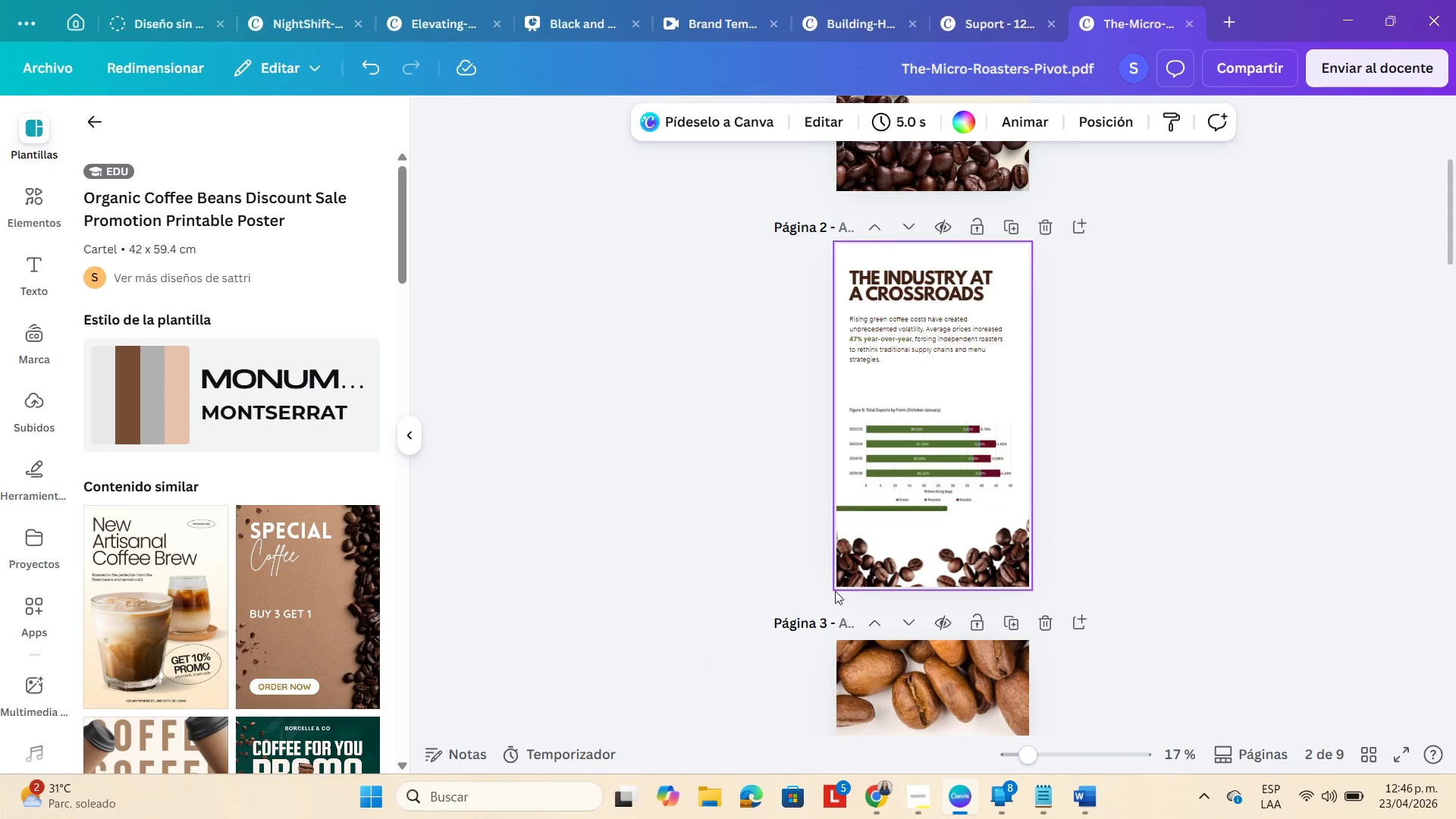 
left_click([852, 578])
 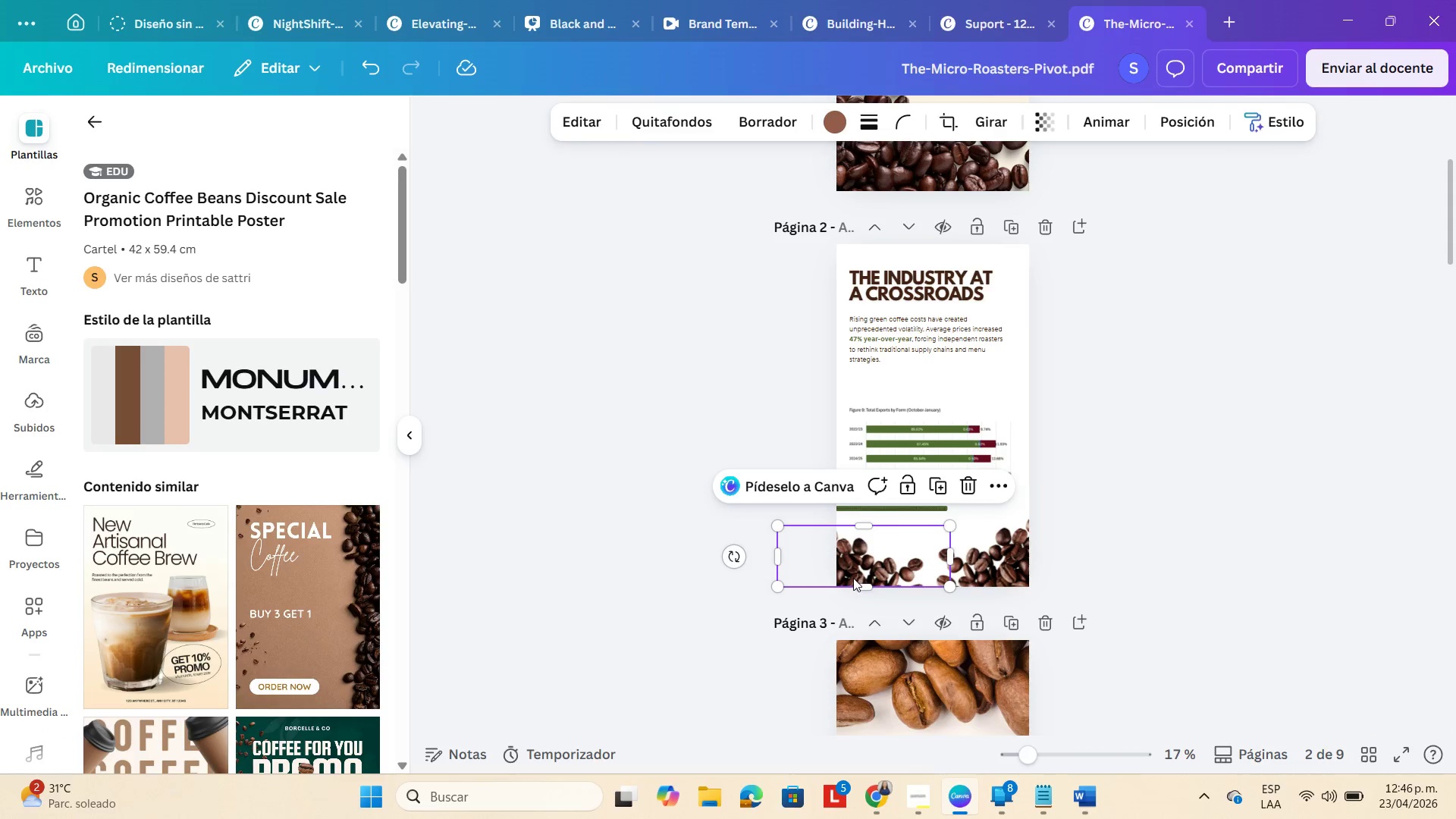 
key(Backspace)
 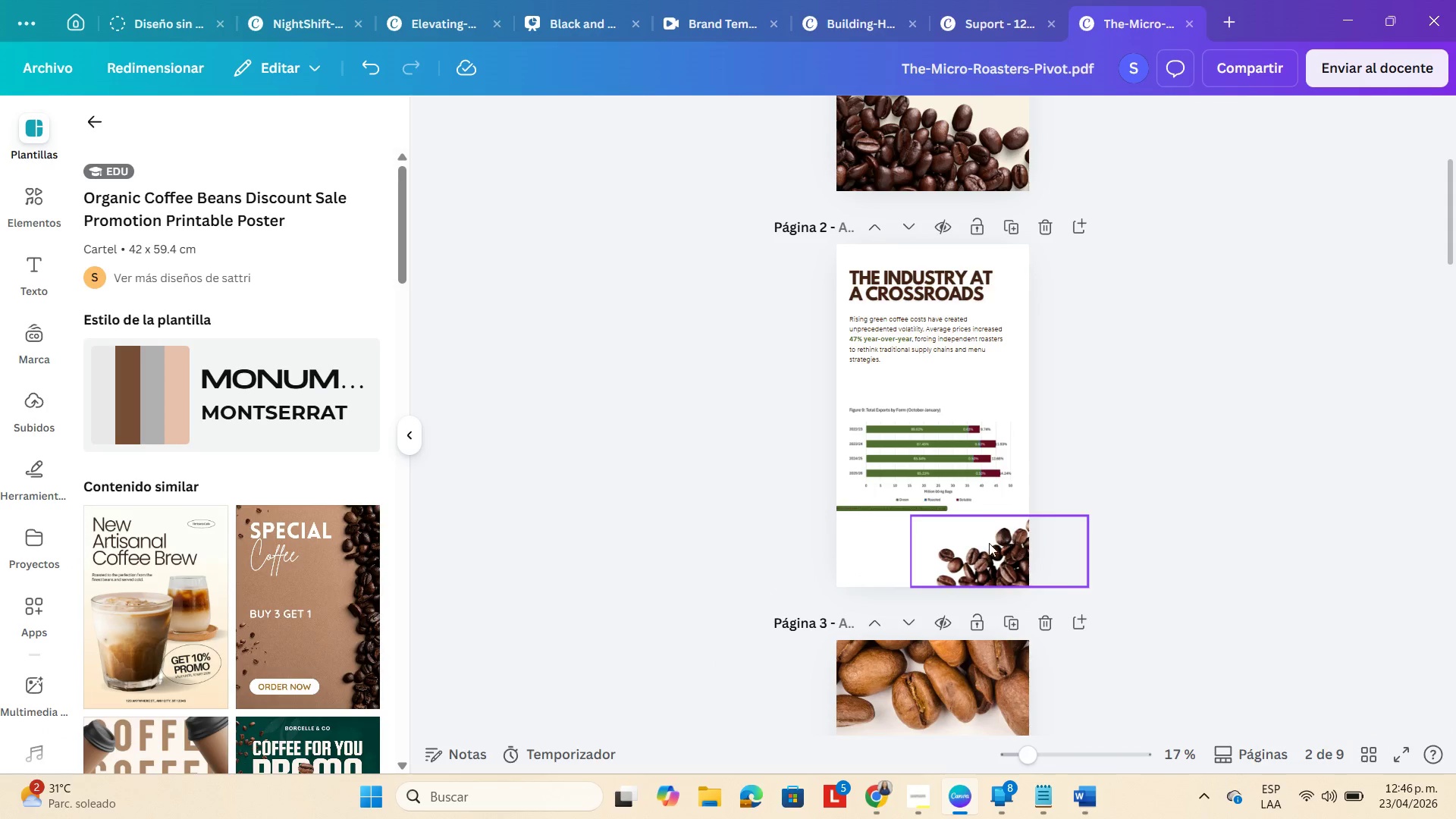 
left_click([986, 545])
 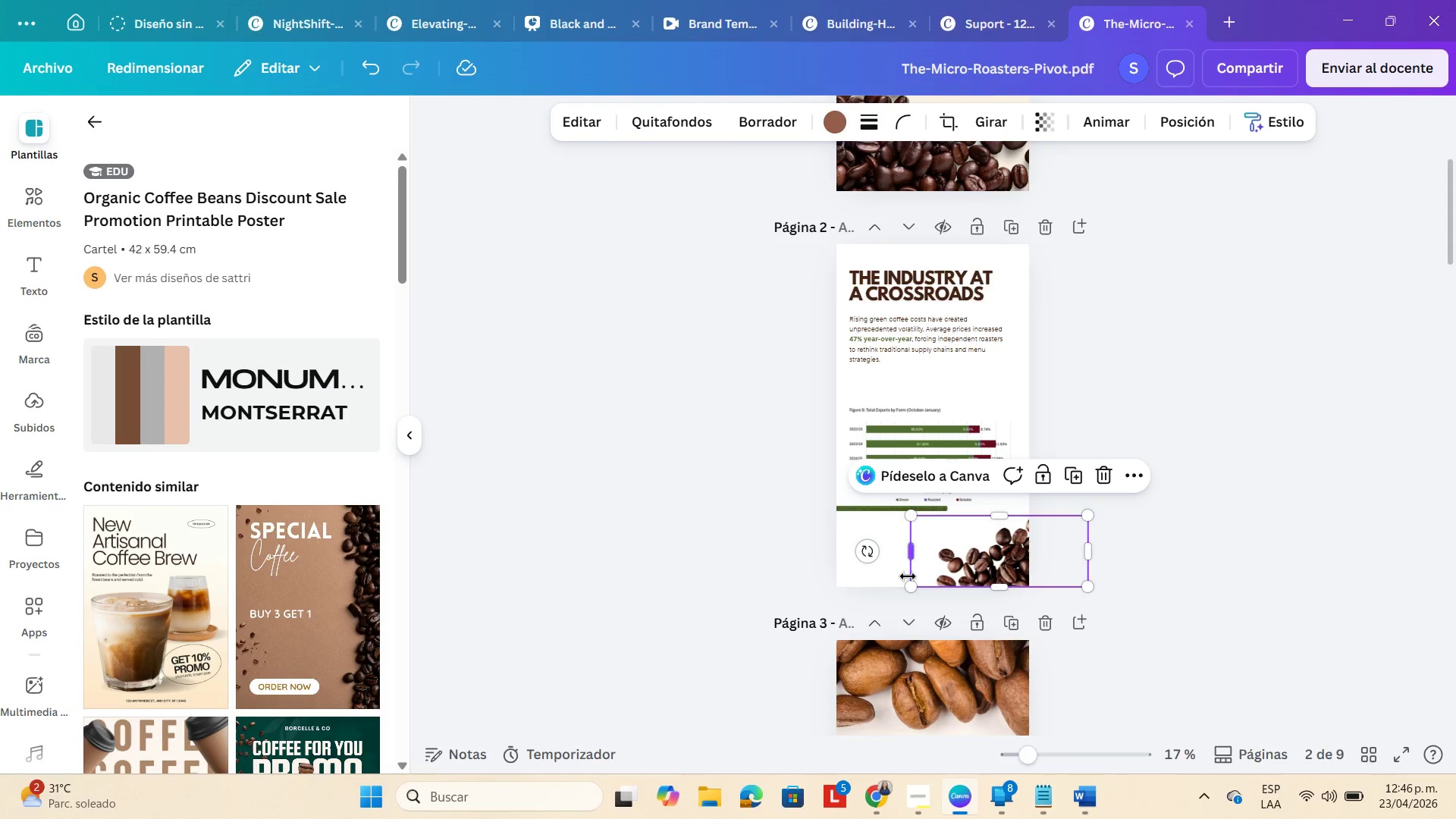 
left_click_drag(start_coordinate=[904, 588], to_coordinate=[820, 595])
 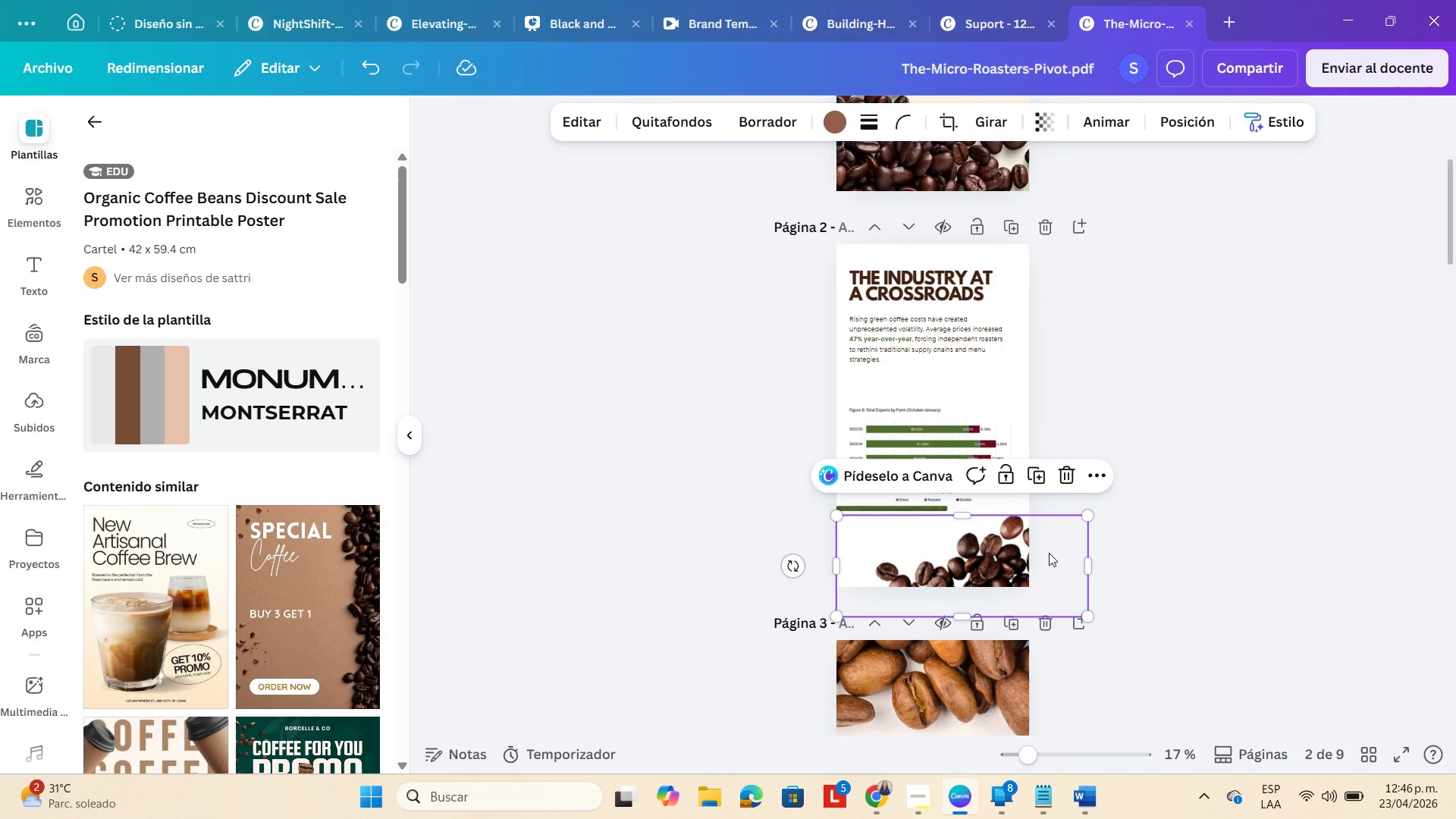 
left_click_drag(start_coordinate=[1050, 553], to_coordinate=[1056, 538])
 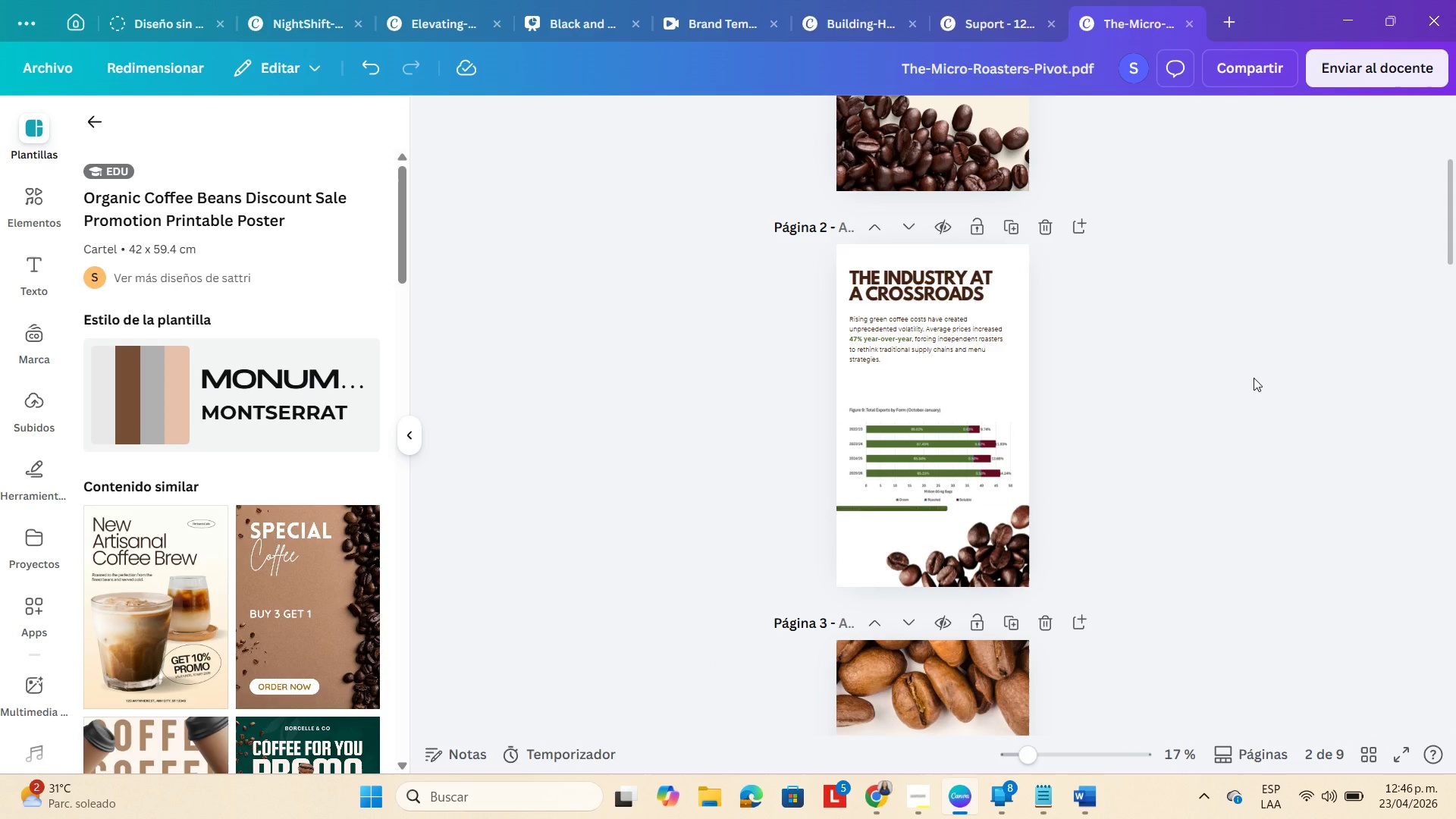 
scroll: coordinate [1245, 379], scroll_direction: down, amount: 2.0
 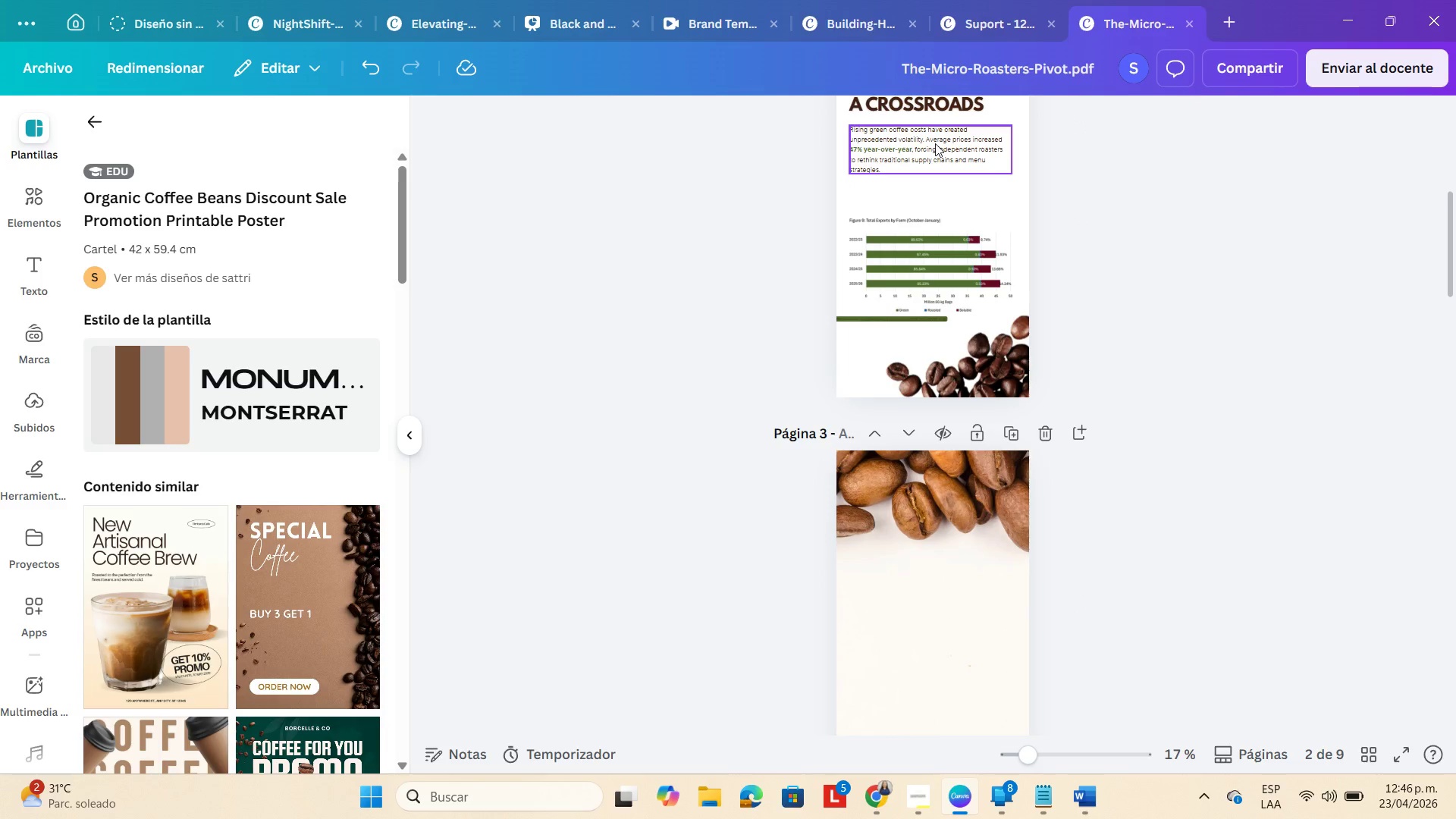 
scroll: coordinate [932, 139], scroll_direction: up, amount: 1.0
 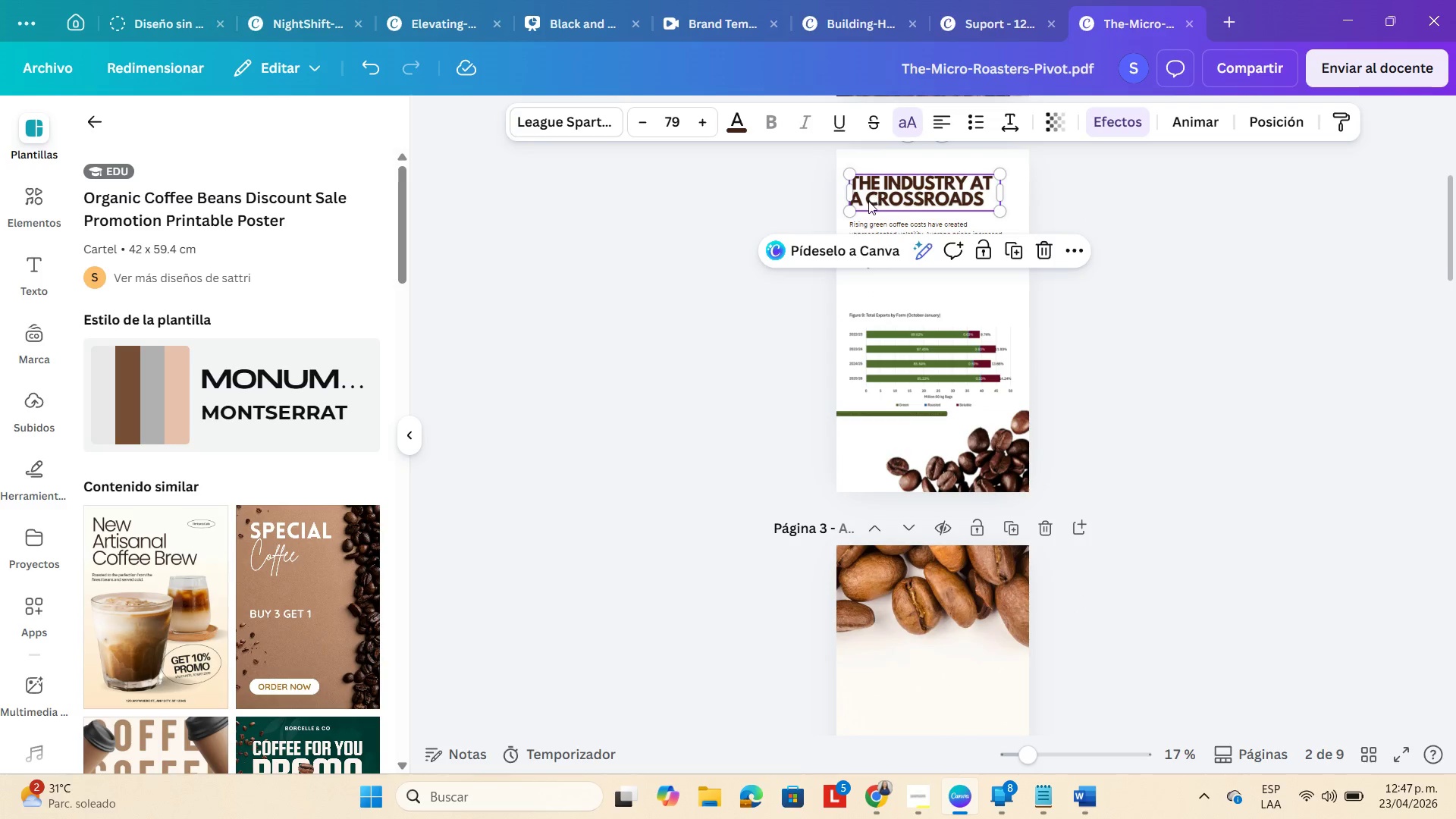 
key(Control+C)
 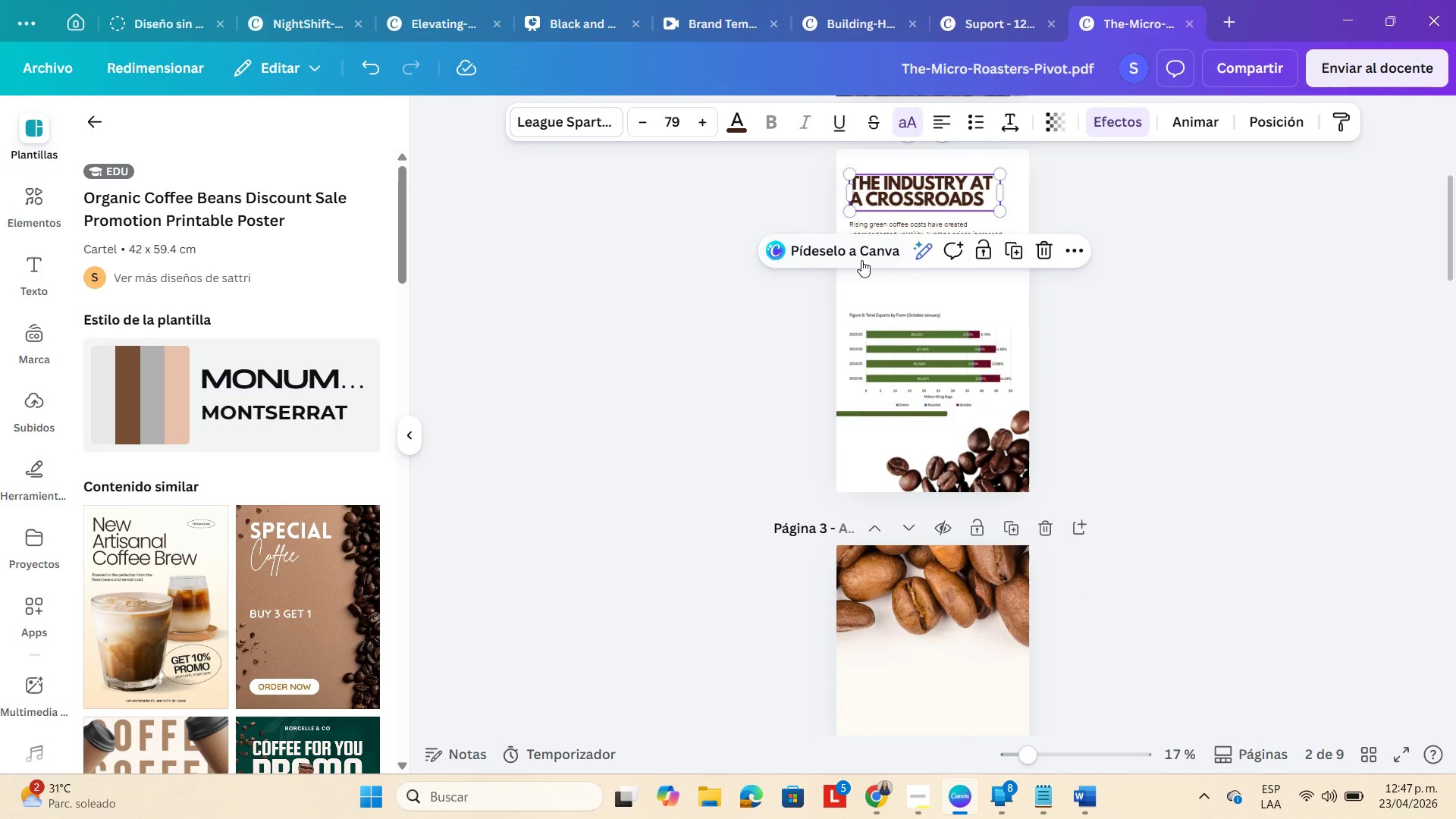 
scroll: coordinate [956, 552], scroll_direction: down, amount: 2.0
 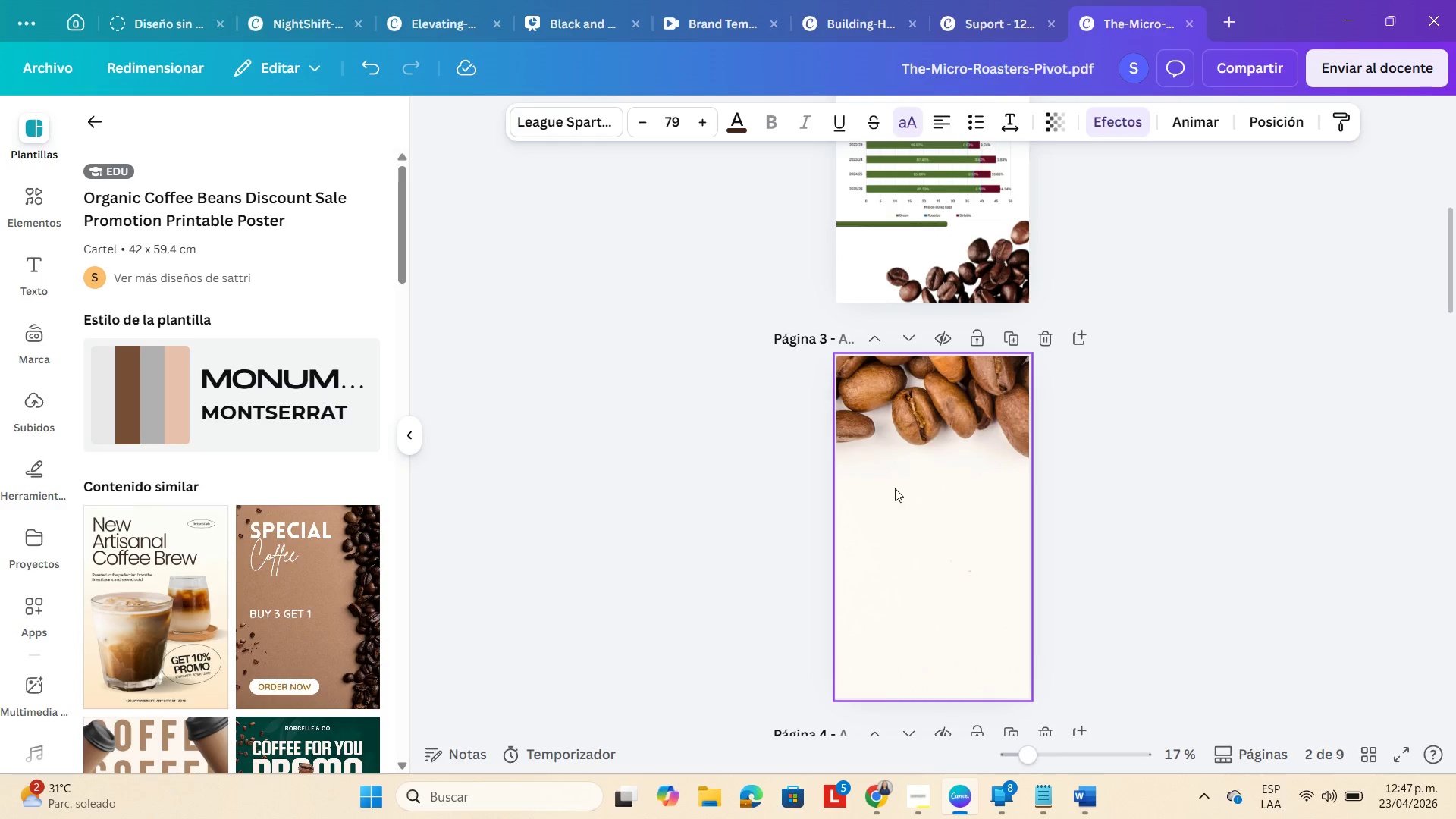 
left_click([888, 482])
 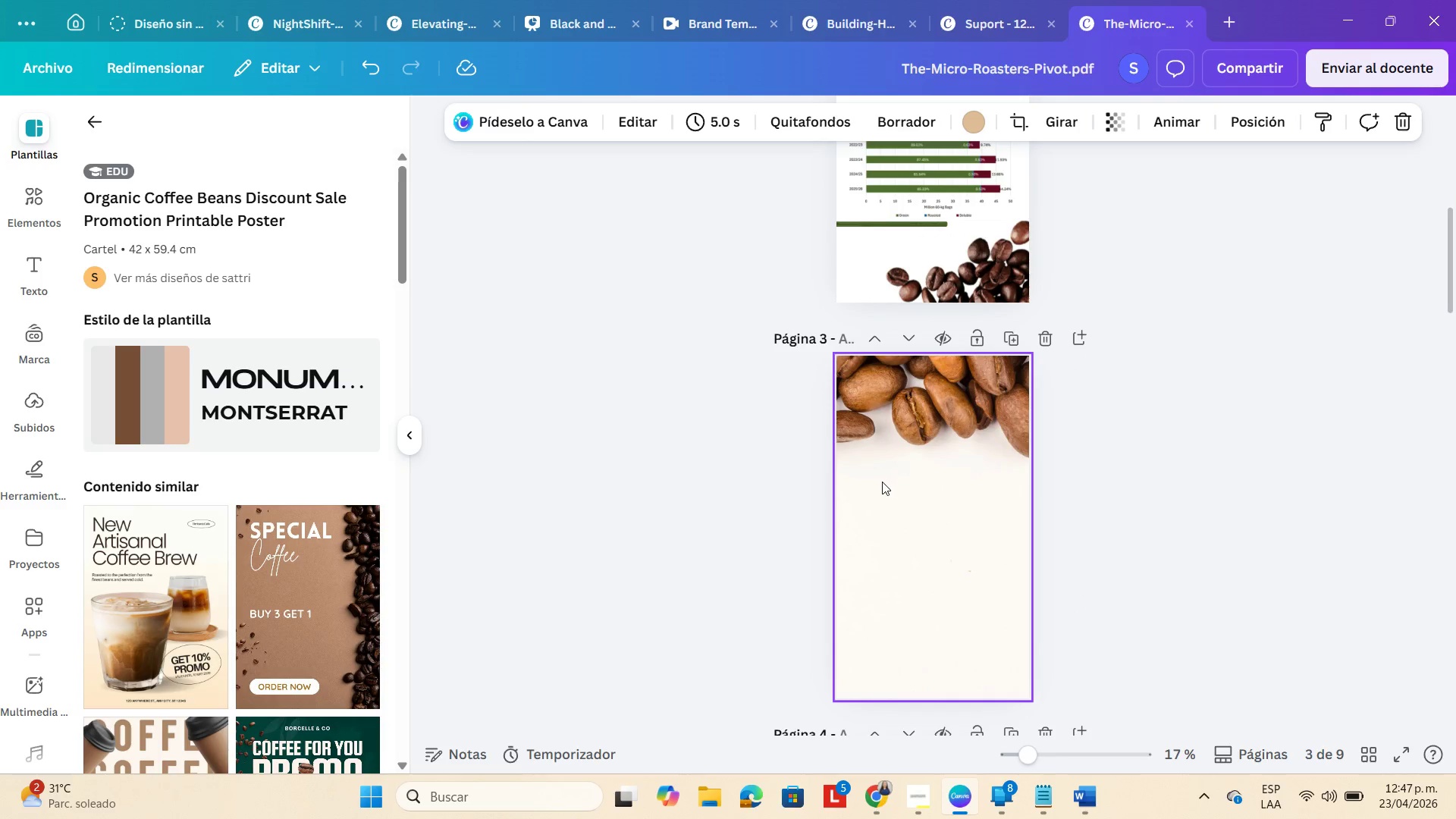 
key(Control+V)
 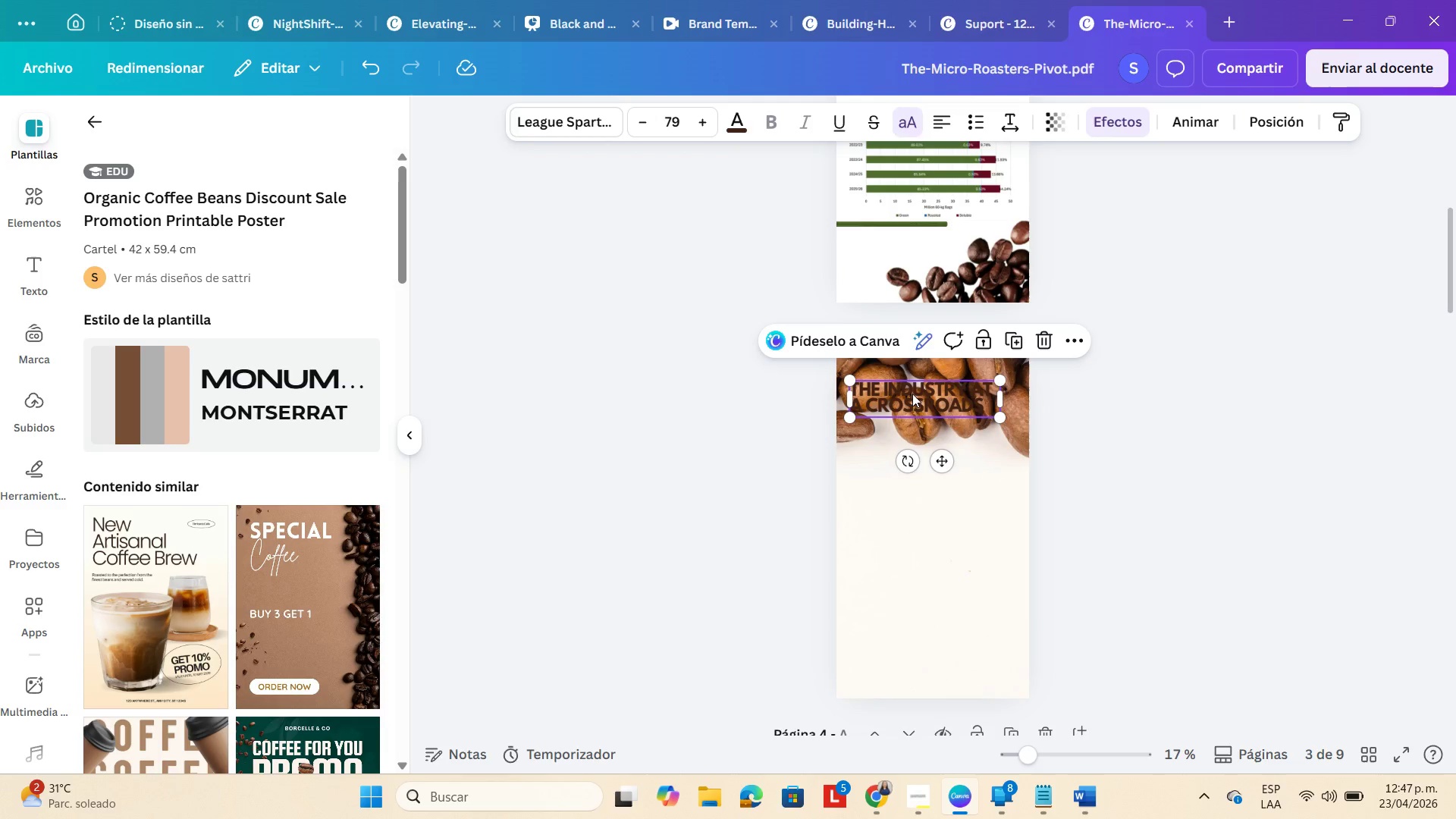 
left_click_drag(start_coordinate=[915, 390], to_coordinate=[914, 464])
 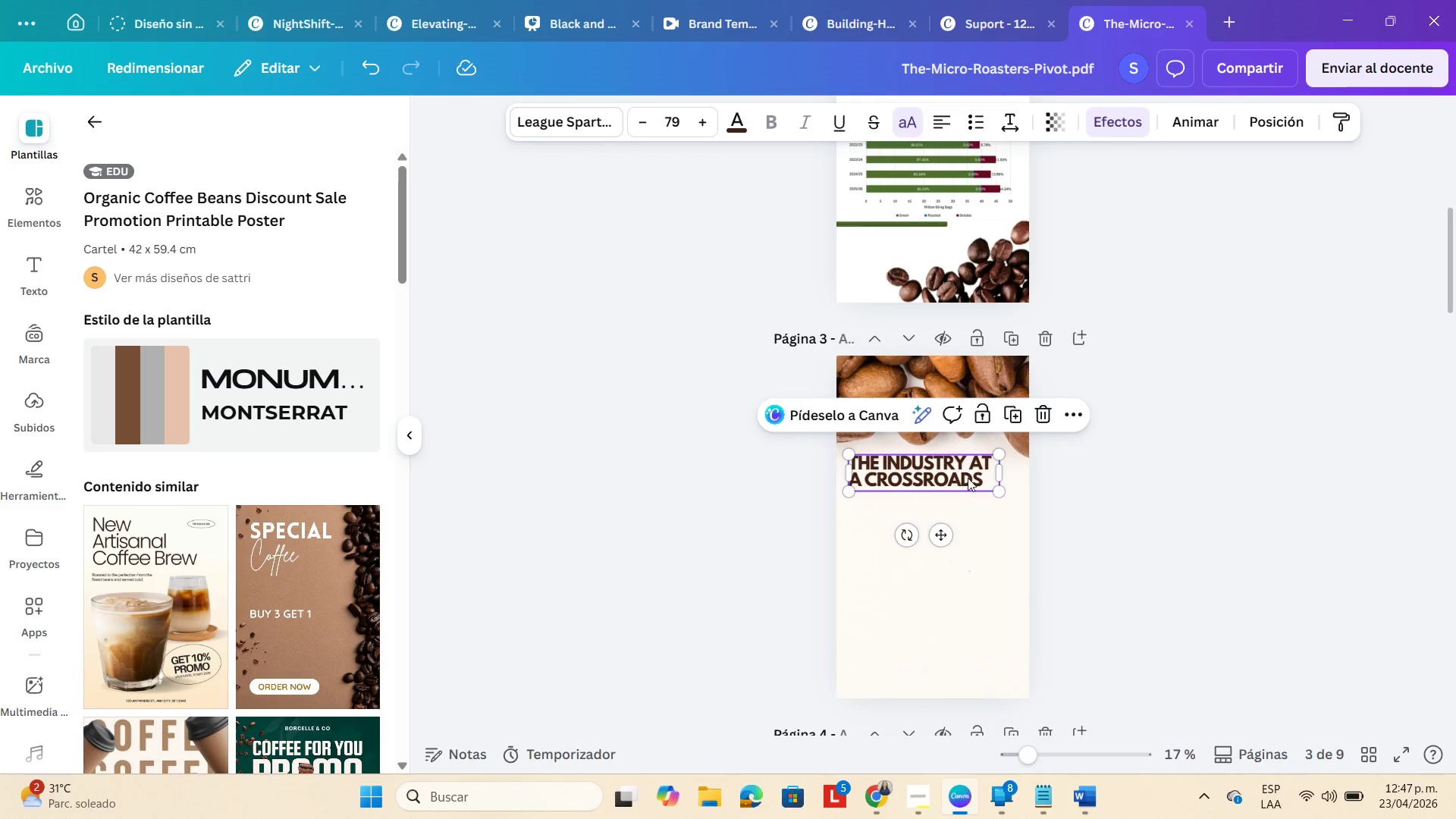 
left_click([971, 478])
 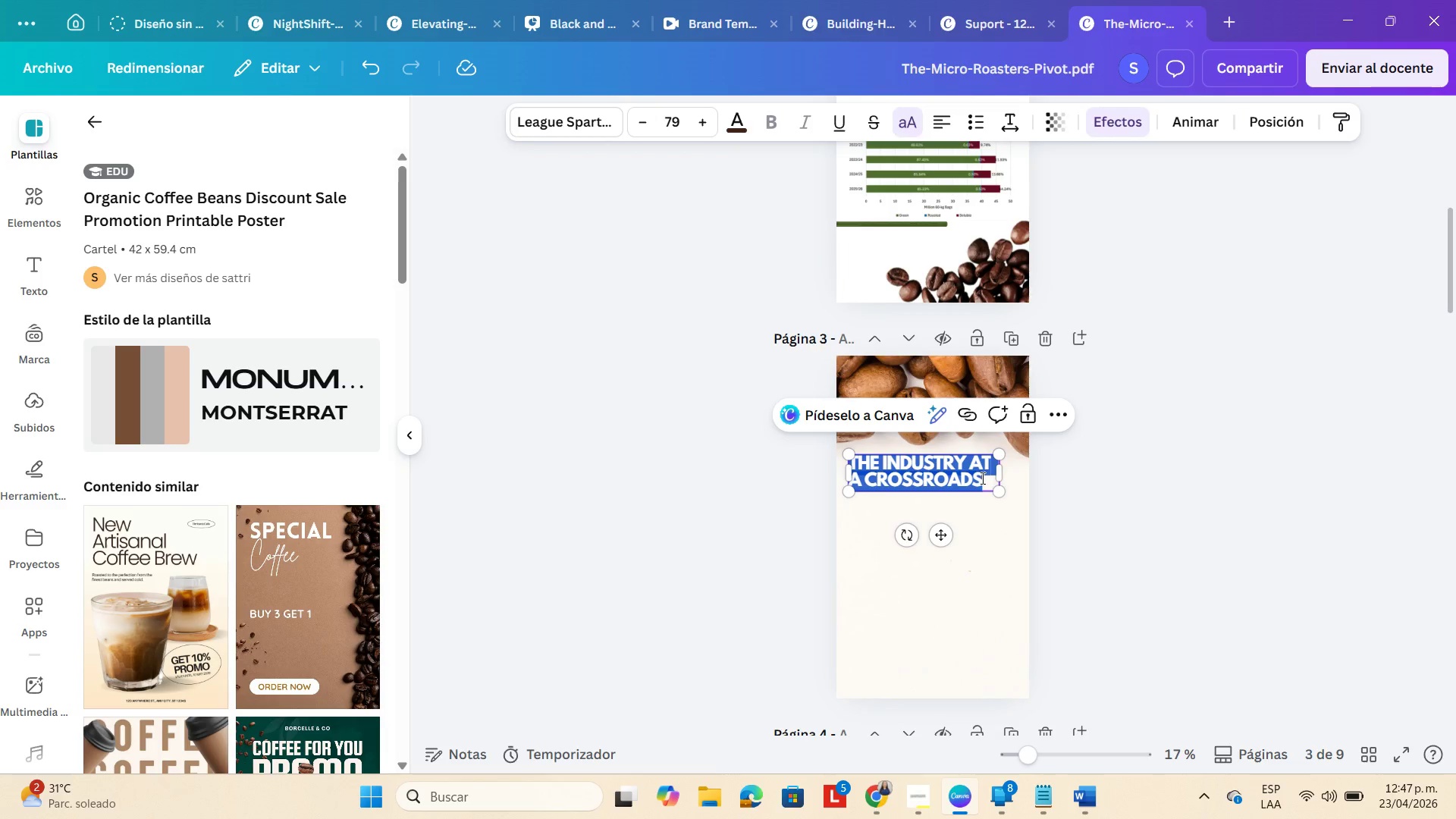 
left_click_drag(start_coordinate=[981, 478], to_coordinate=[985, 471])
 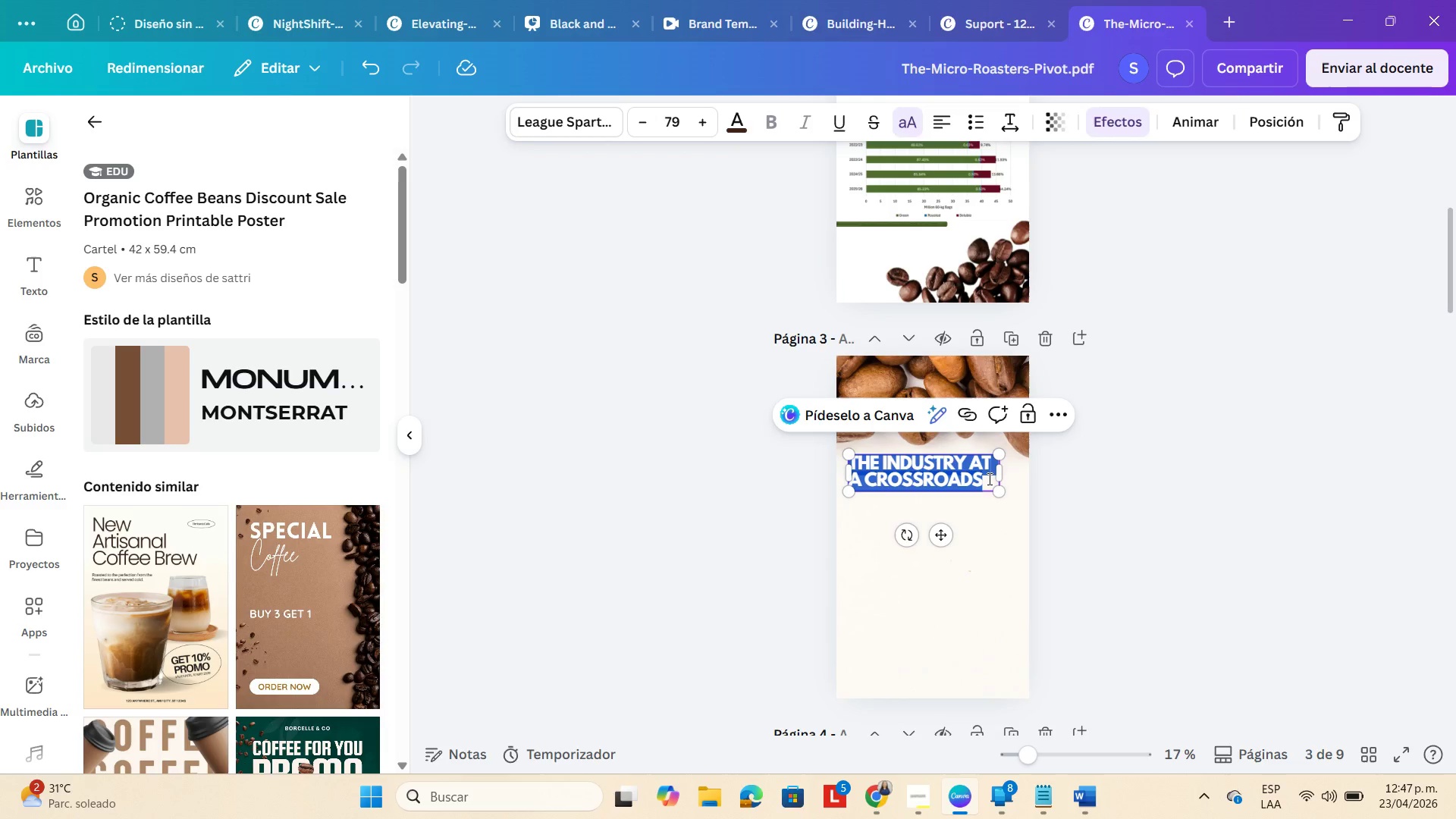 
double_click([988, 478])
 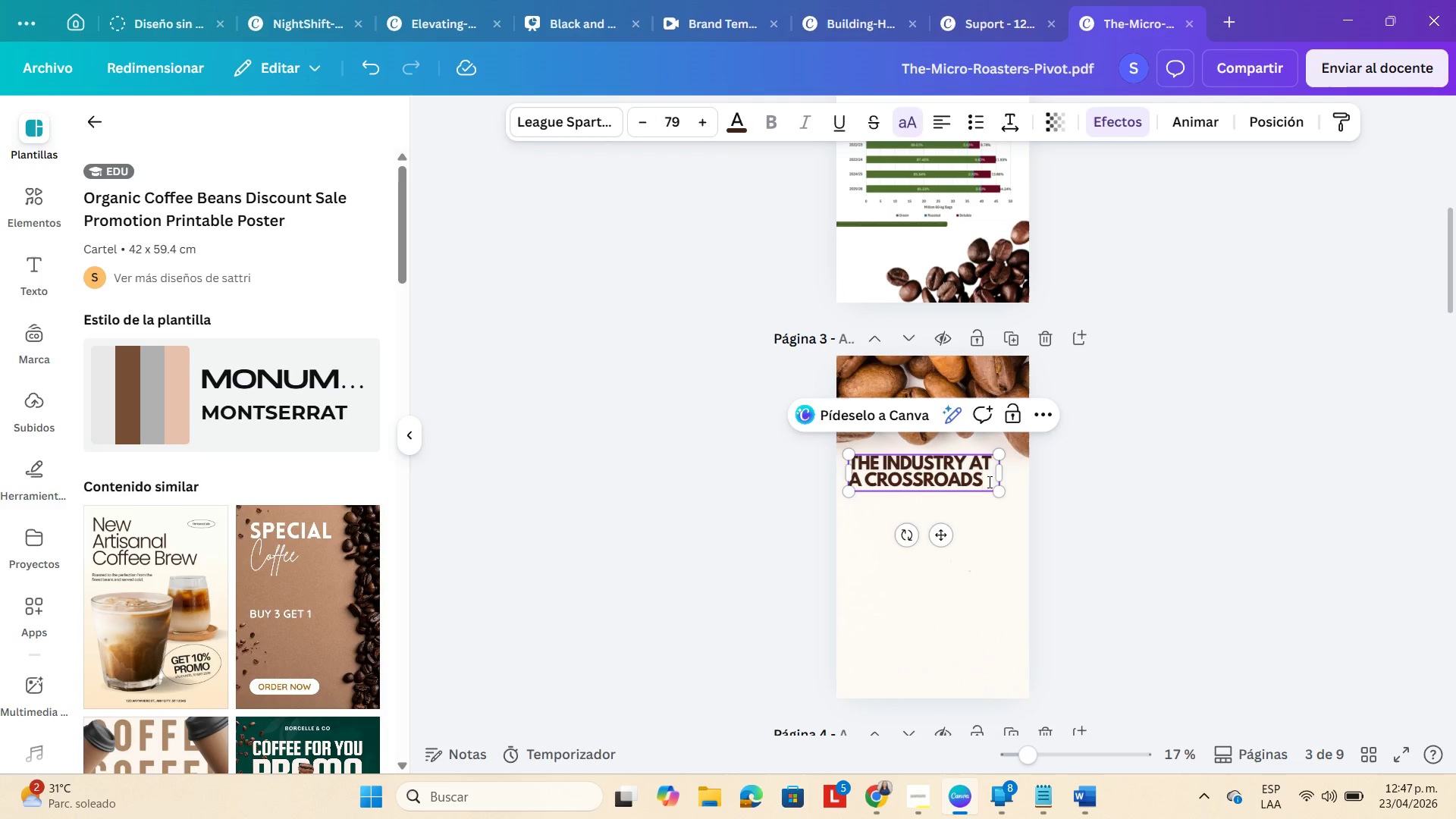 
left_click_drag(start_coordinate=[988, 482], to_coordinate=[883, 463])
 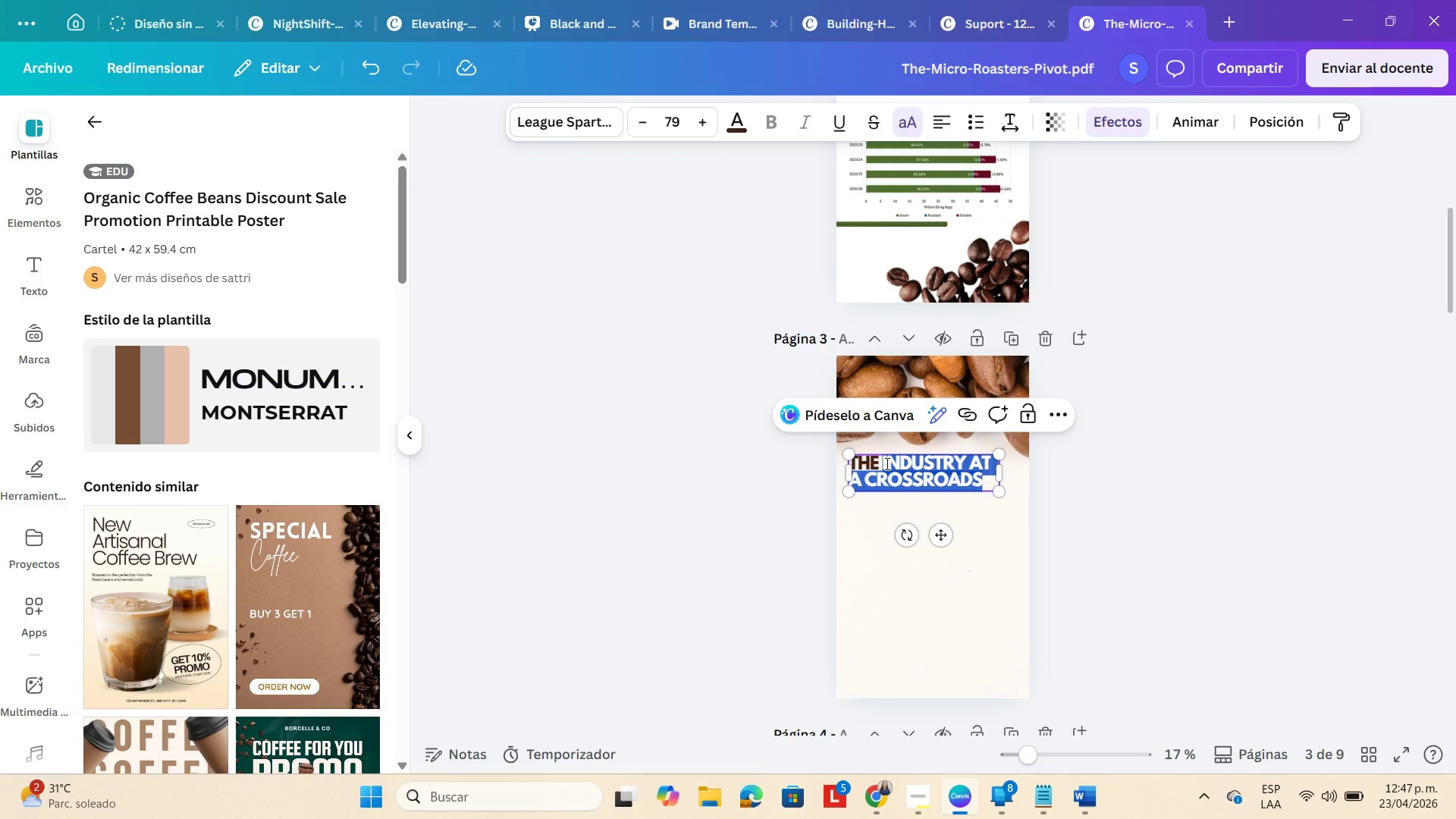 
key(Backspace)
type(Commodi)
 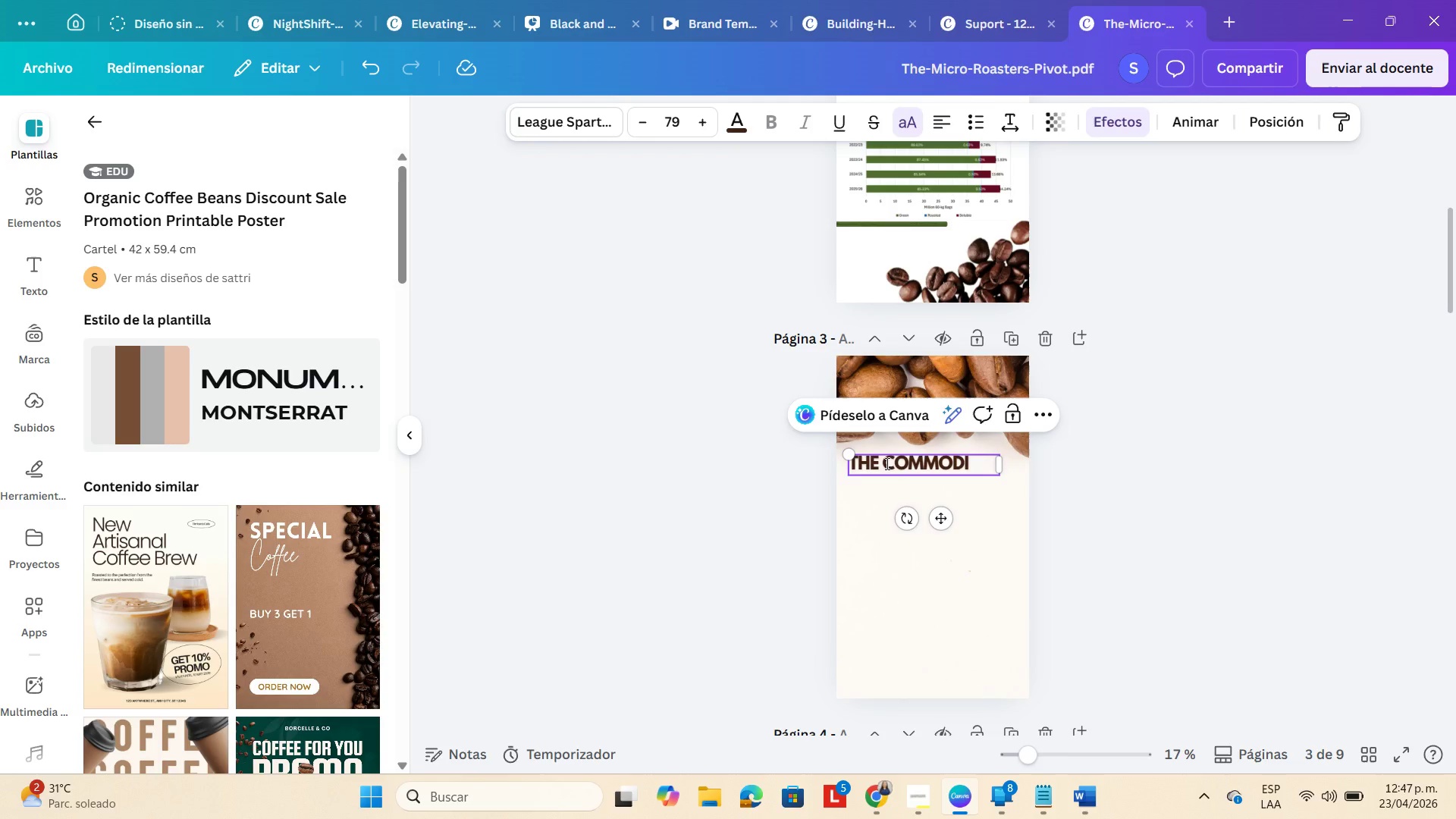 
type(ty )
 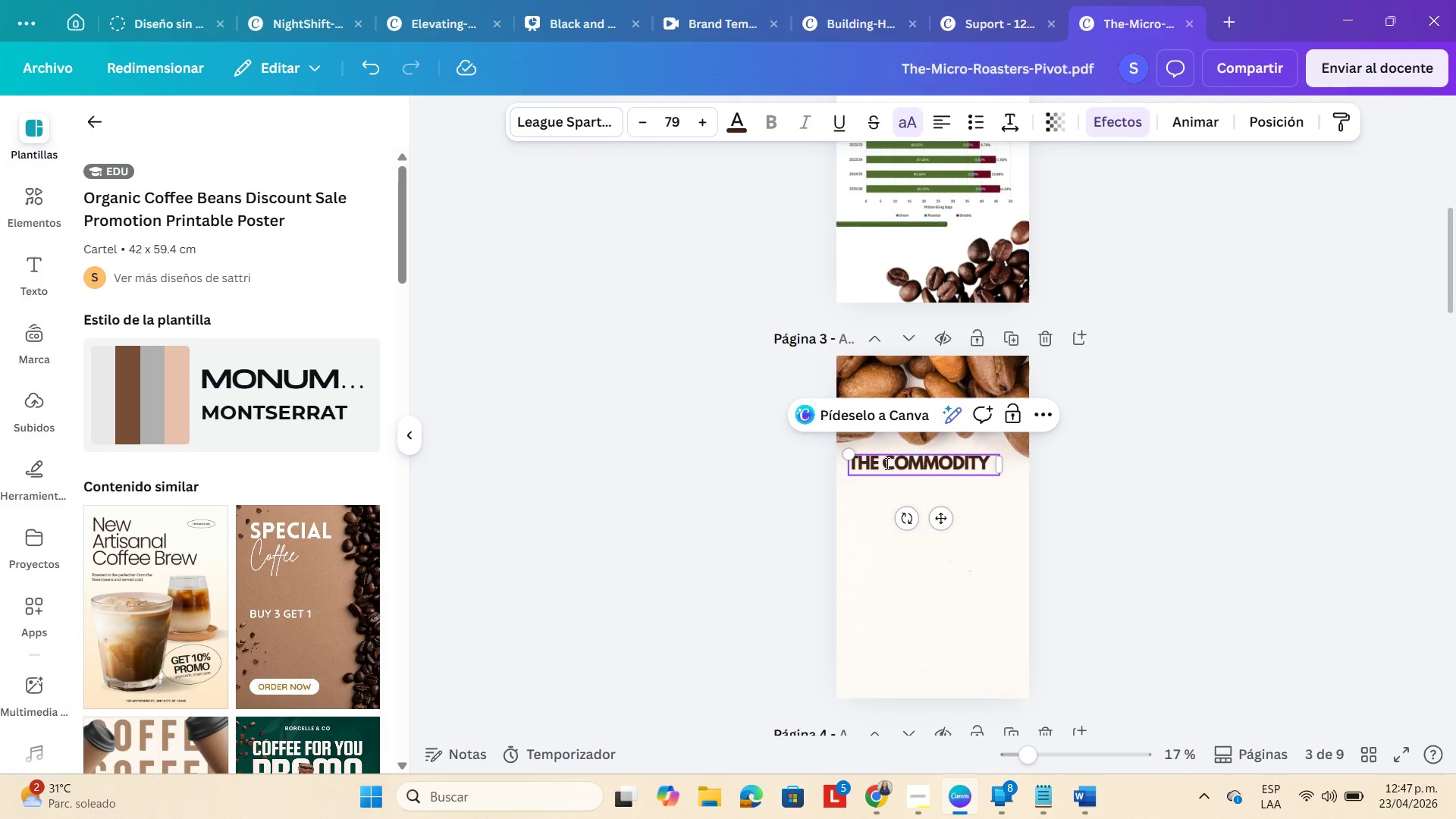 
key(Enter)
 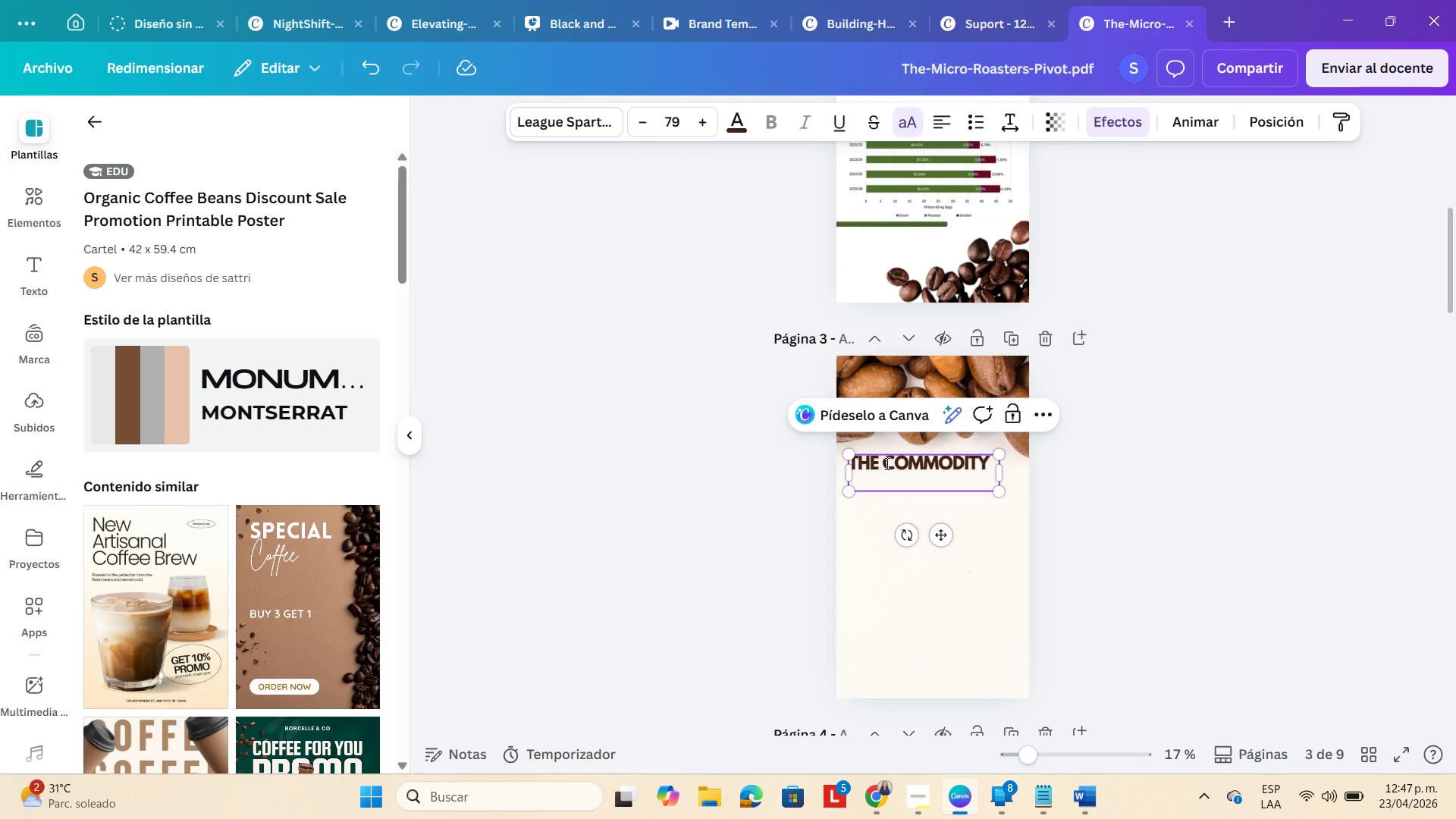 
type(Trap)
 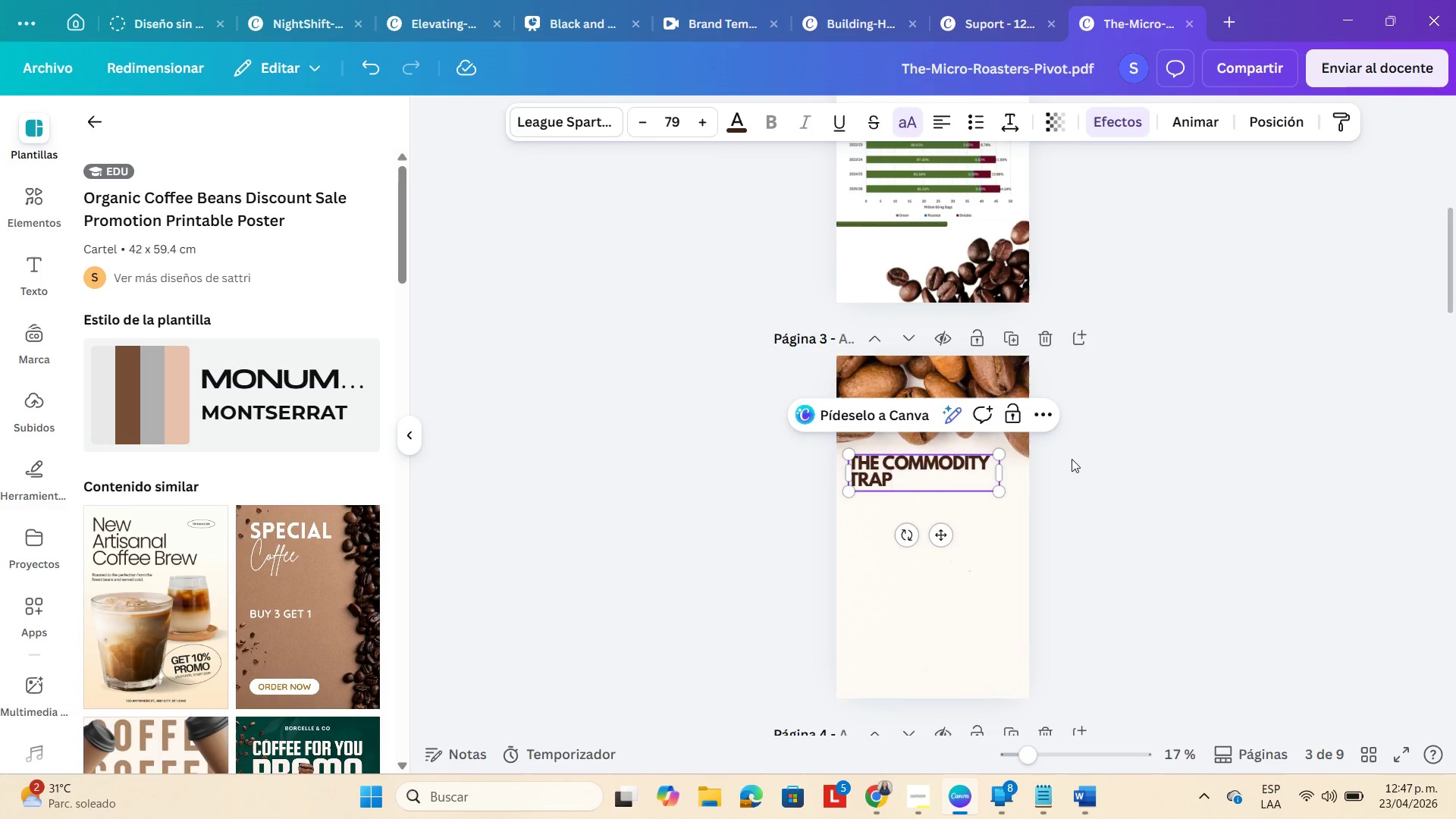 
left_click([1130, 416])
 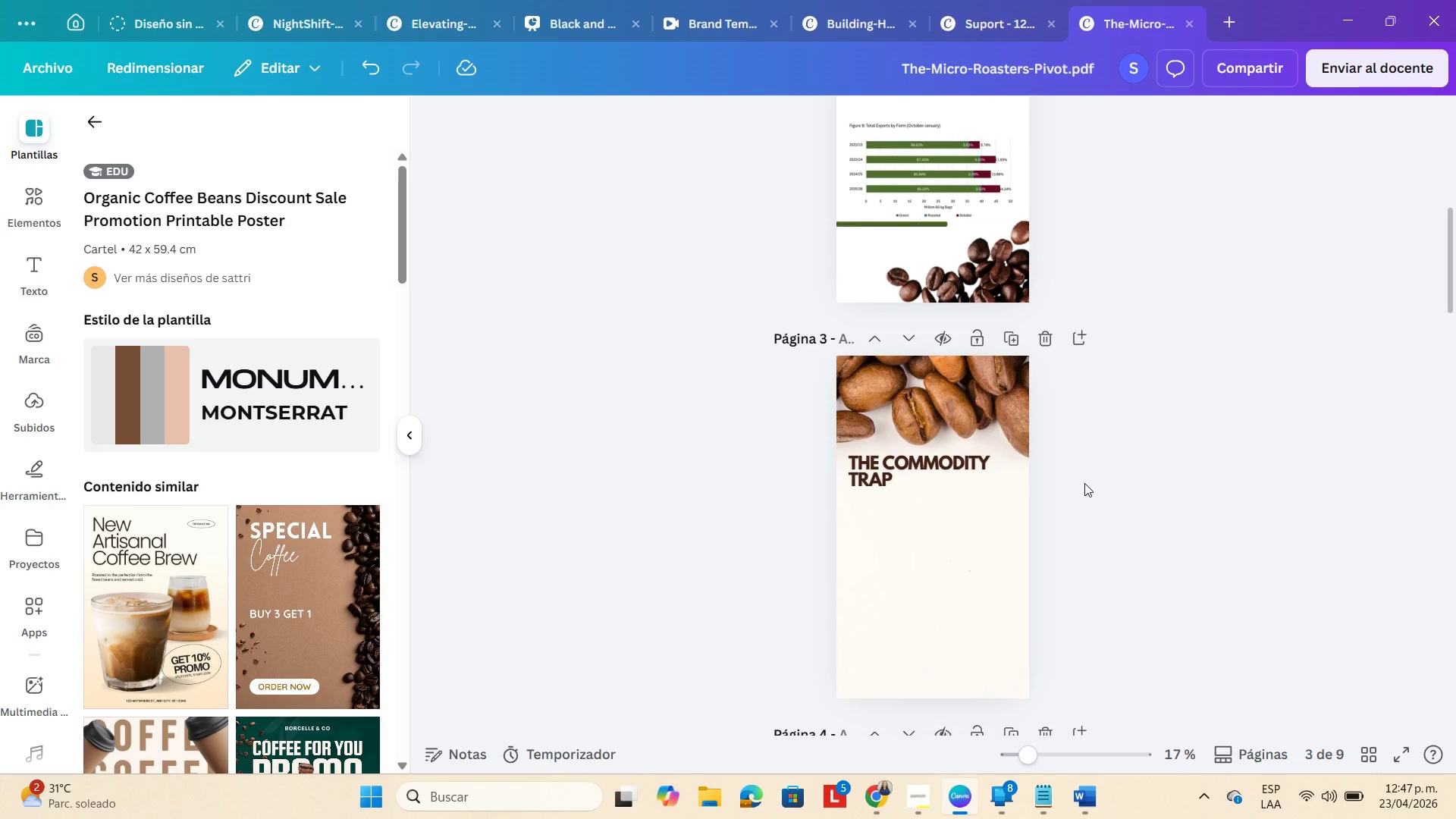 
wait(10.52)
 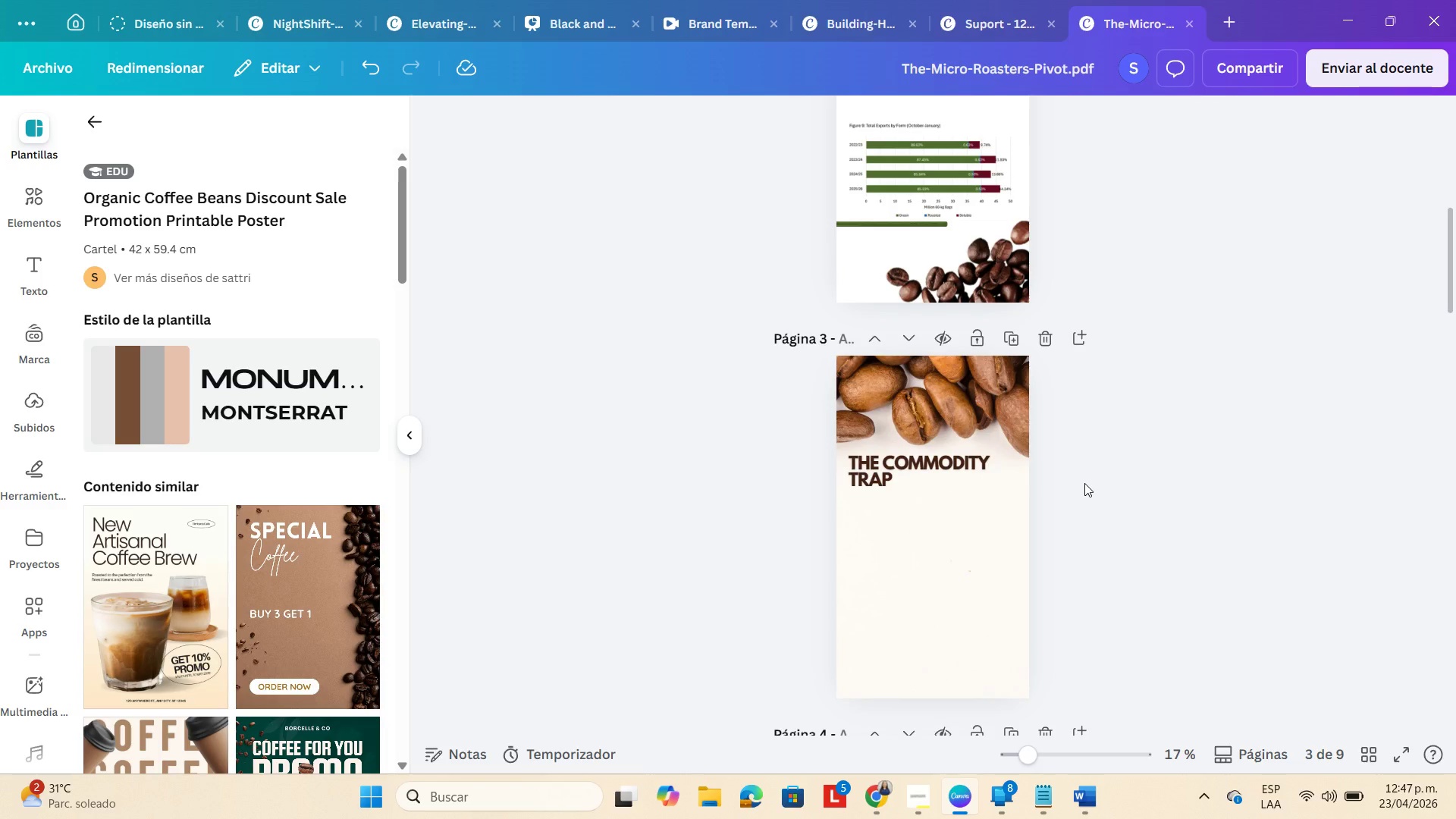 
left_click([34, 203])
 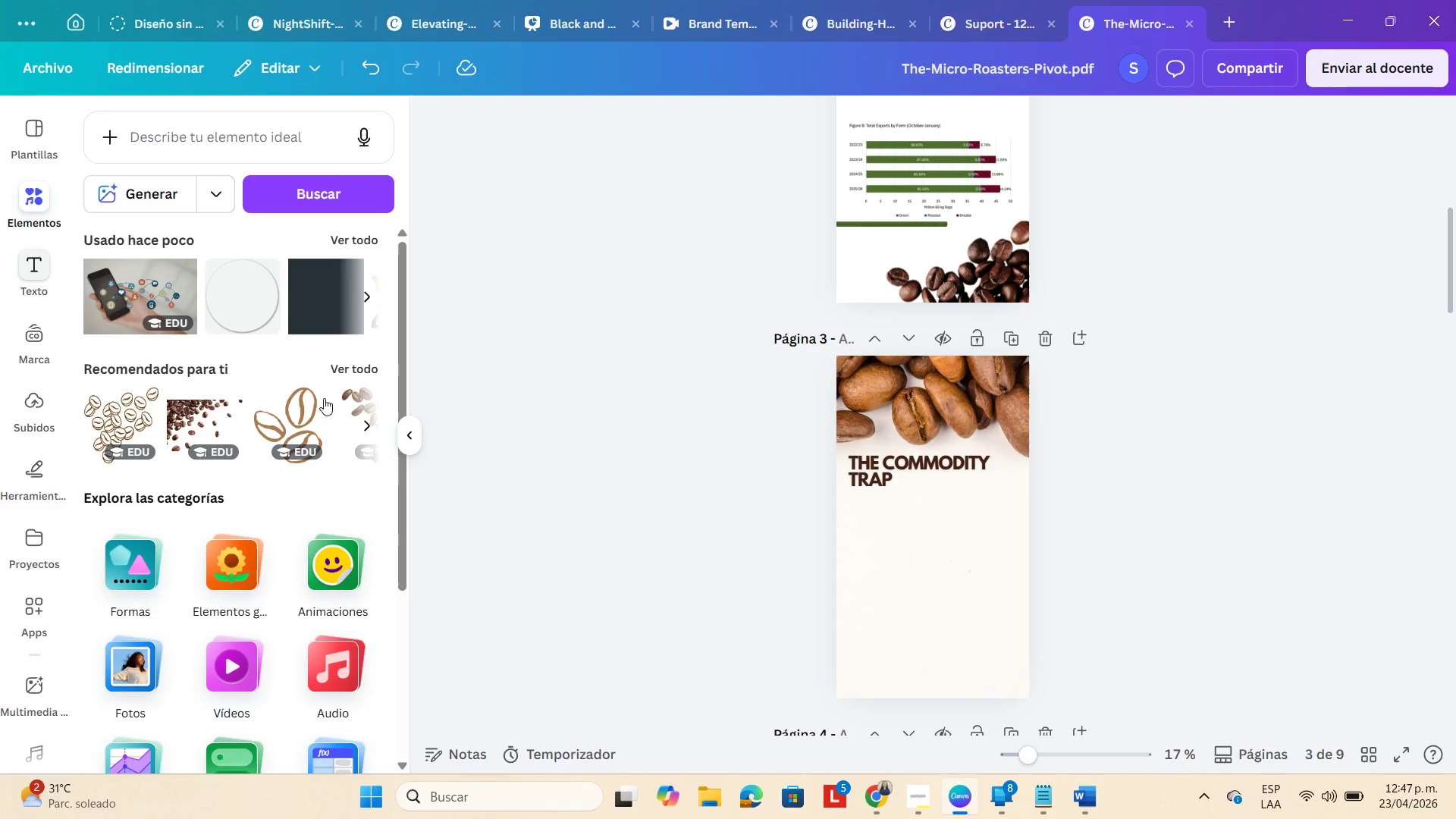 
left_click([585, 438])
 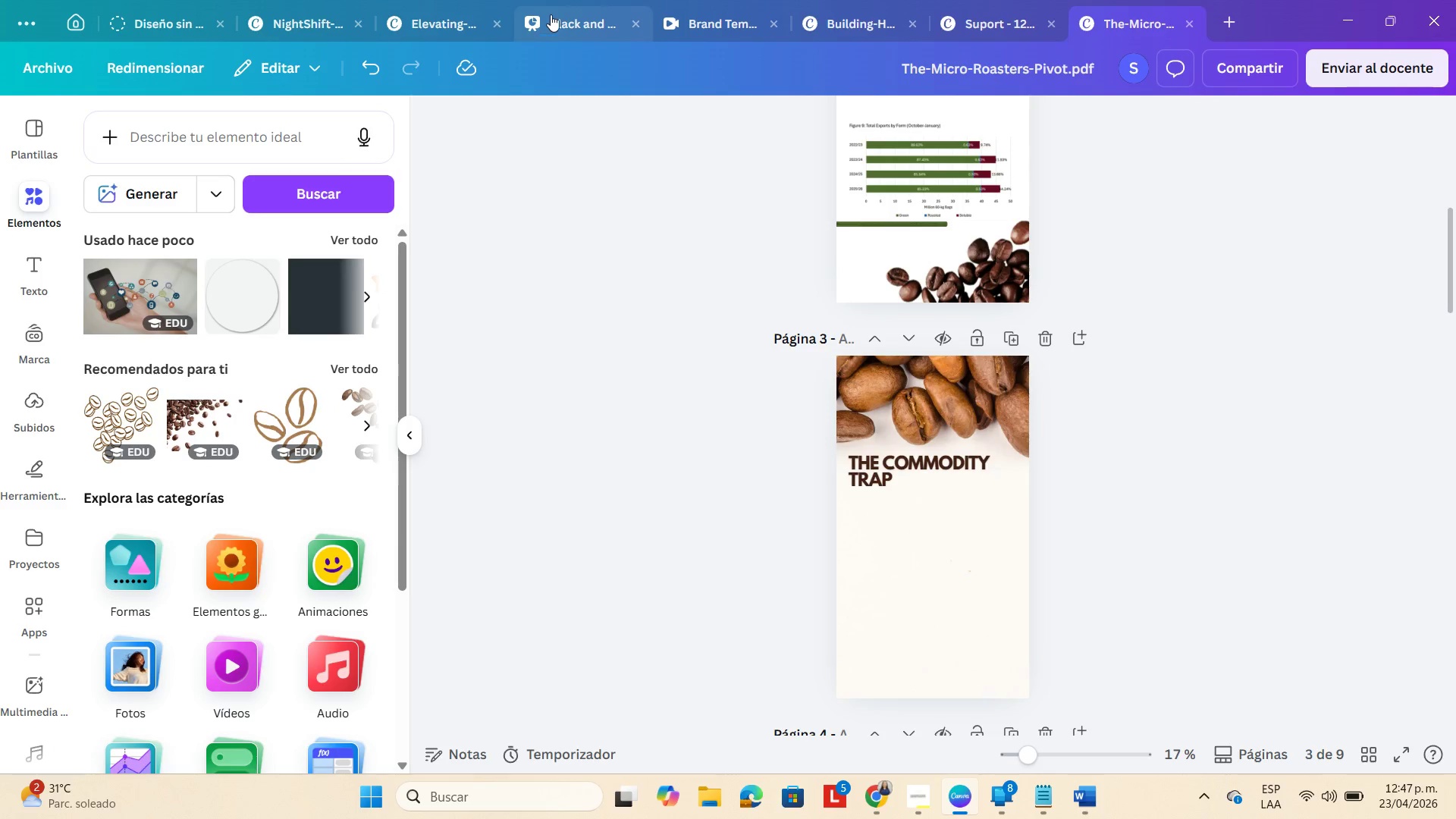 
left_click([551, 14])
 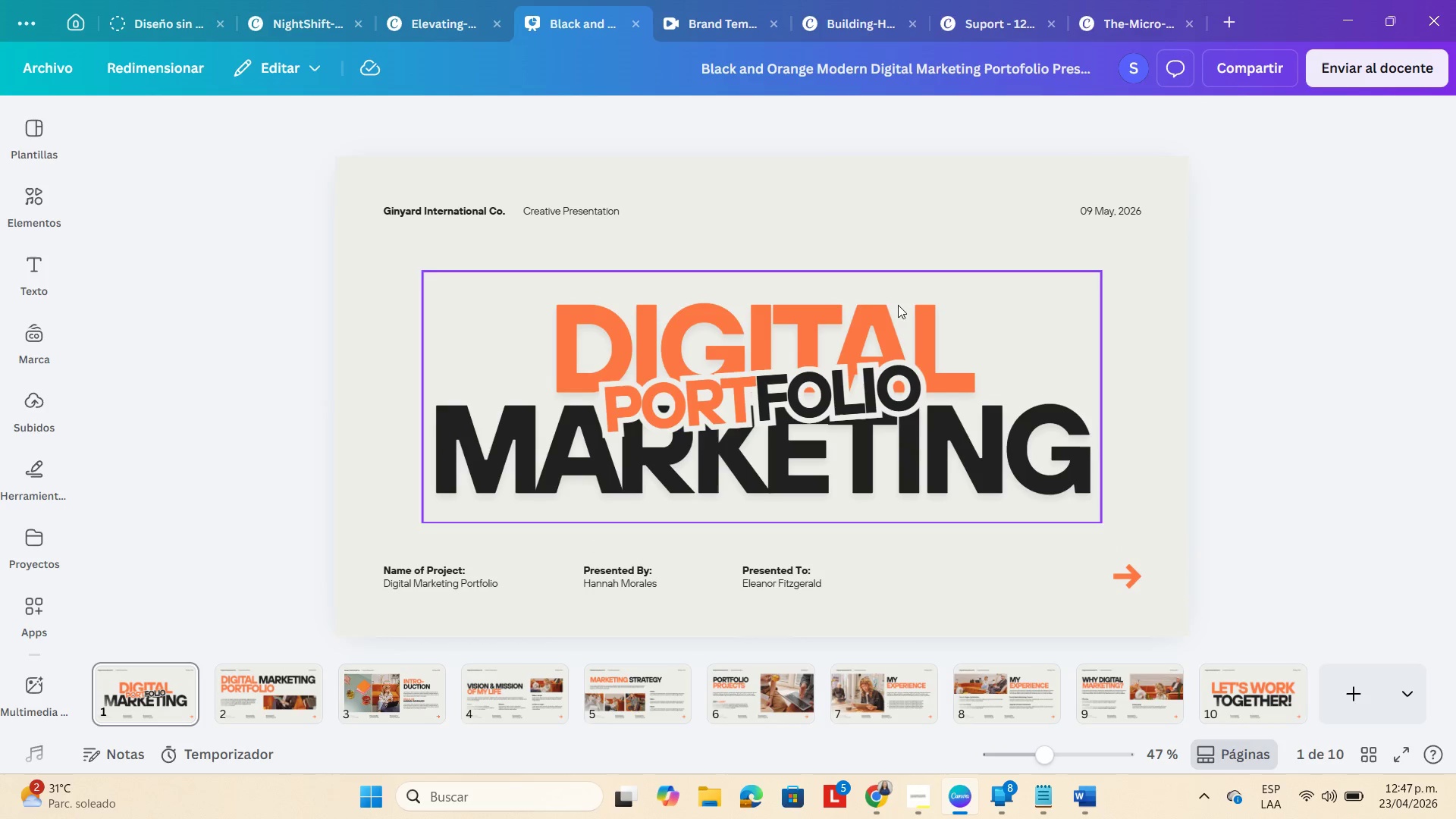 
left_click([637, 23])
 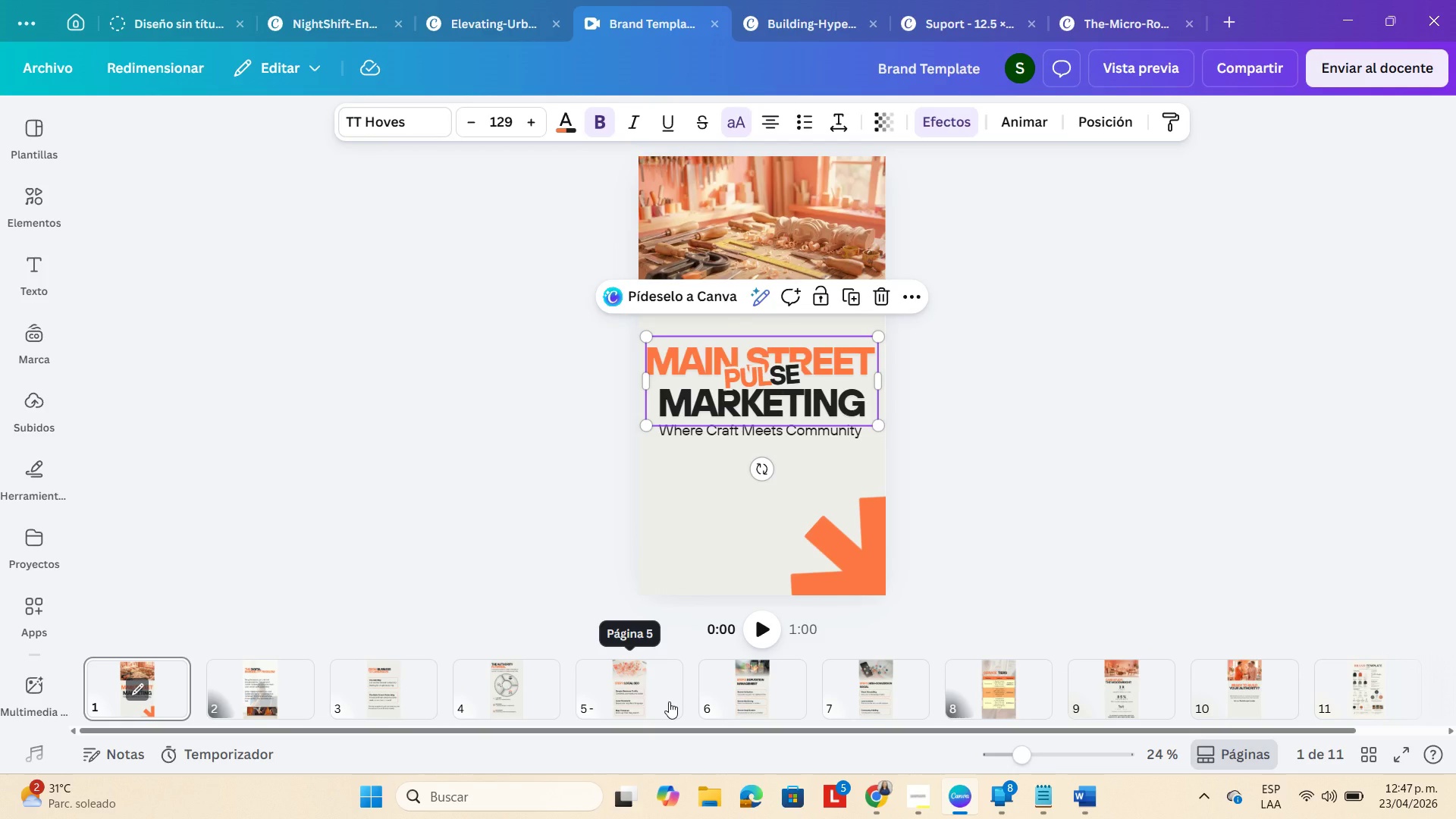 
left_click([669, 701])
 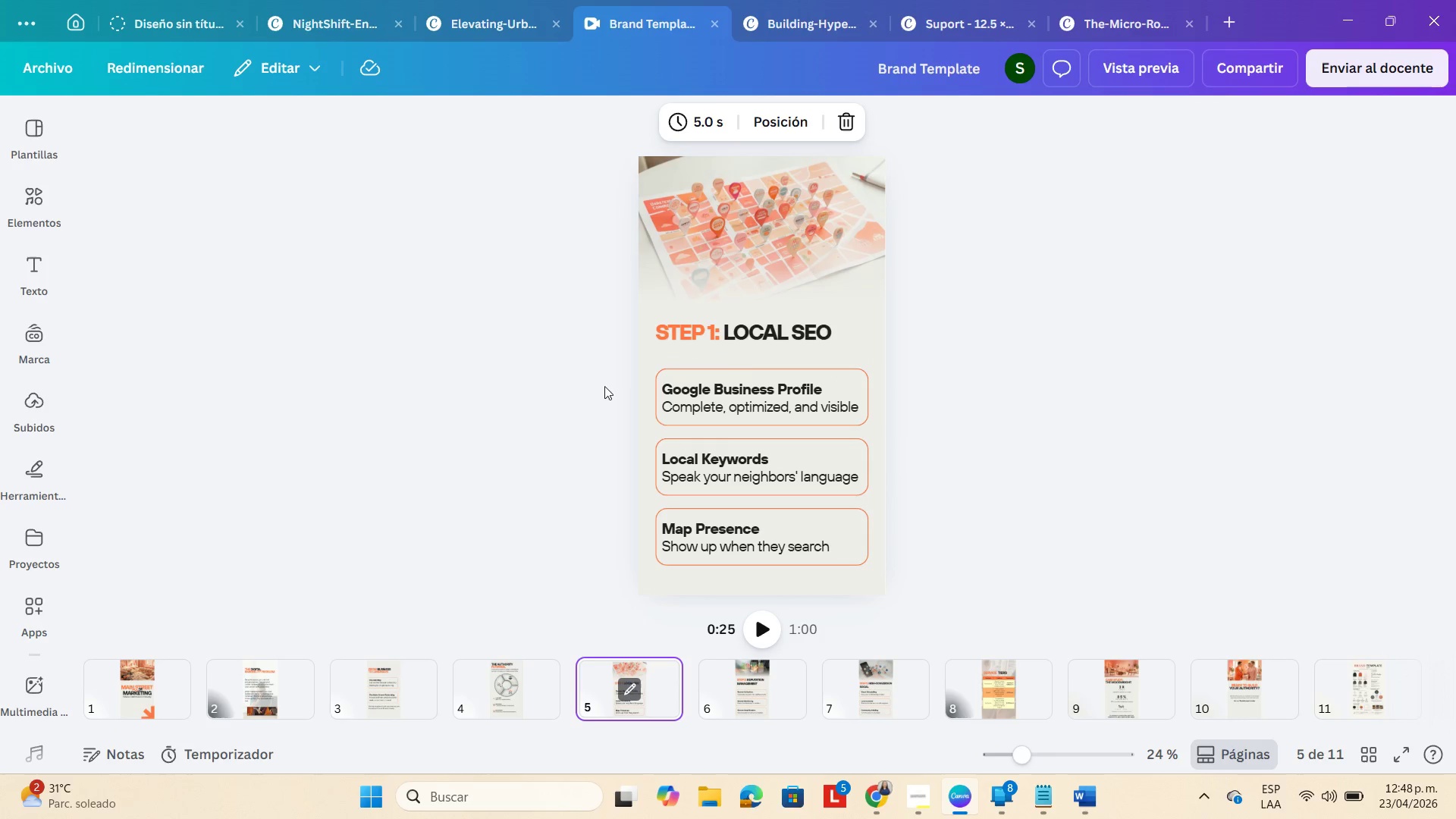 
left_click_drag(start_coordinate=[600, 376], to_coordinate=[874, 570])
 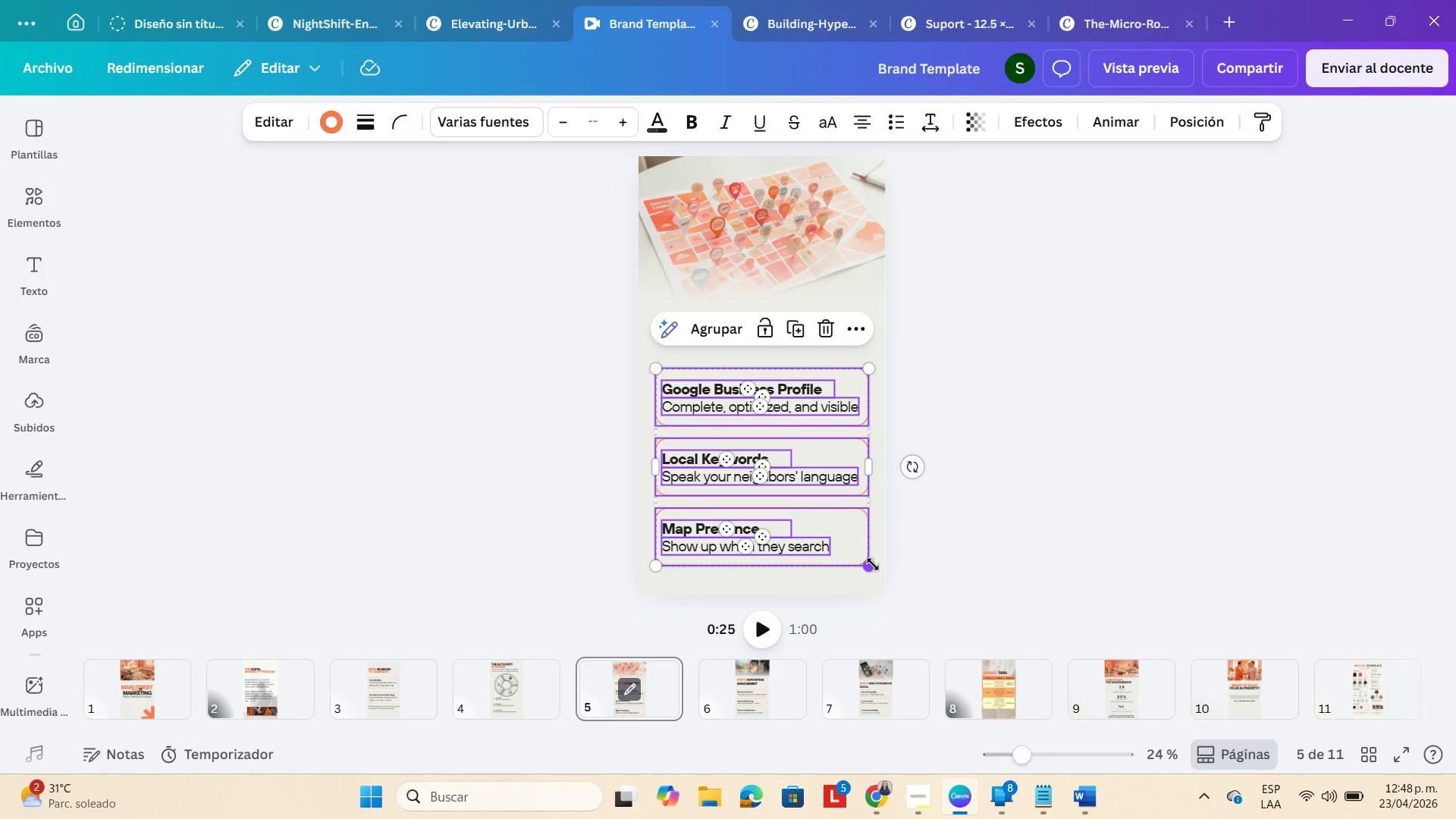 
key(Control+C)
 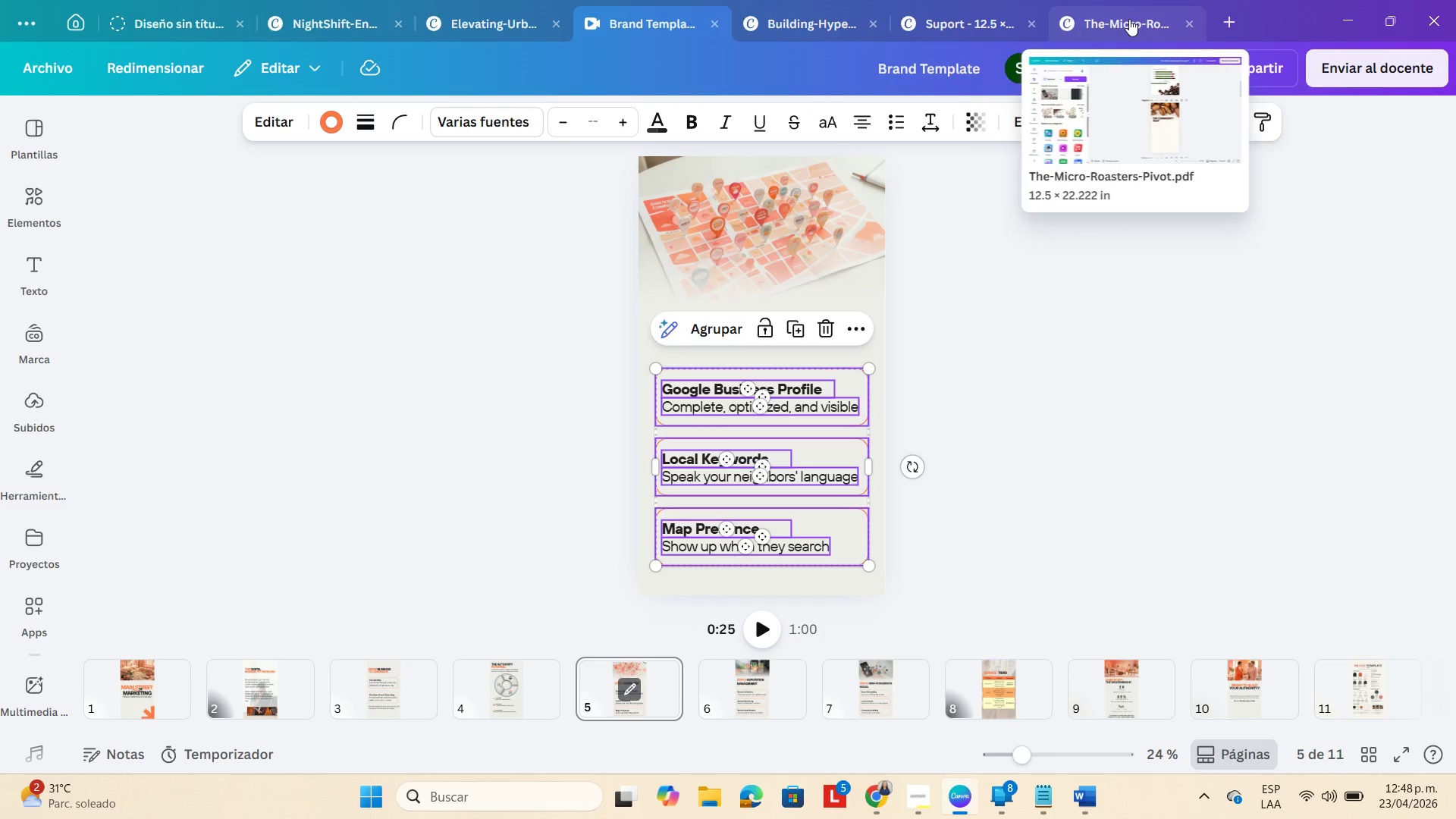 
left_click([1116, 21])
 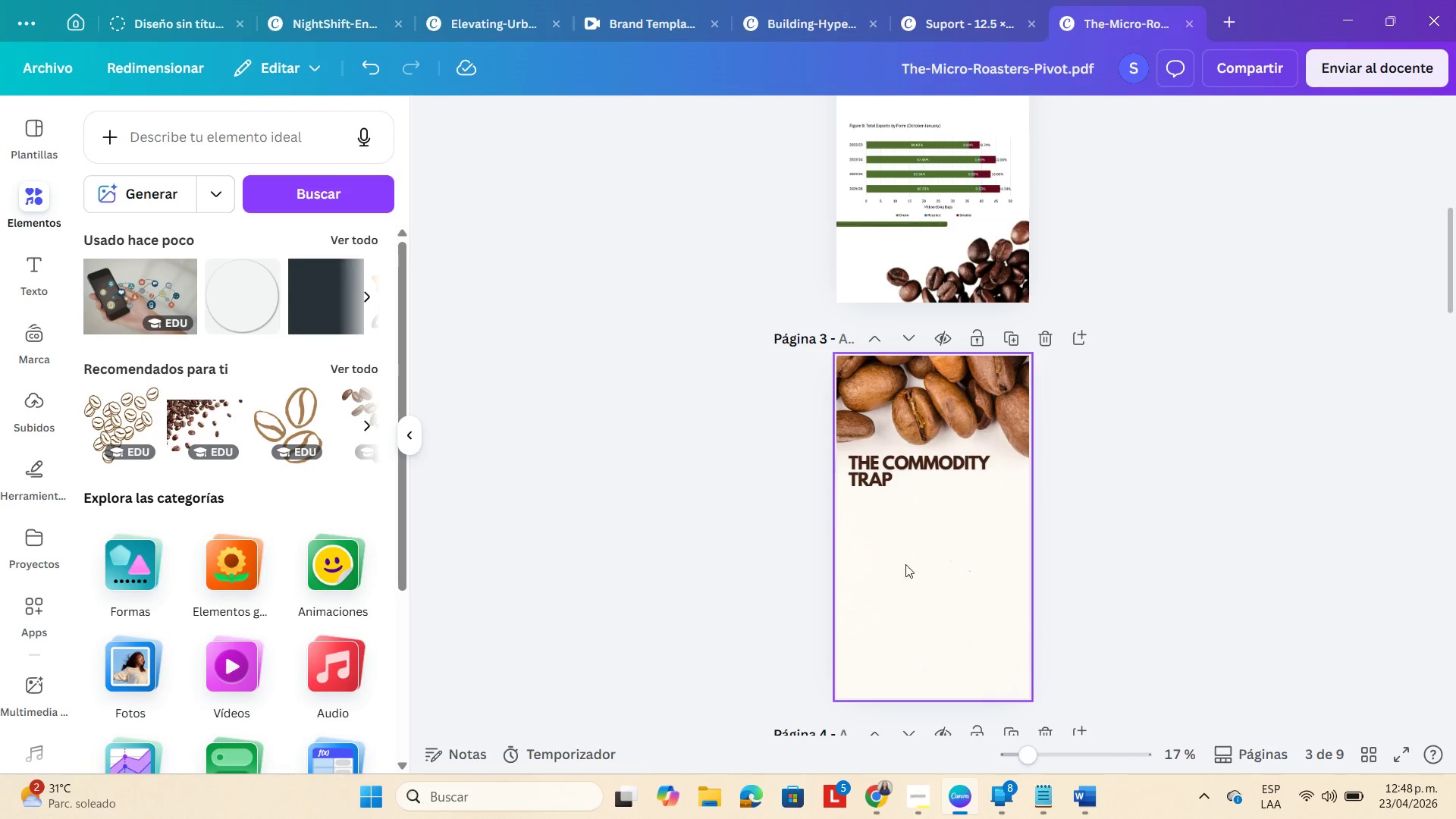 
left_click([914, 566])
 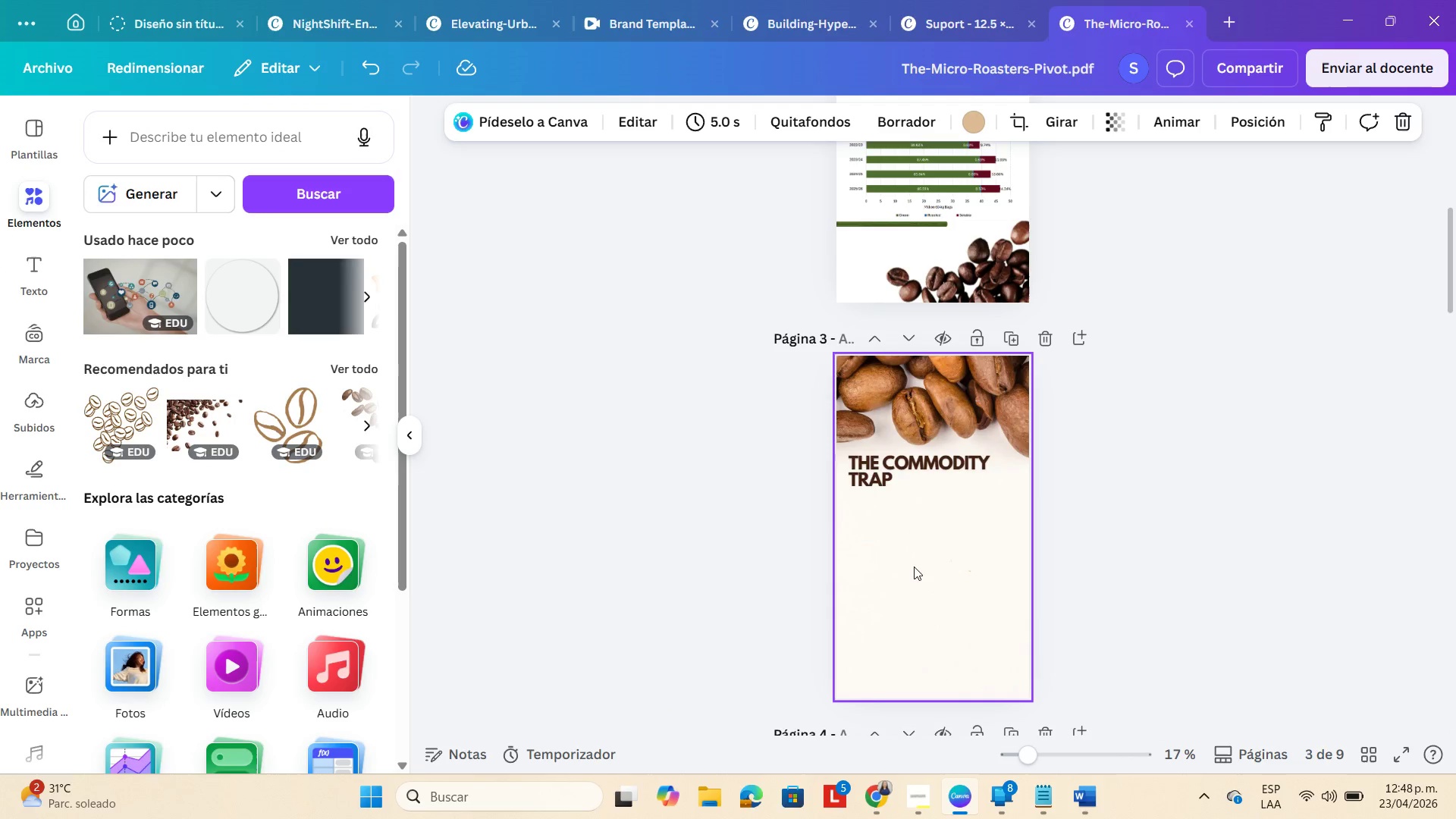 
key(Control+V)
 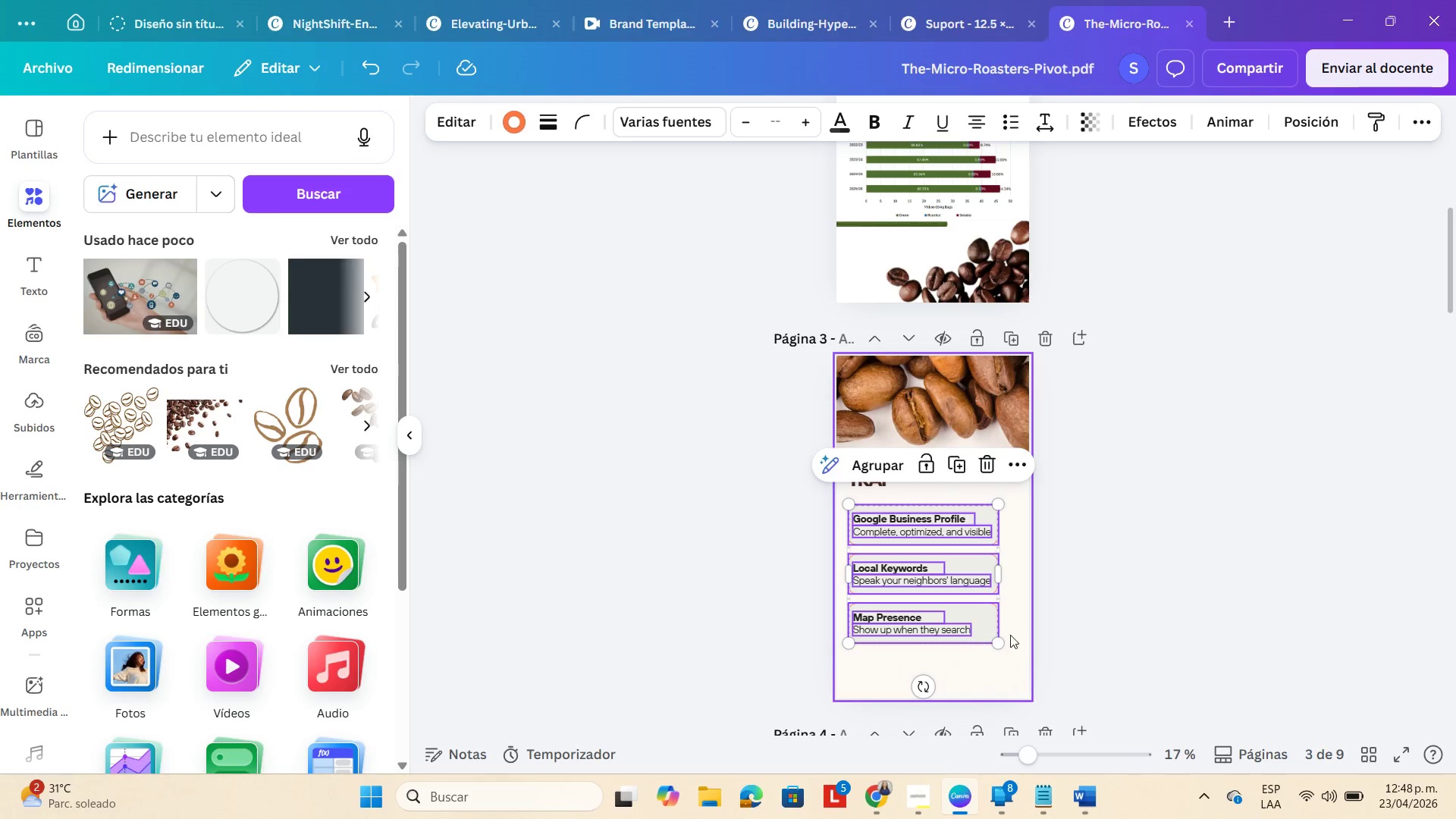 
left_click_drag(start_coordinate=[999, 642], to_coordinate=[1013, 651])
 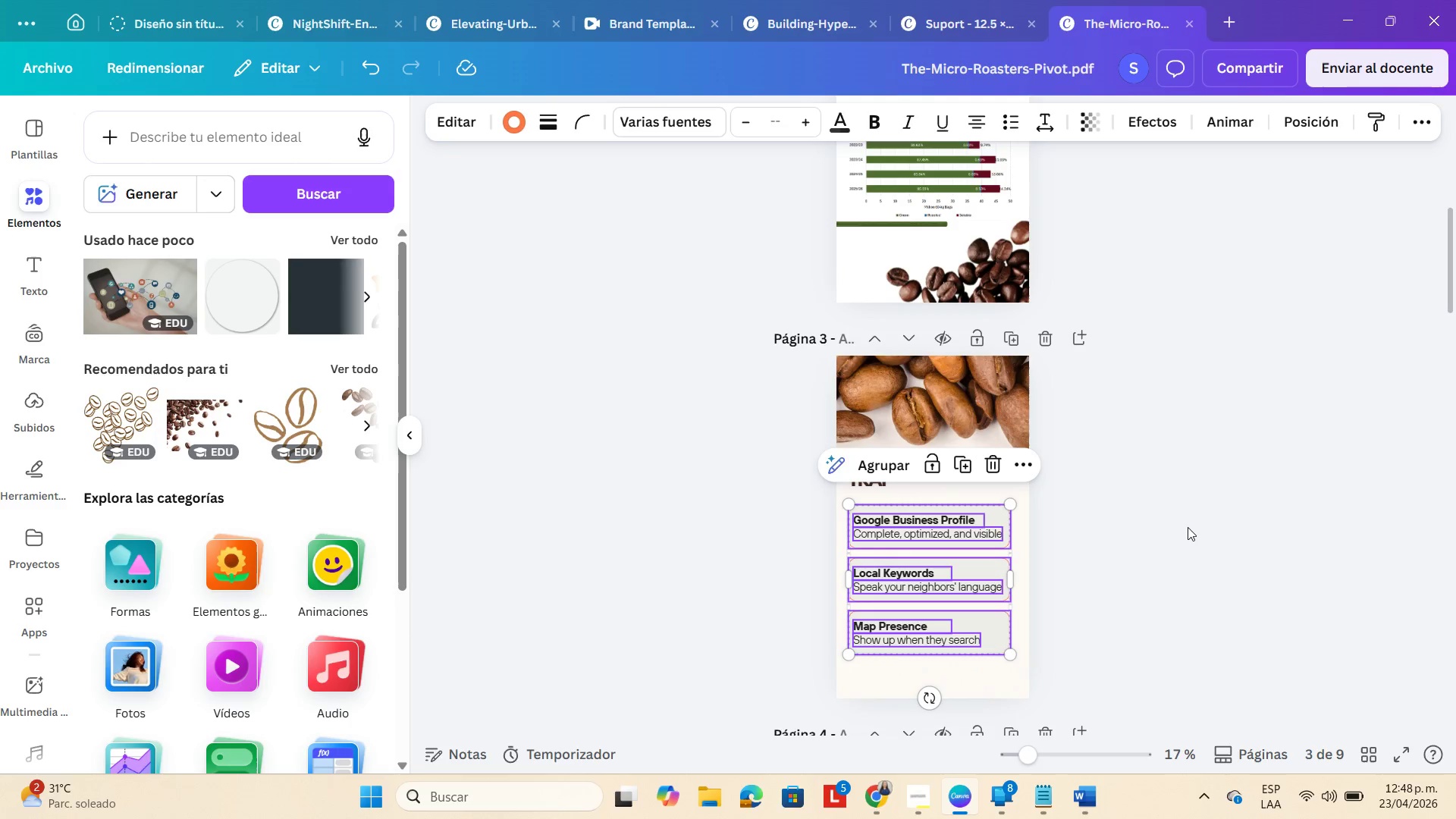 
left_click([1188, 526])
 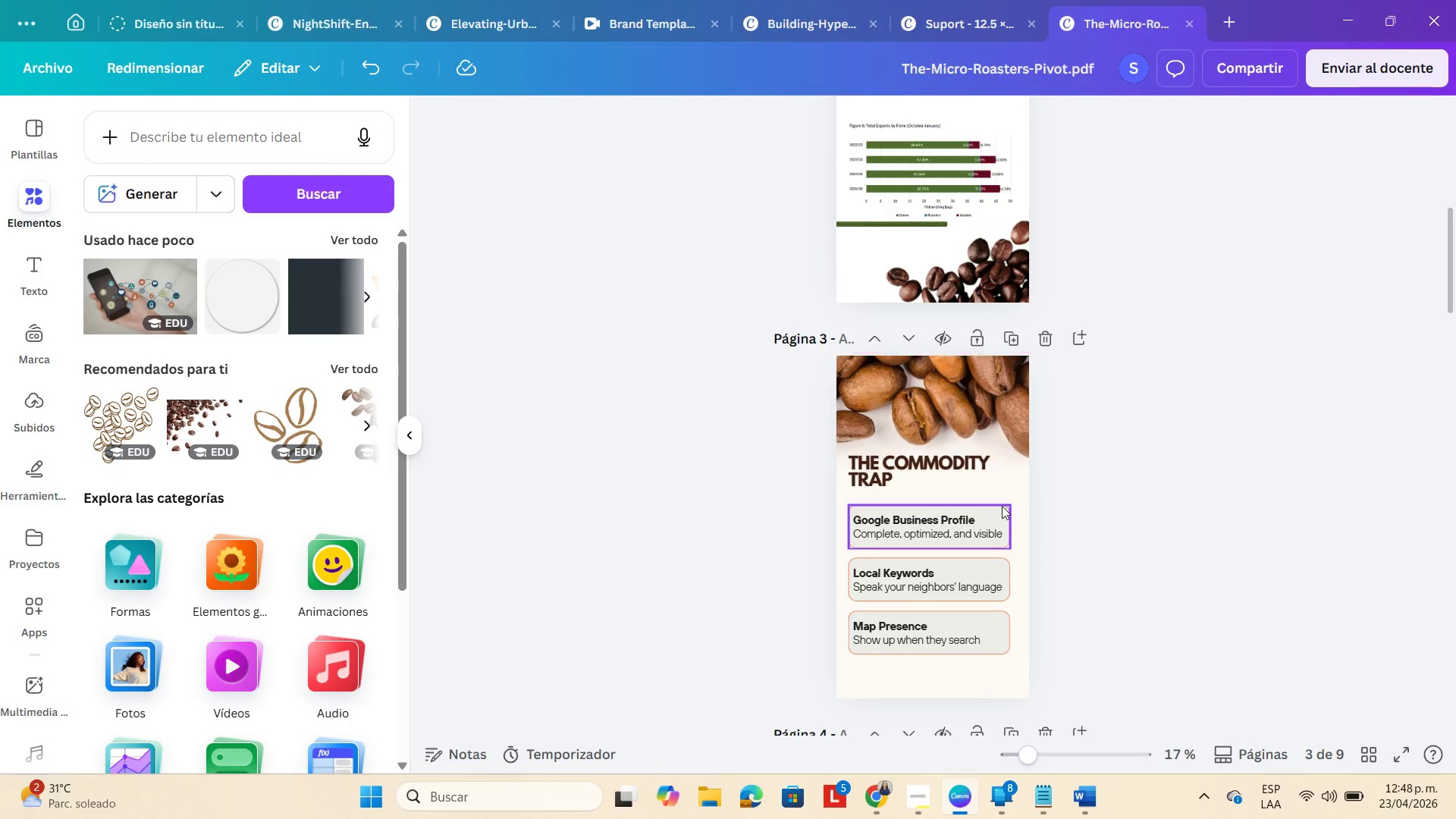 
left_click([1000, 506])
 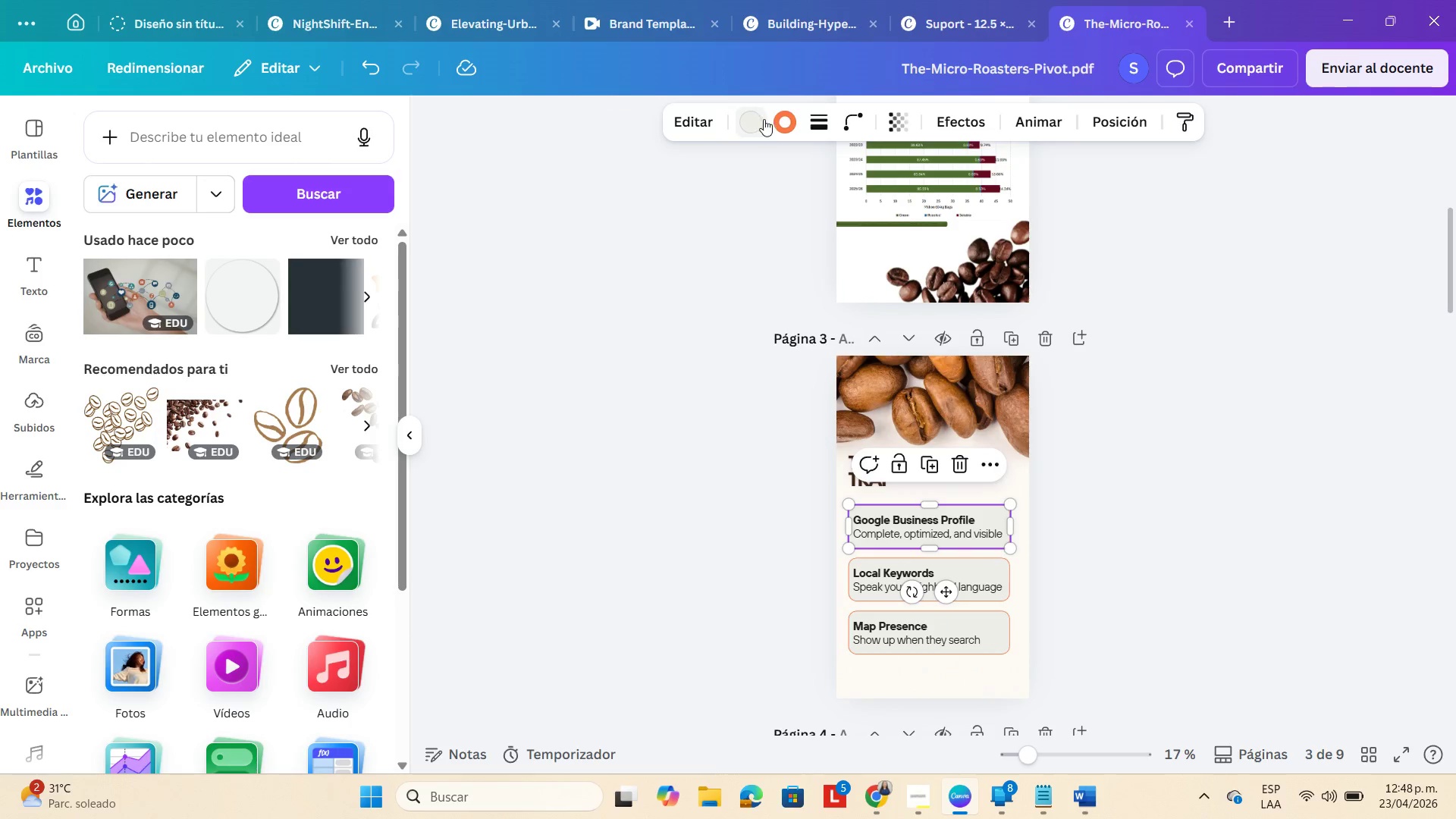 
left_click([776, 113])
 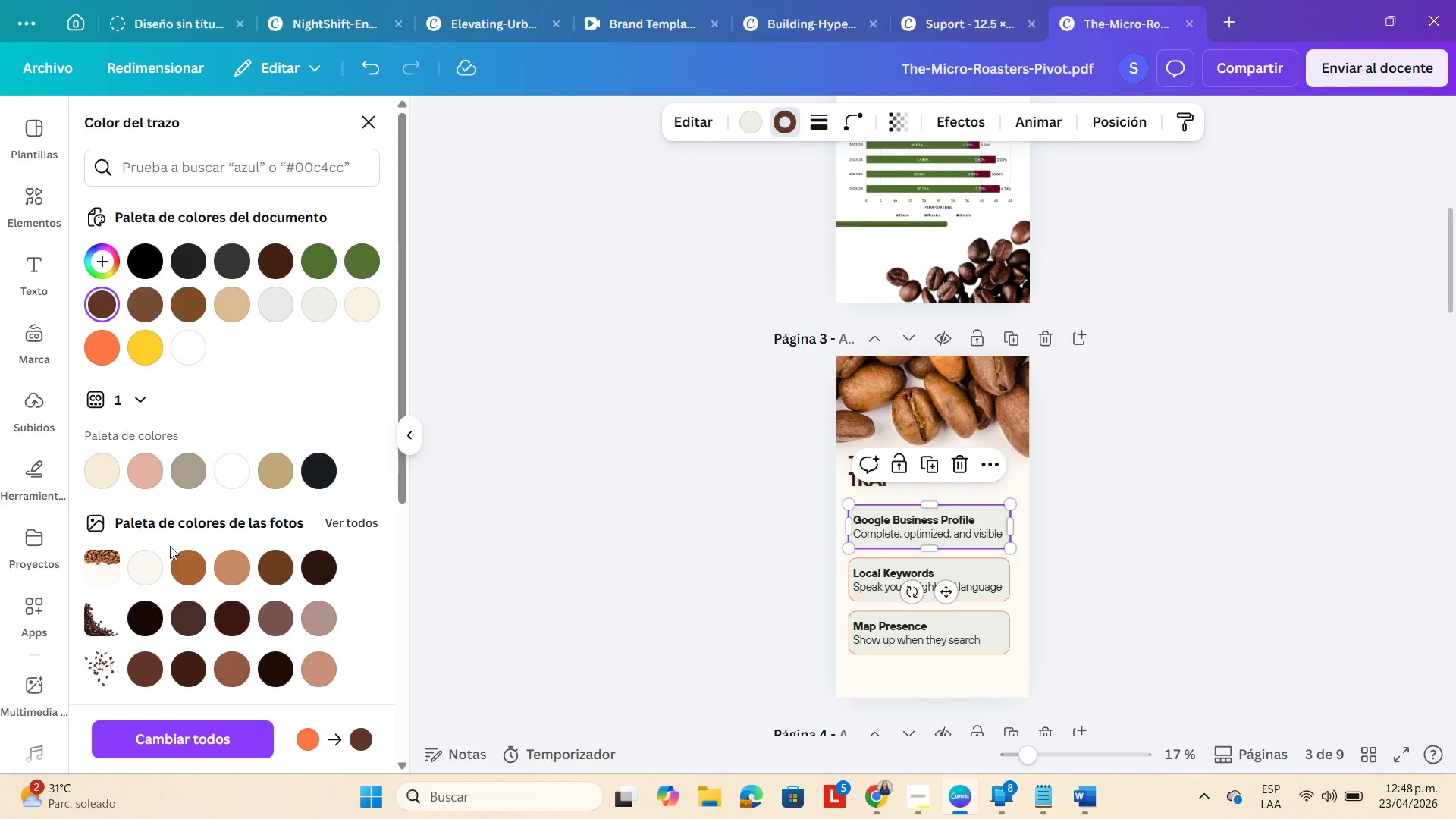 
left_click([219, 736])
 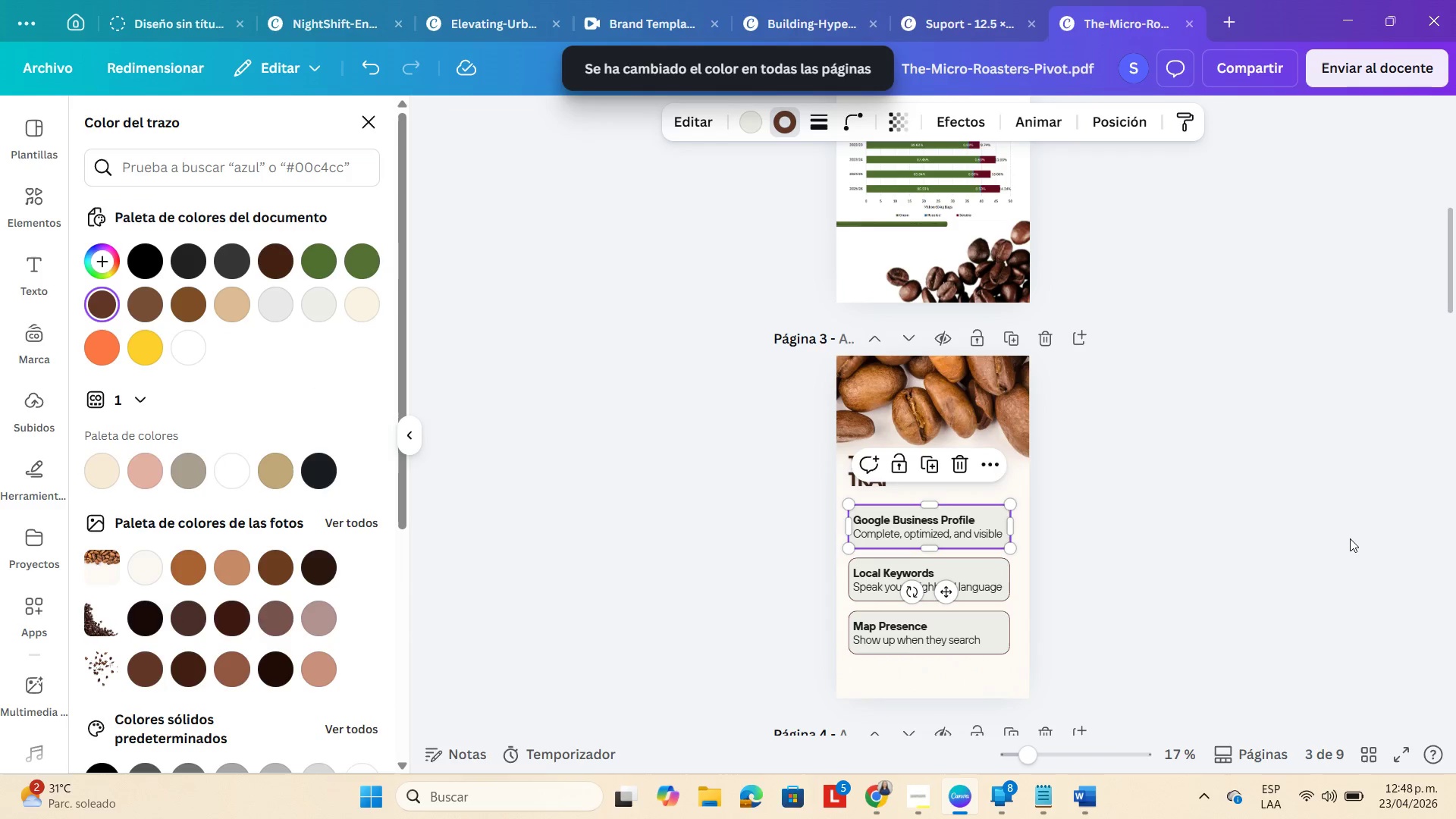 
double_click([1343, 534])
 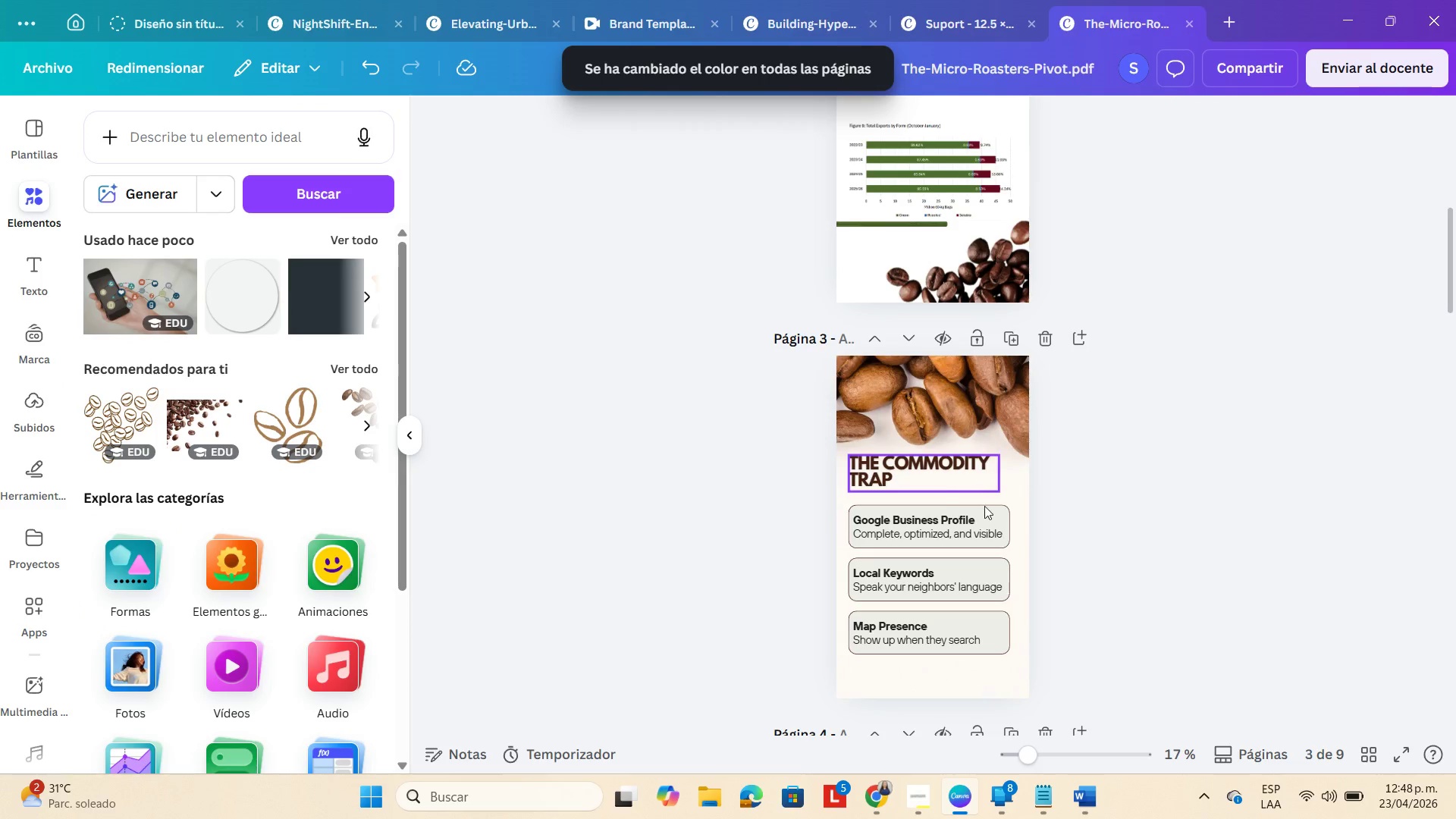 
left_click([990, 509])
 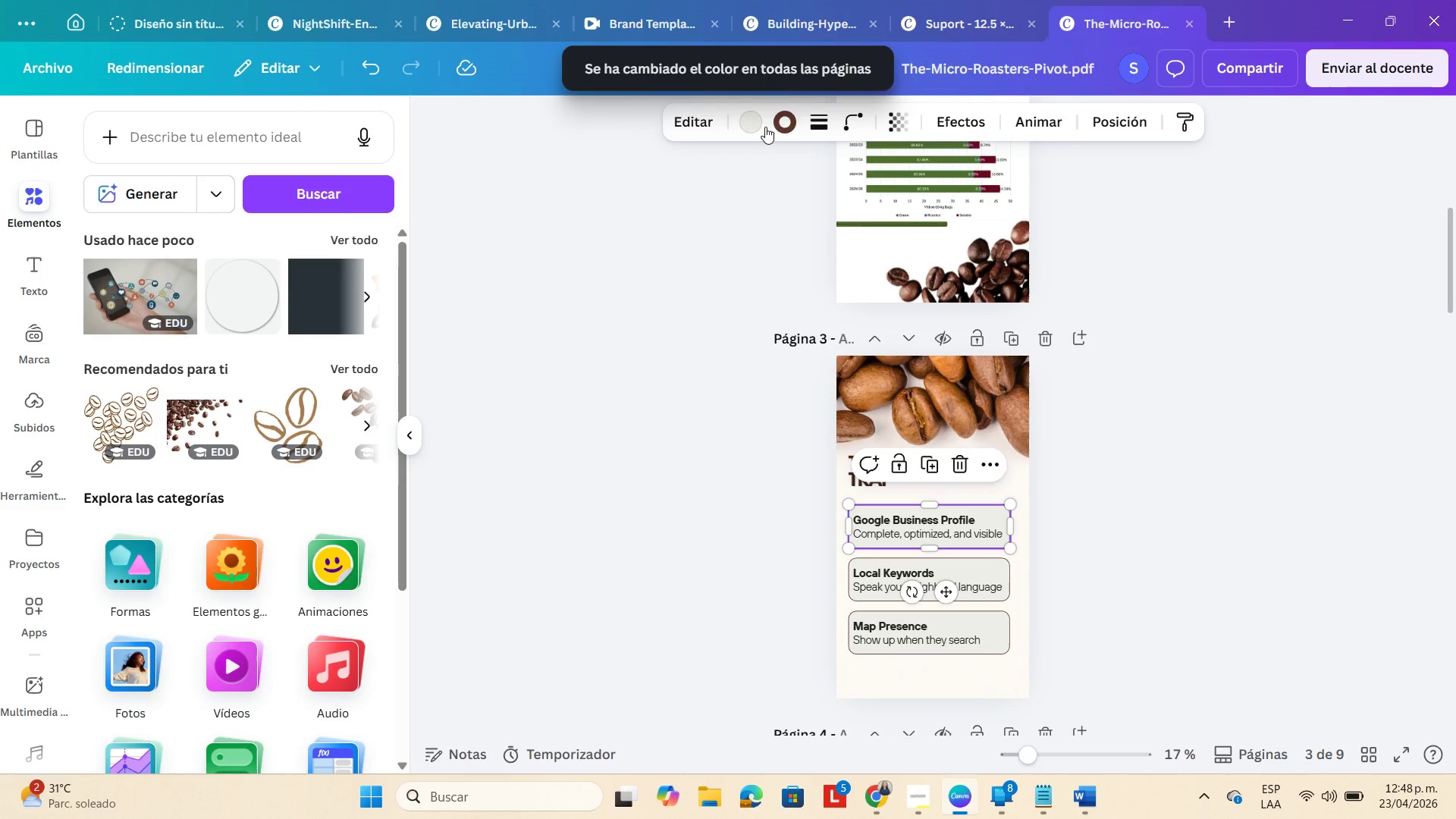 
left_click([758, 127])
 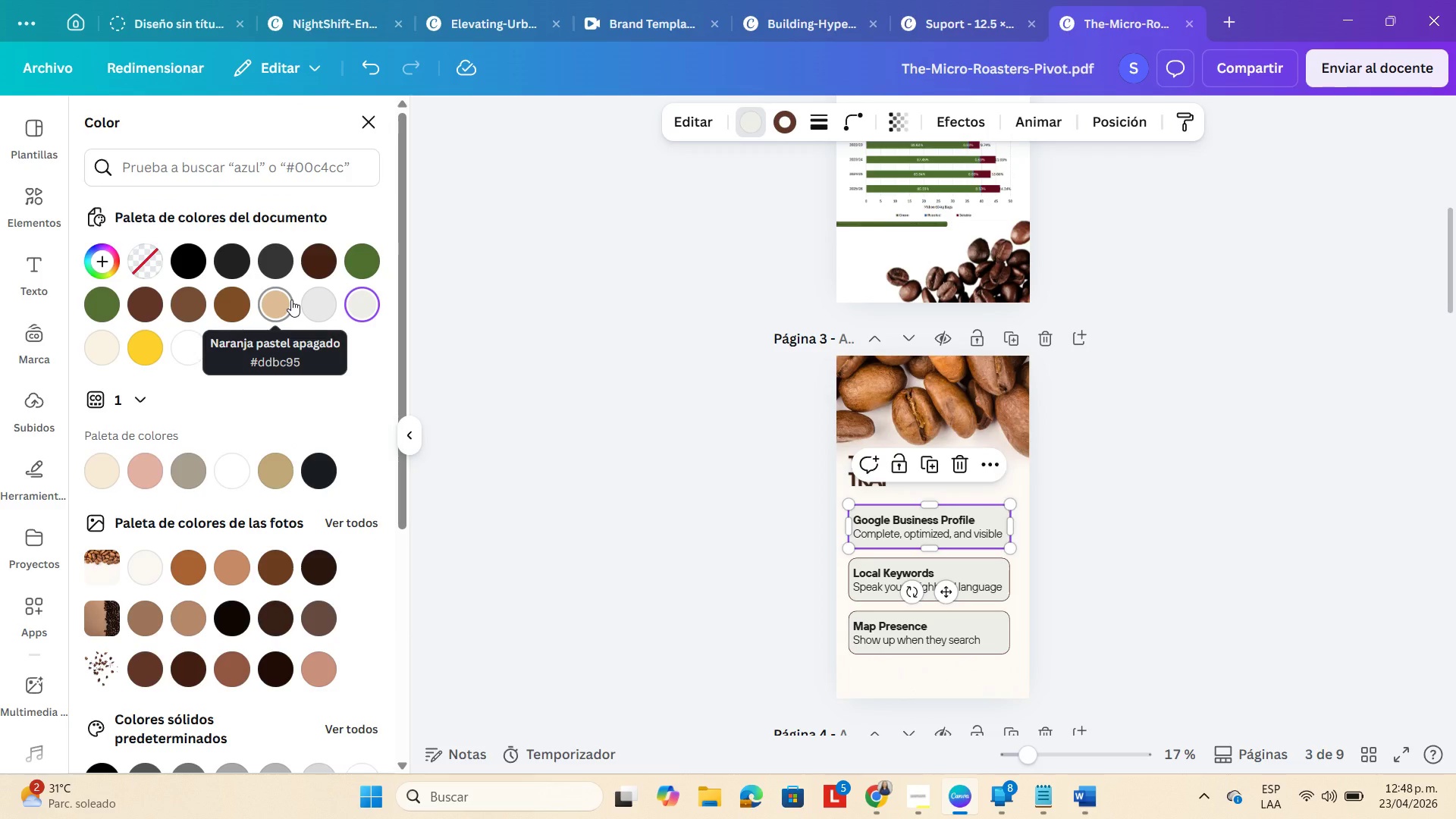 
left_click([291, 300])
 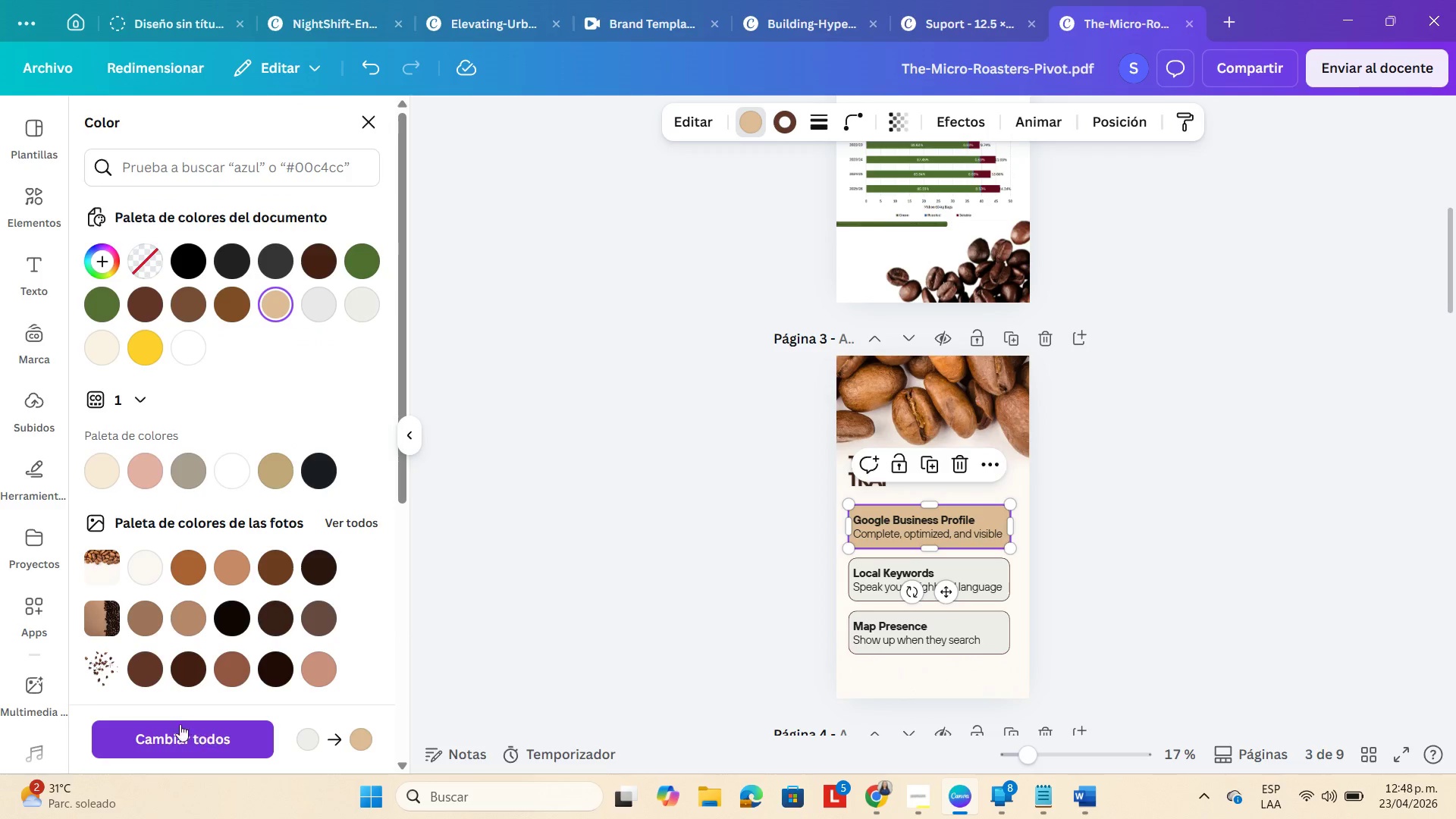 
left_click([173, 732])
 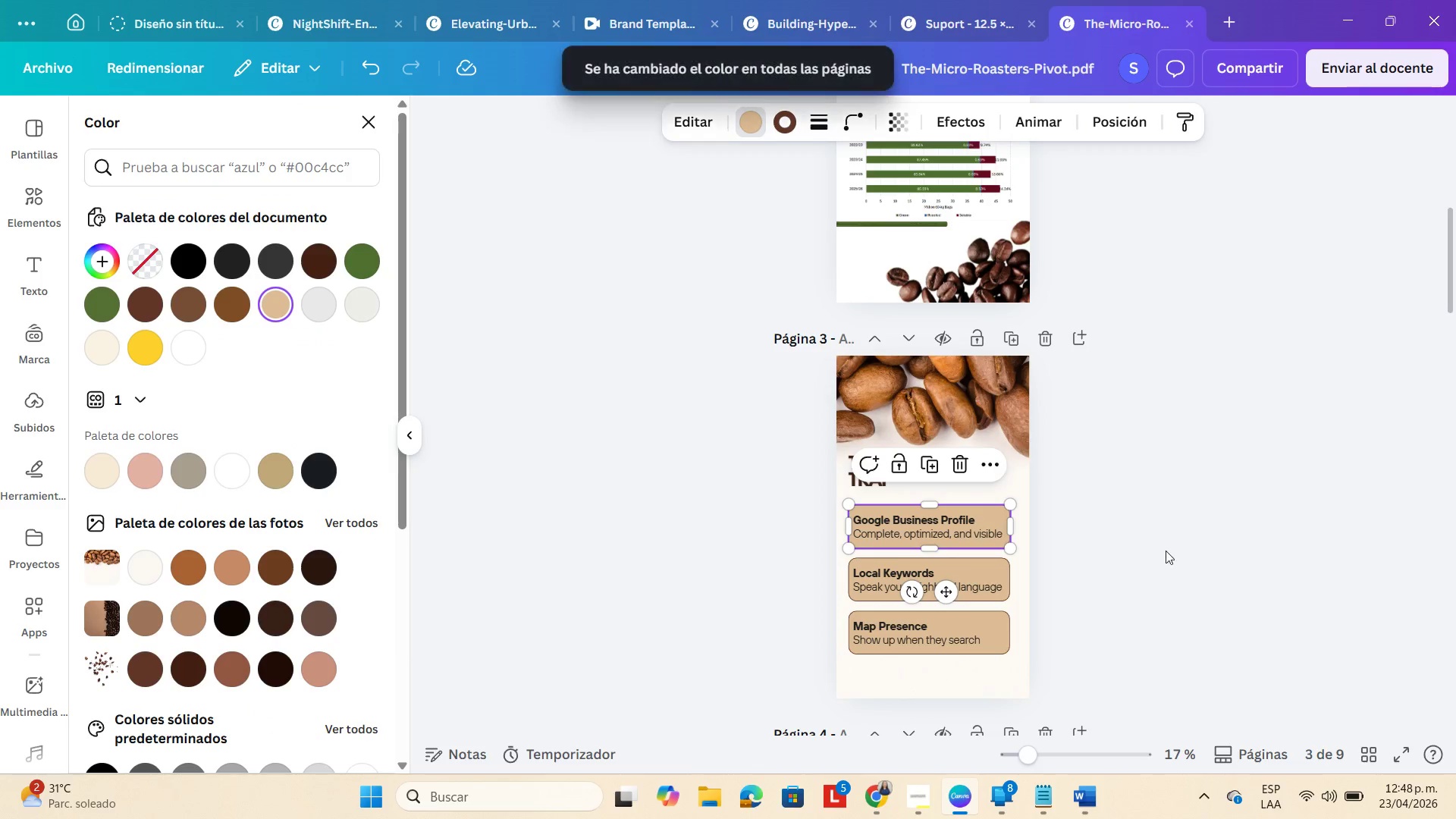 
double_click([1172, 548])
 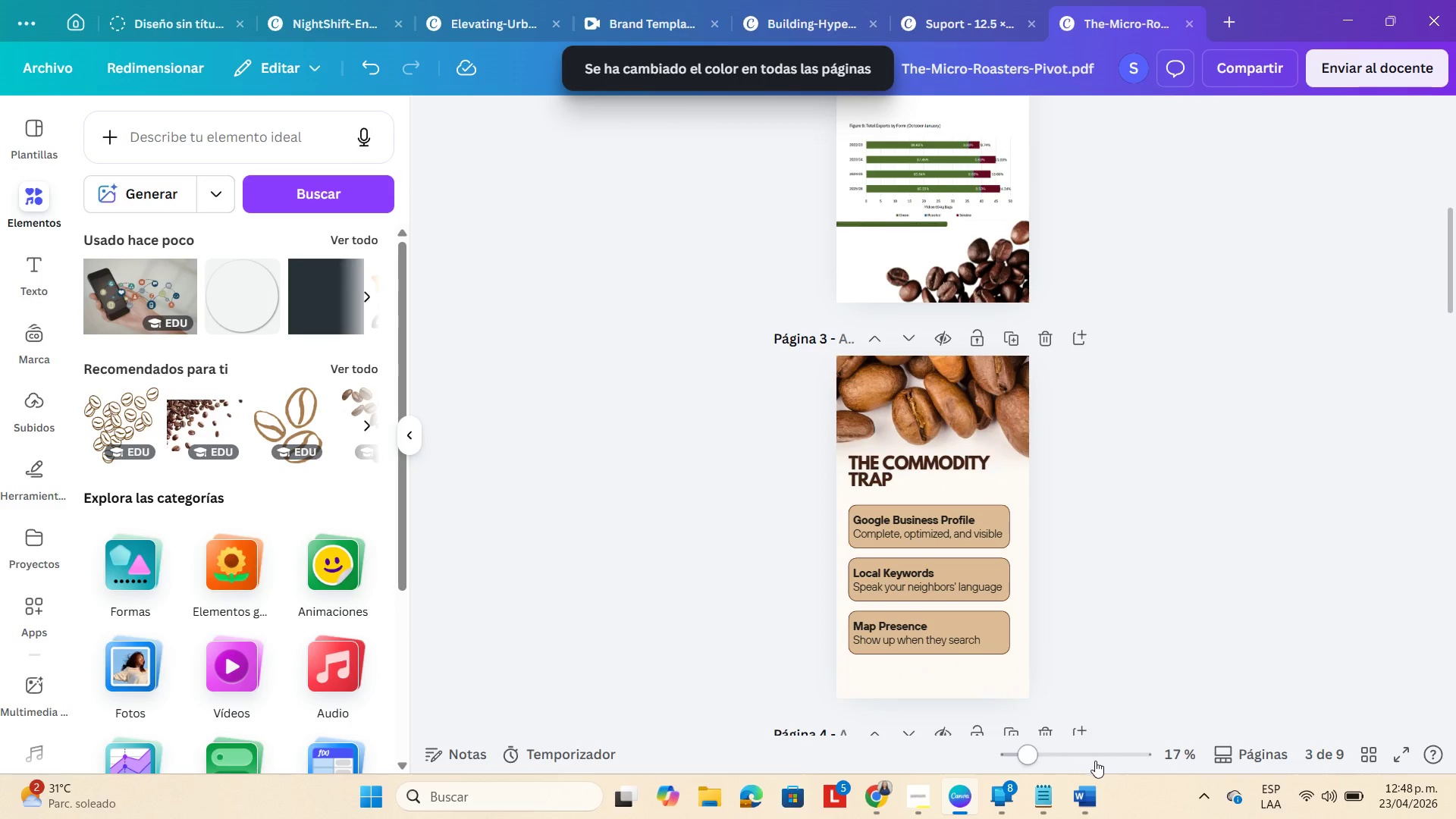 
left_click([1054, 744])
 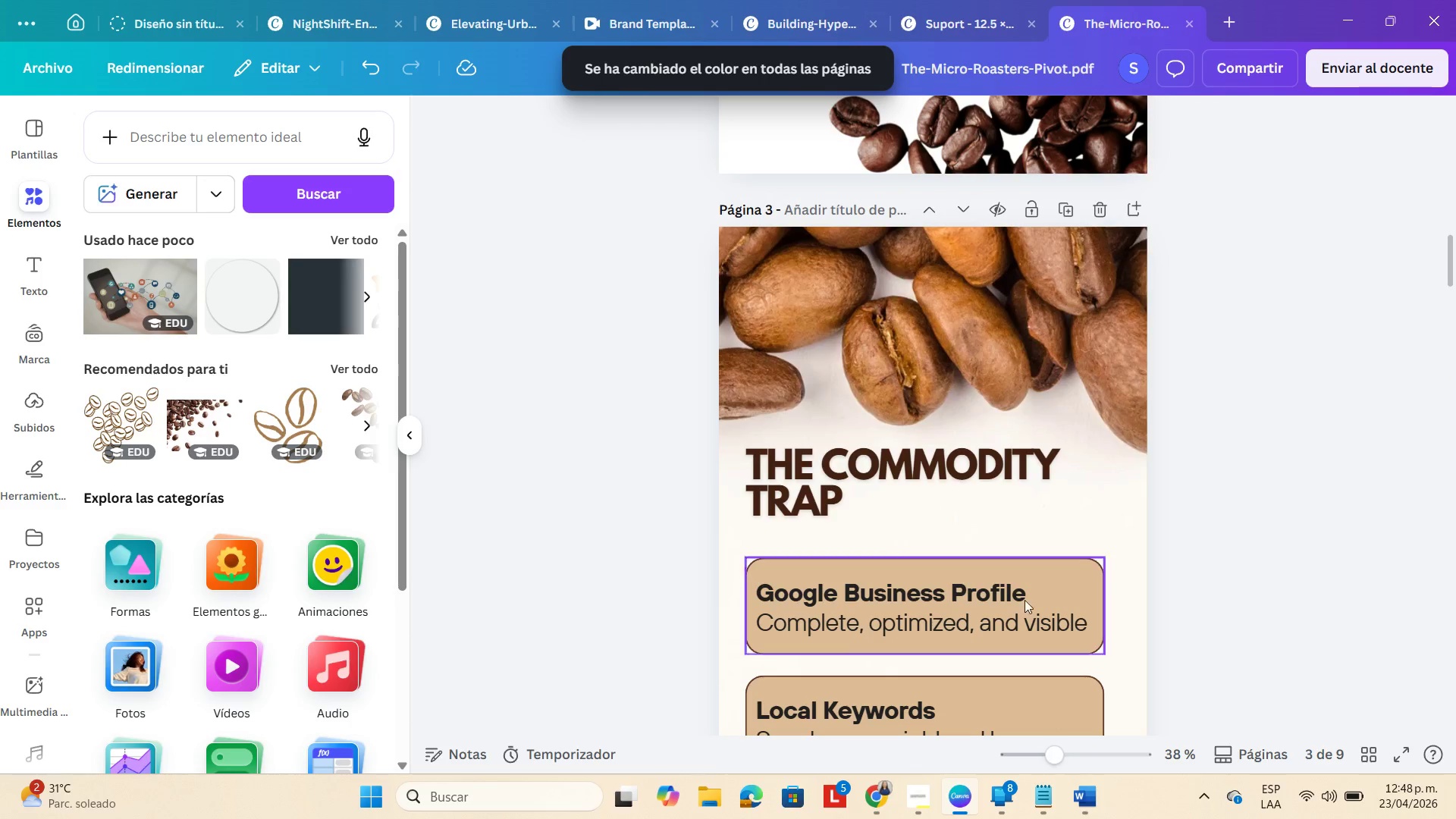 
scroll: coordinate [990, 485], scroll_direction: down, amount: 2.0
 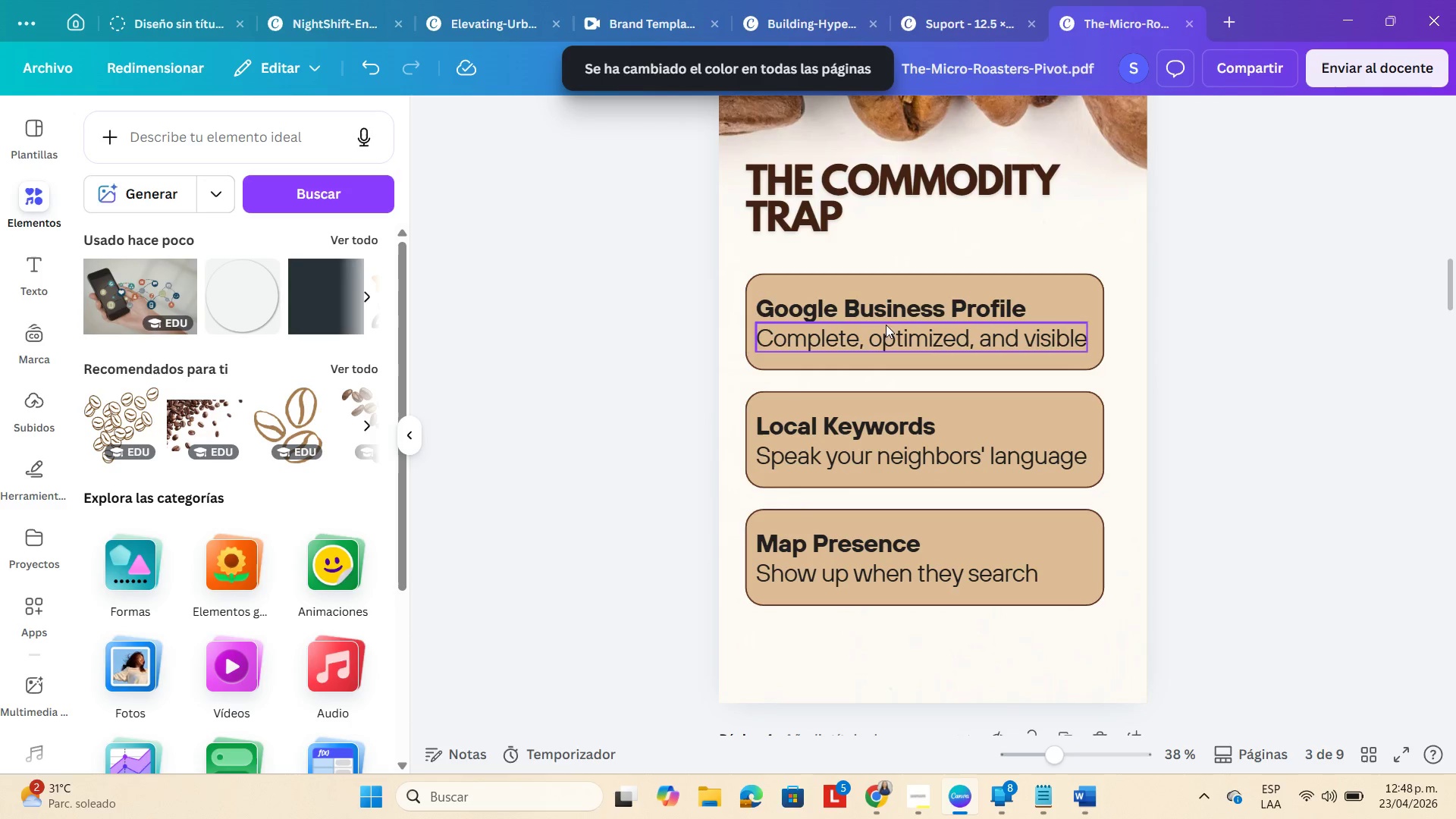 
left_click([862, 303])
 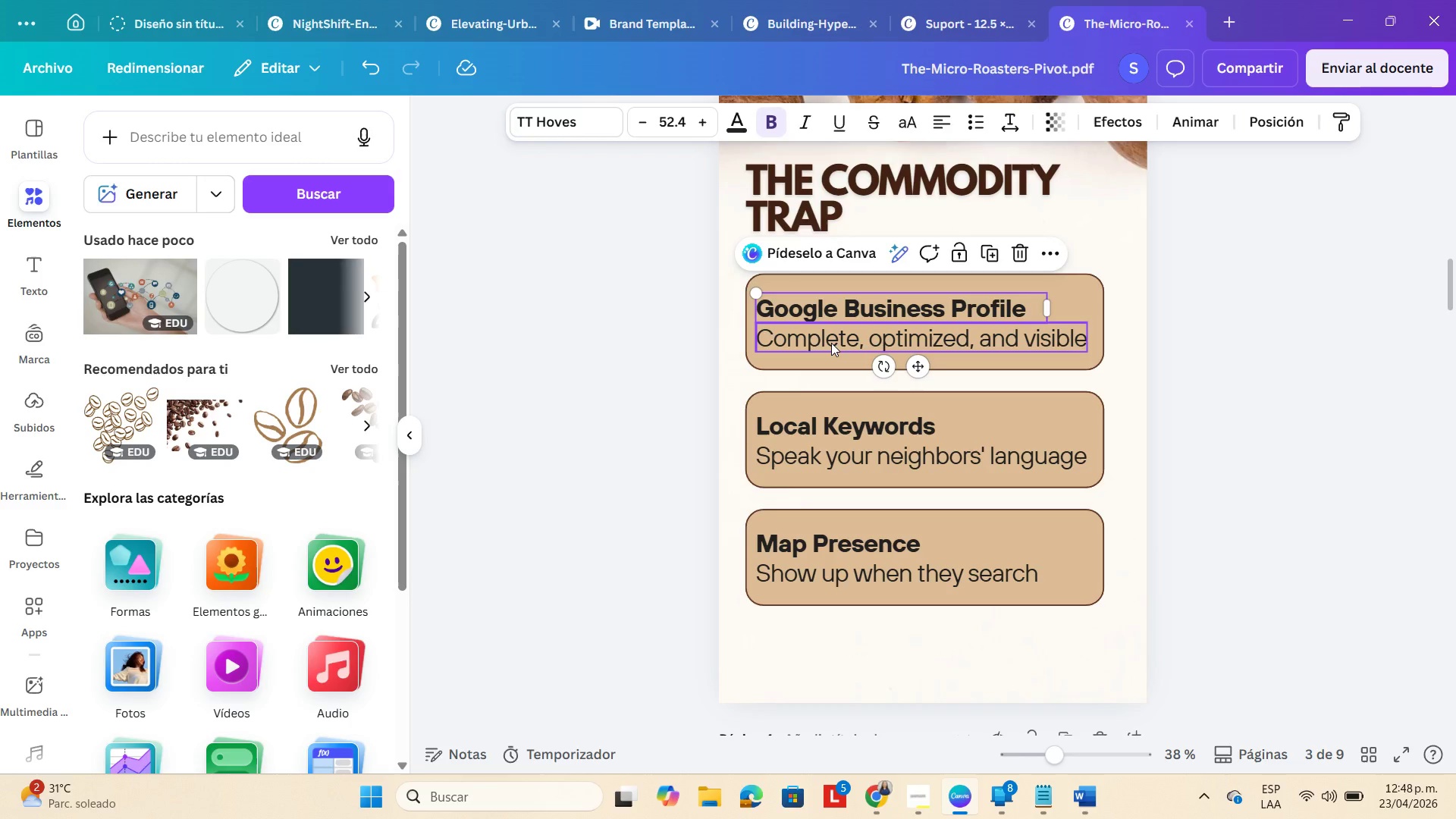 
wait(20.2)
 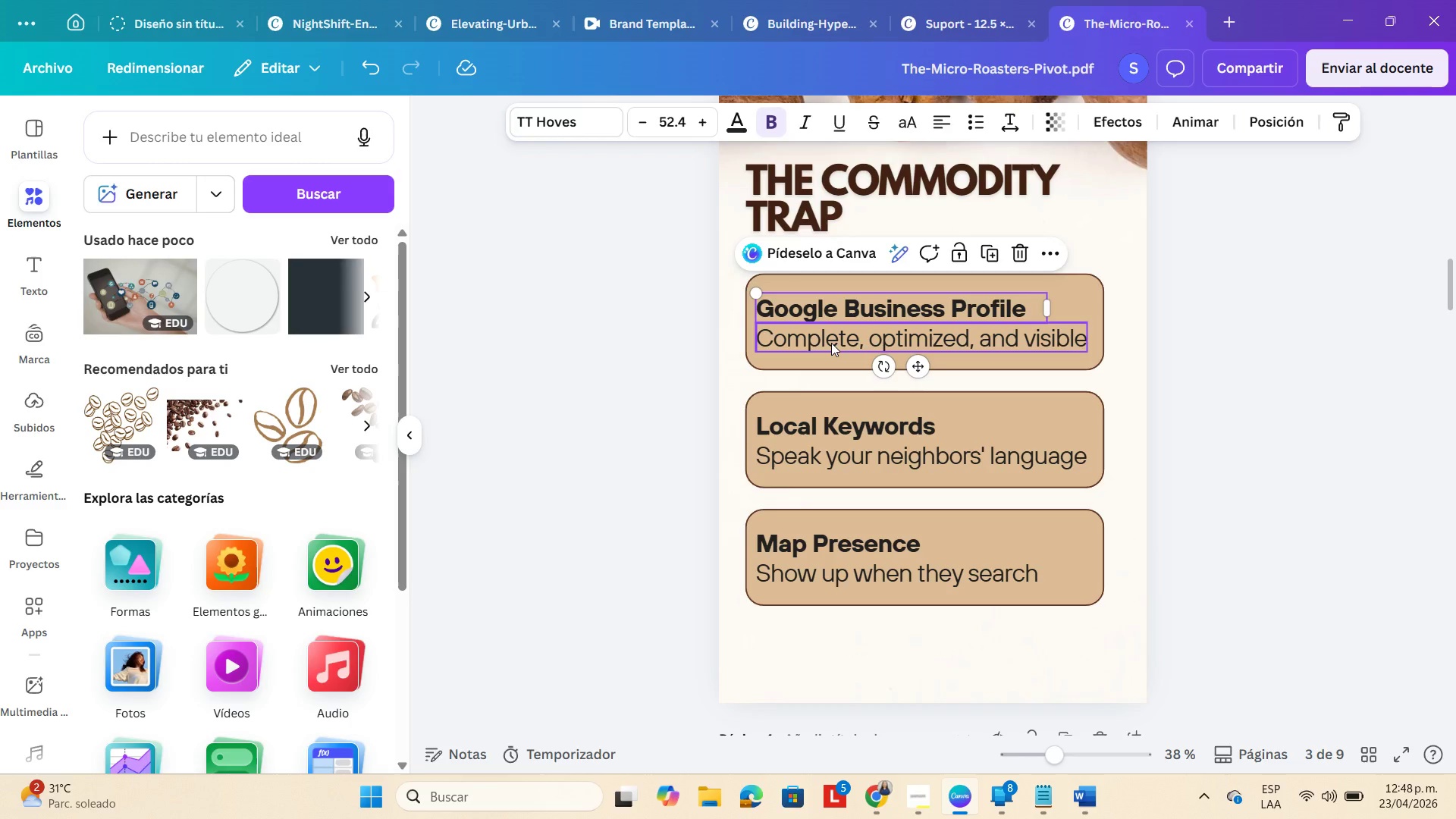 
double_click([820, 304])
 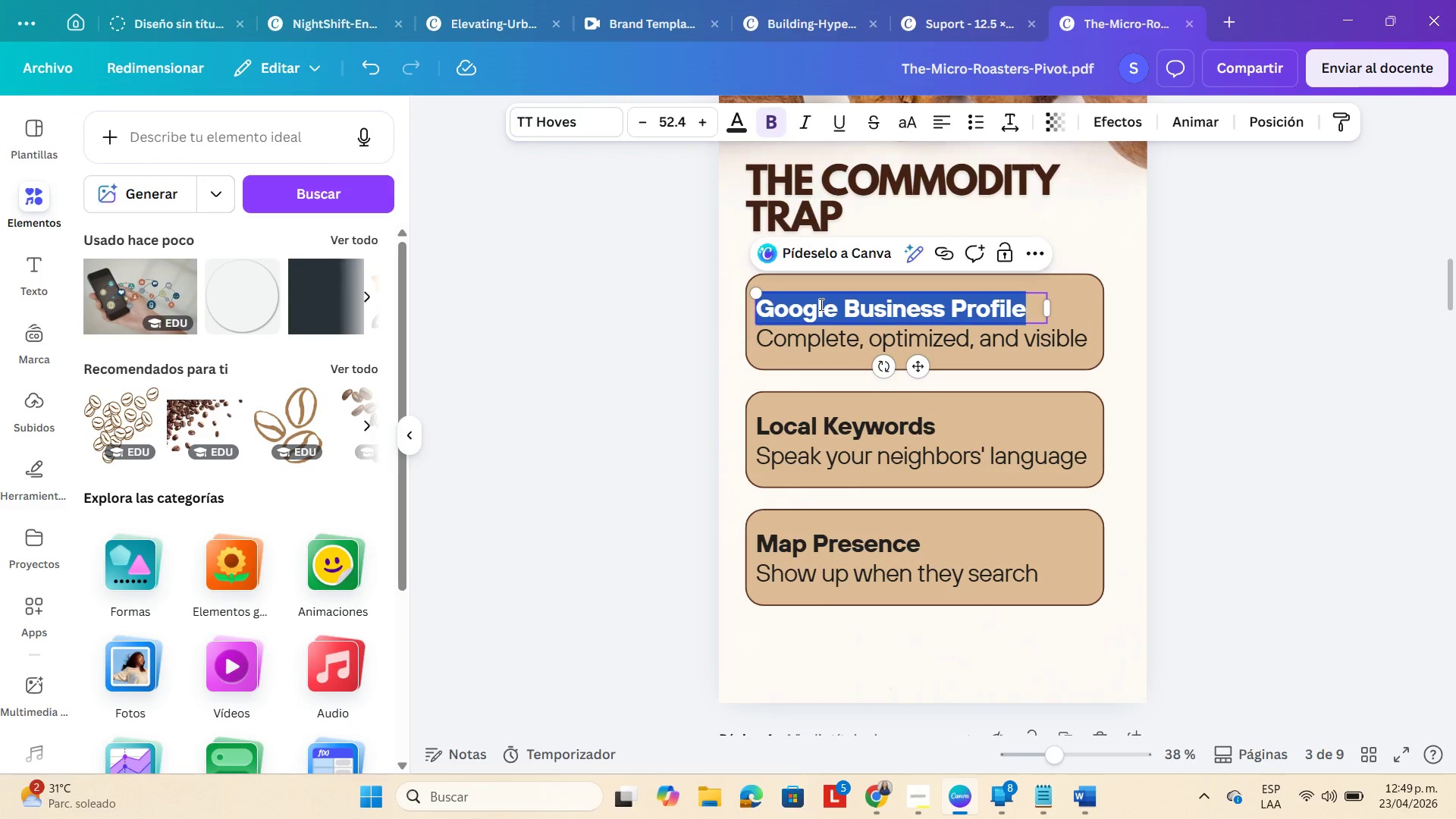 
wait(7.64)
 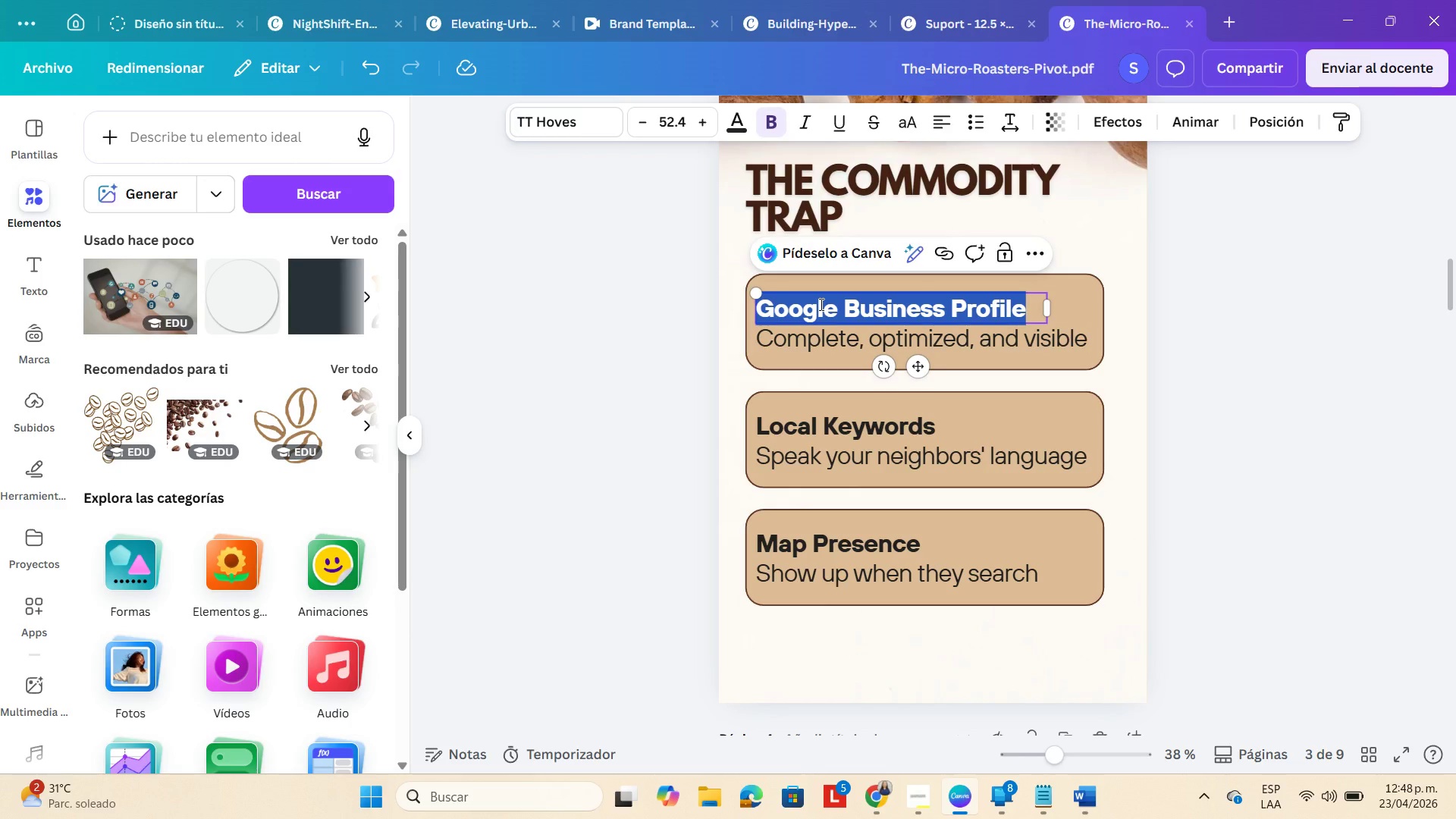 
type(Multiple Intermediaries)
 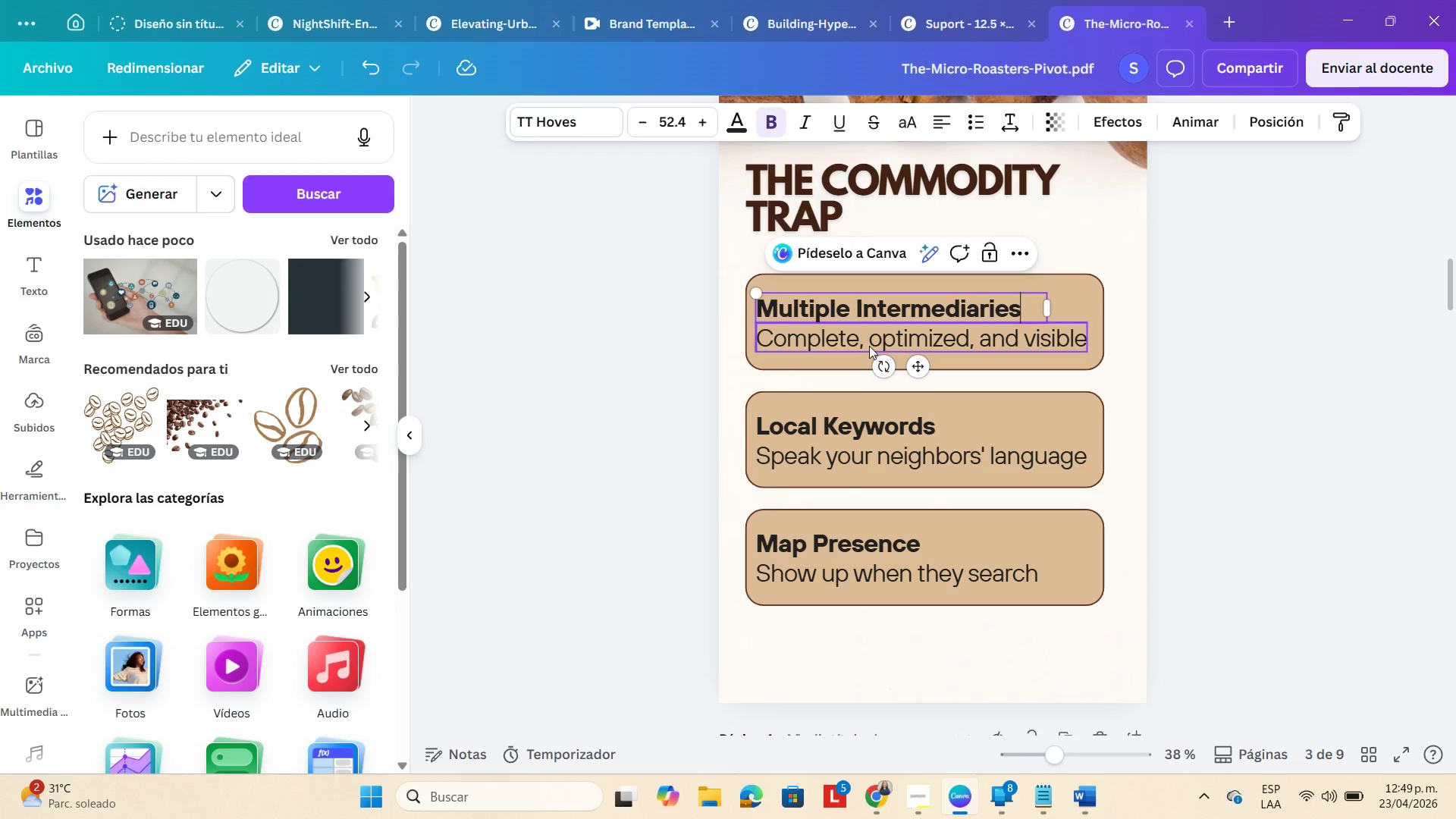 
double_click([869, 346])
 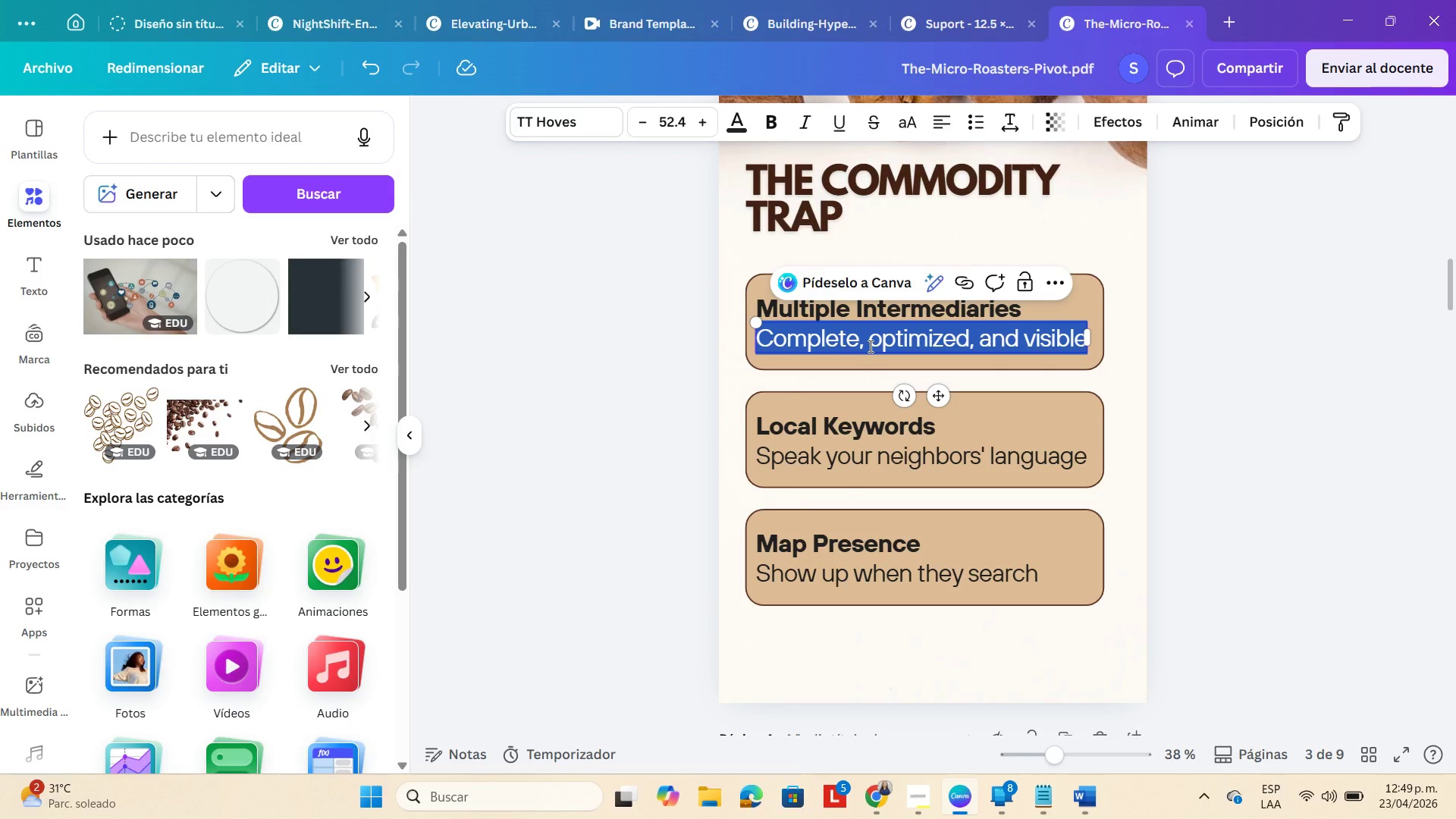 
key(Numpad3)
 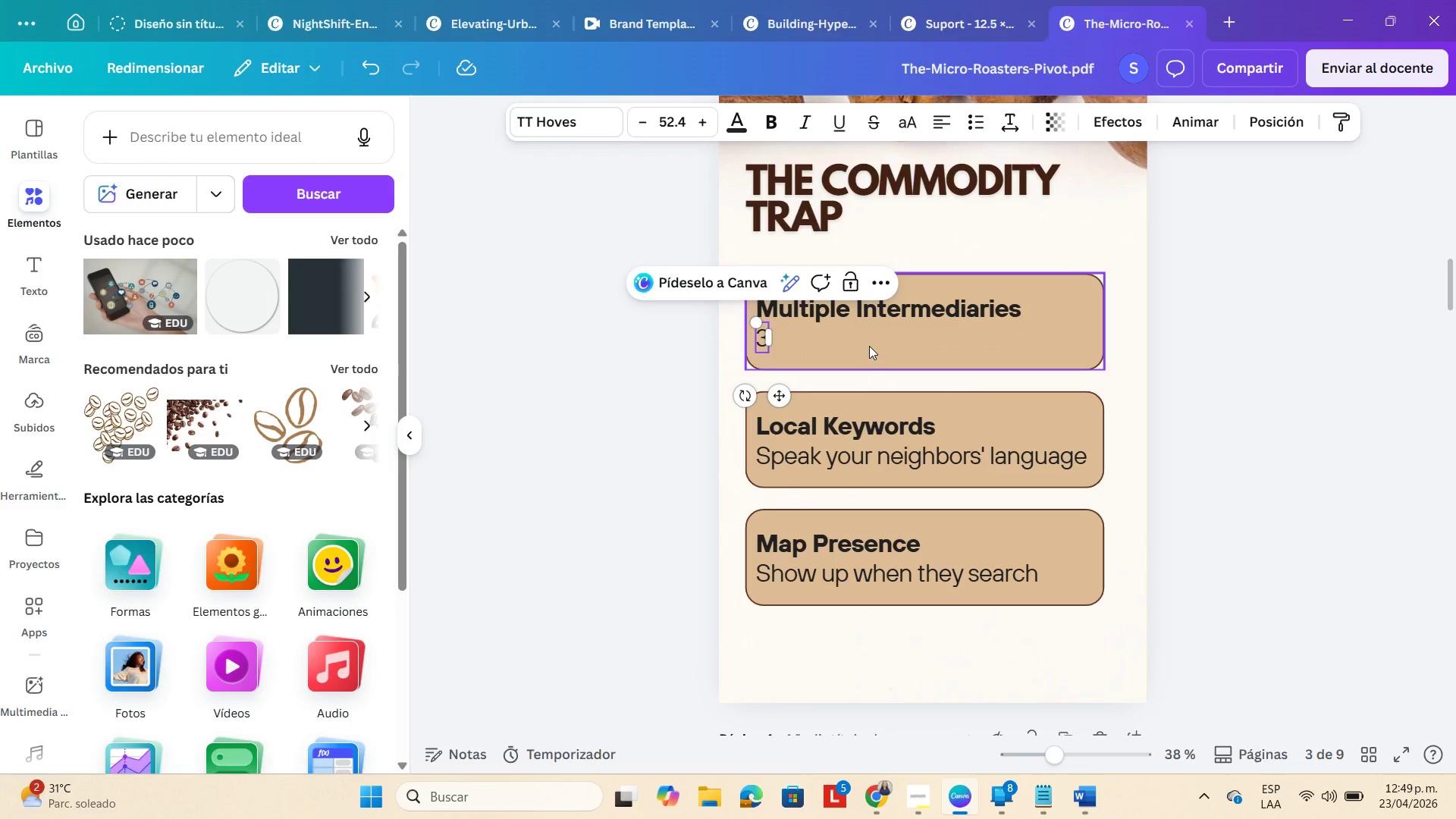 
key(NumpadSubtract)
 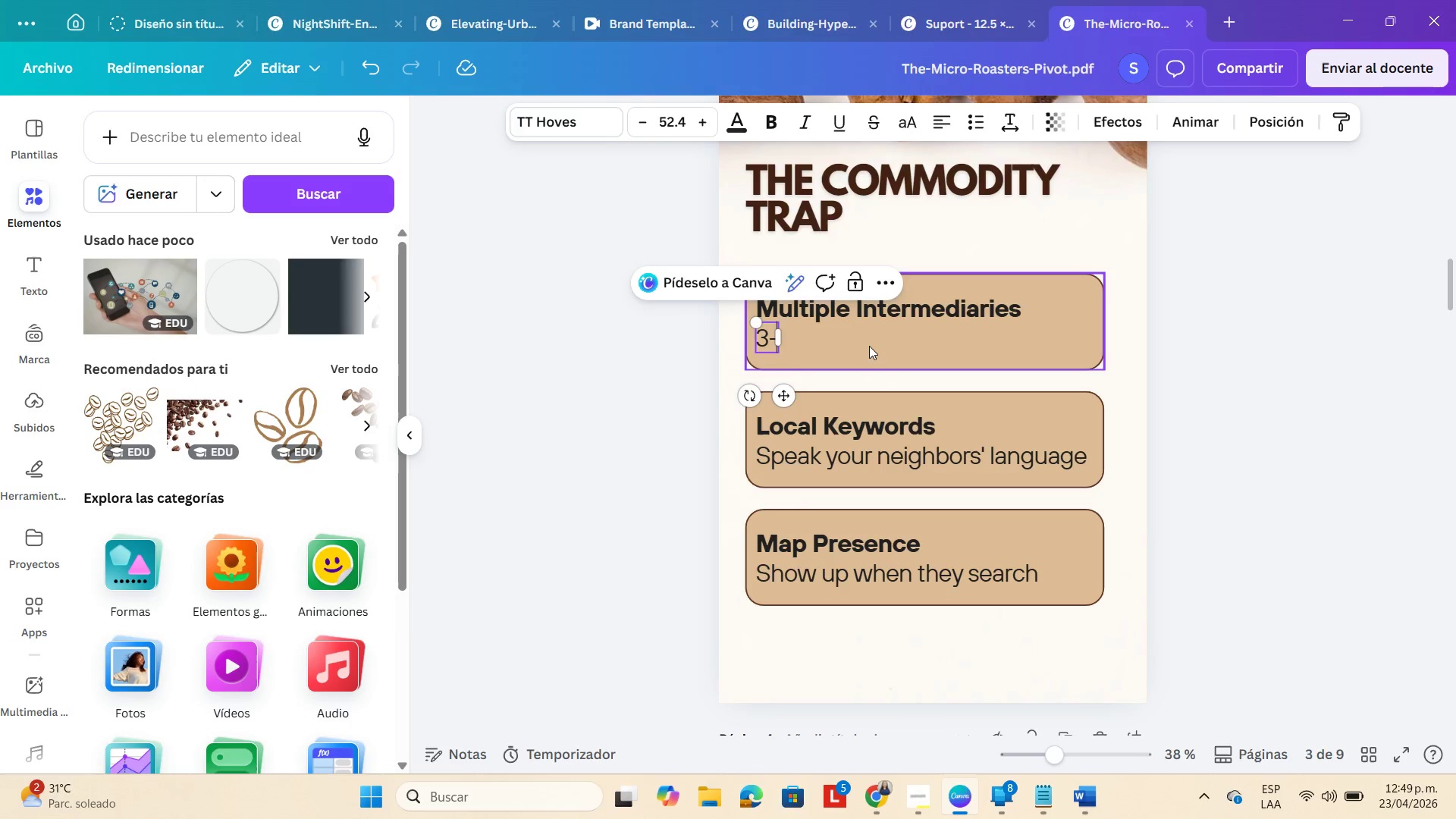 
key(Numpad5)
 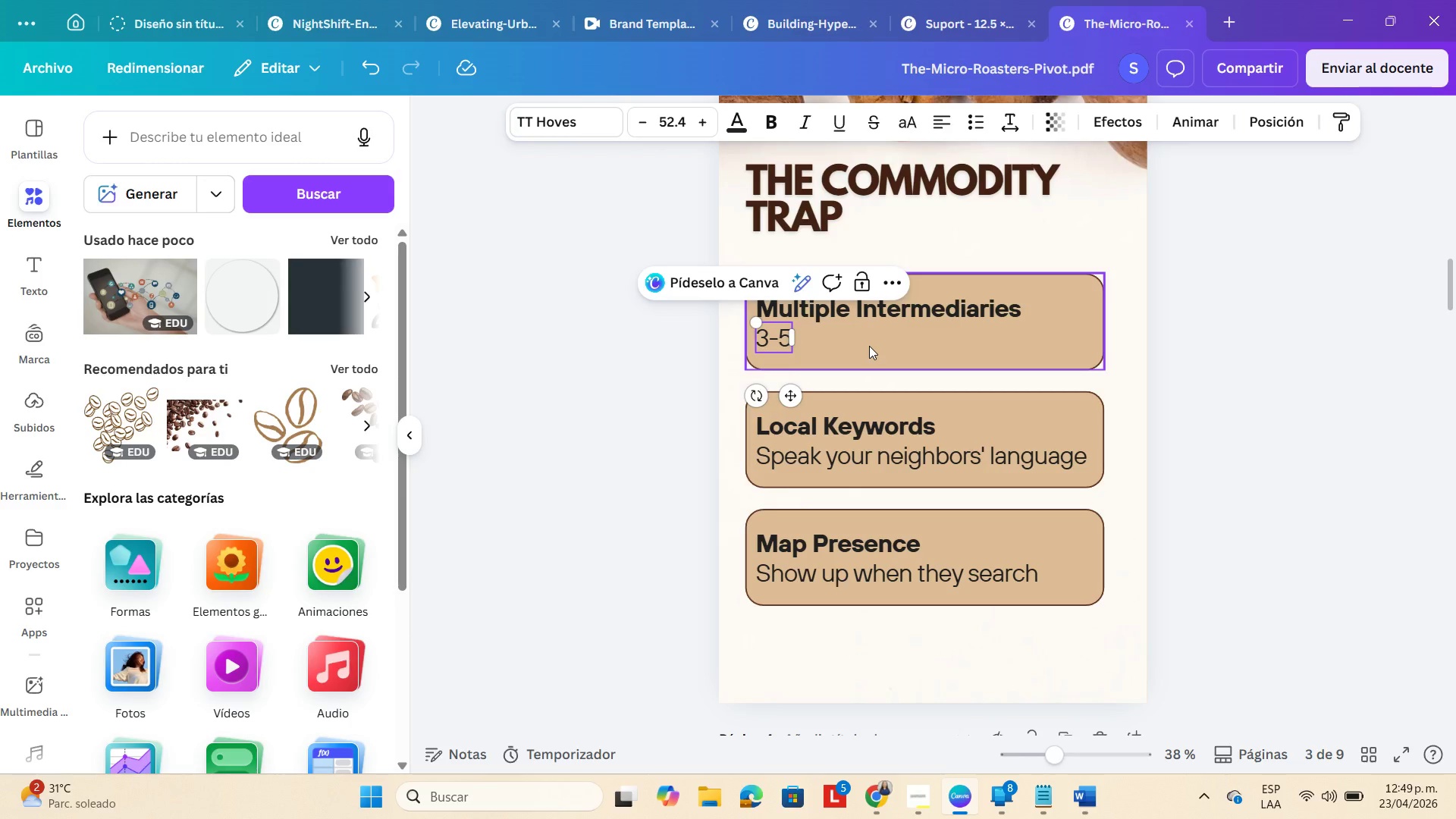 
key(Space)
 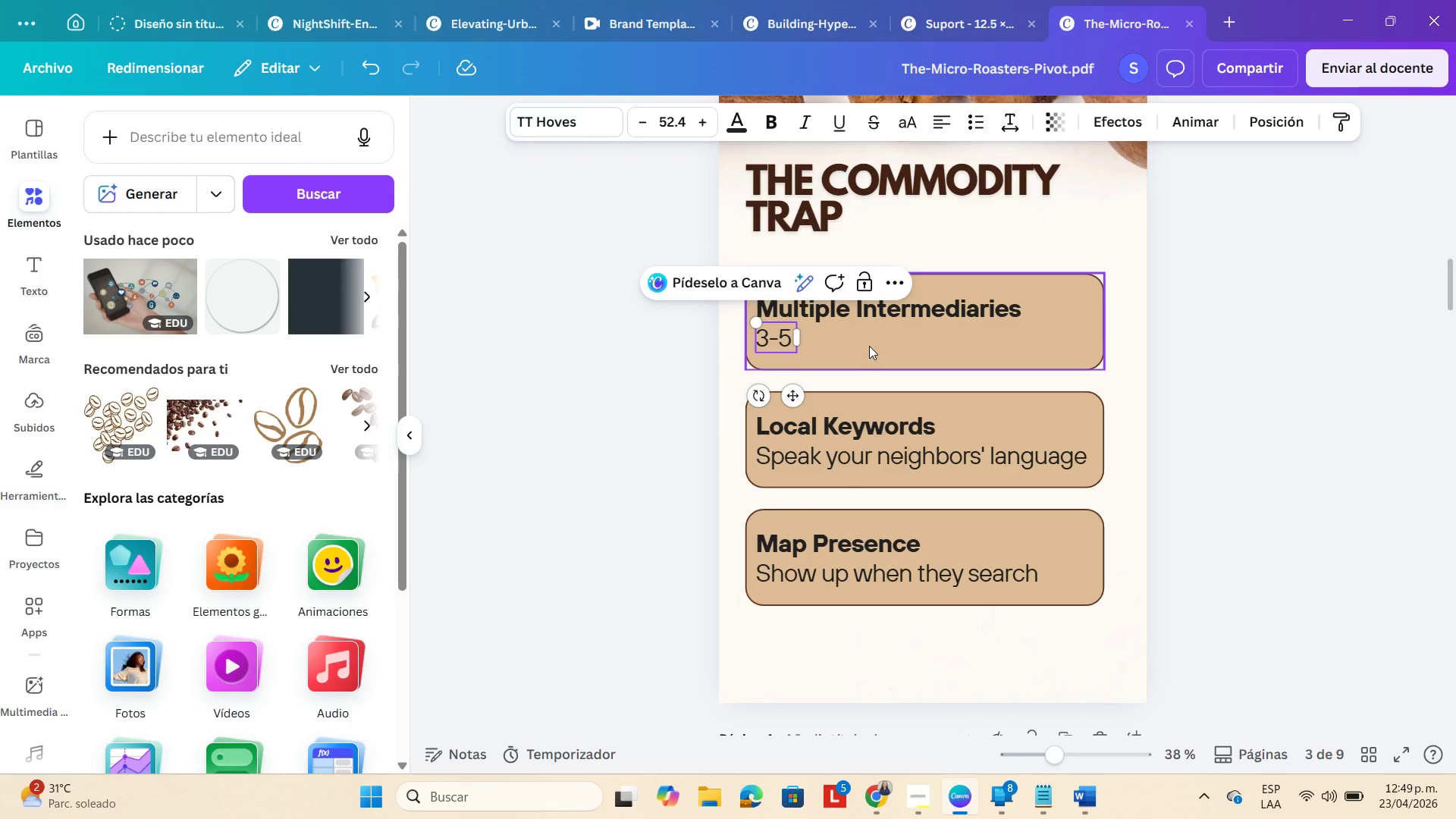 
wait(5.41)
 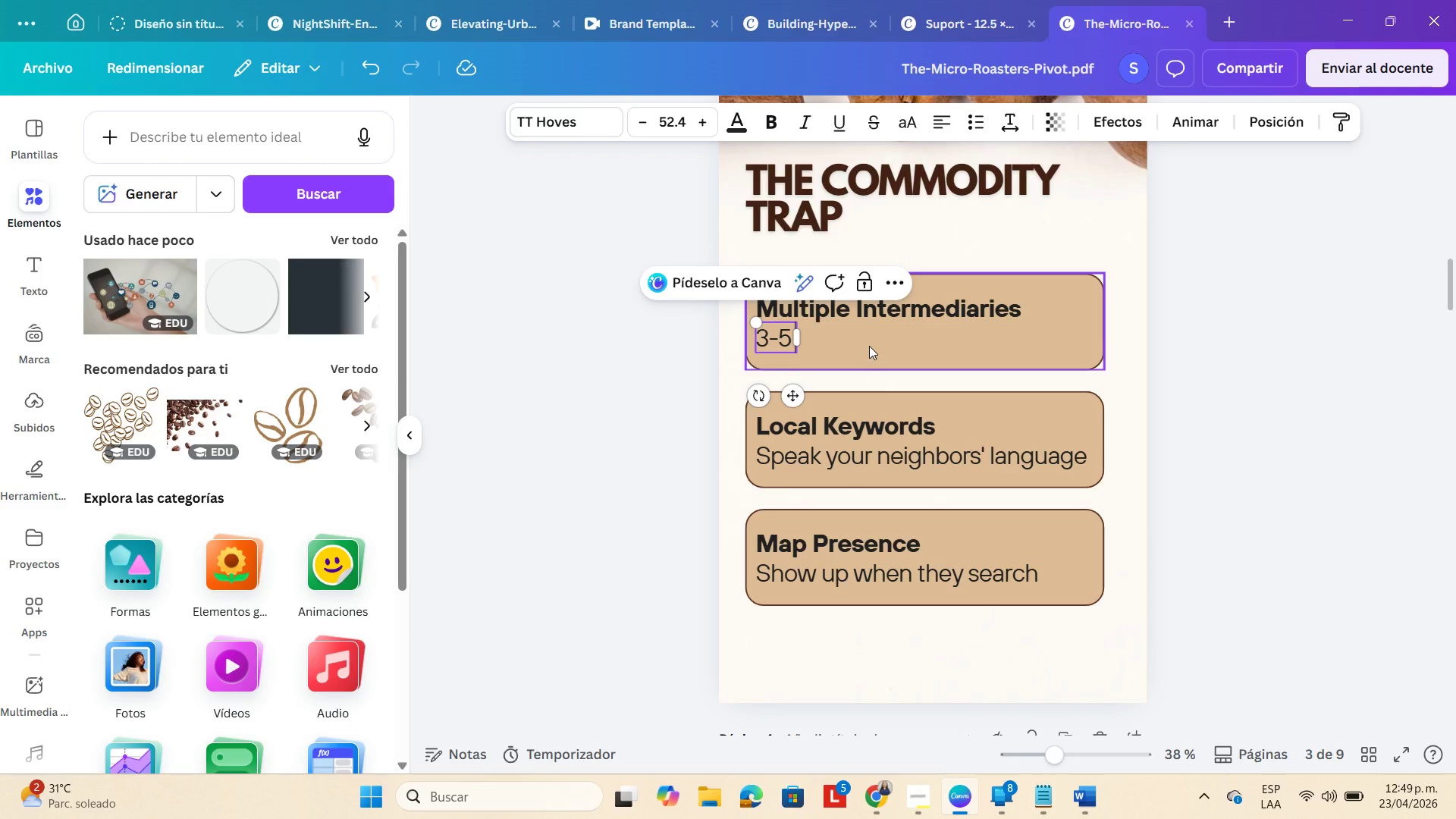 
type(mi)
 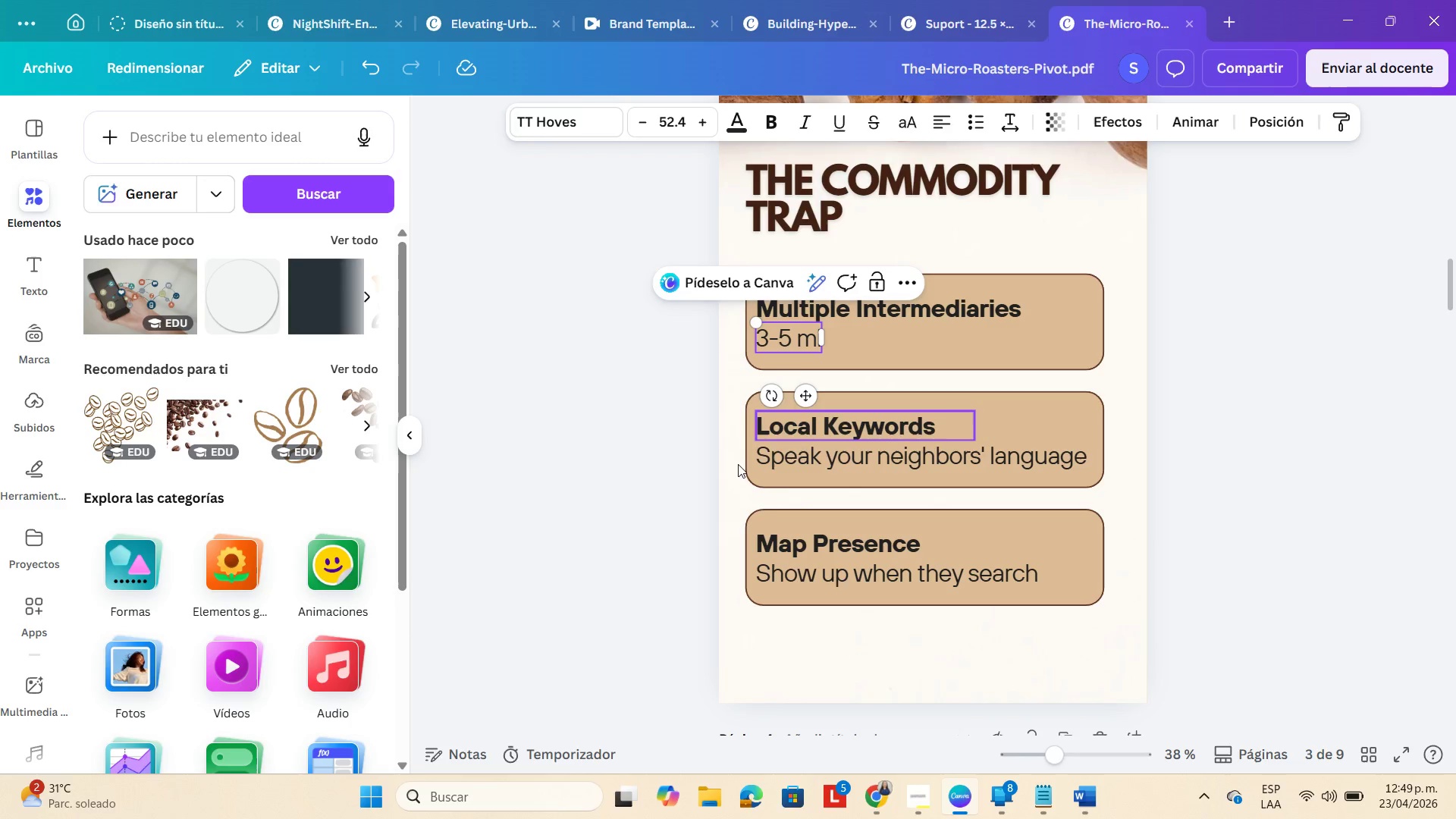 
wait(10.12)
 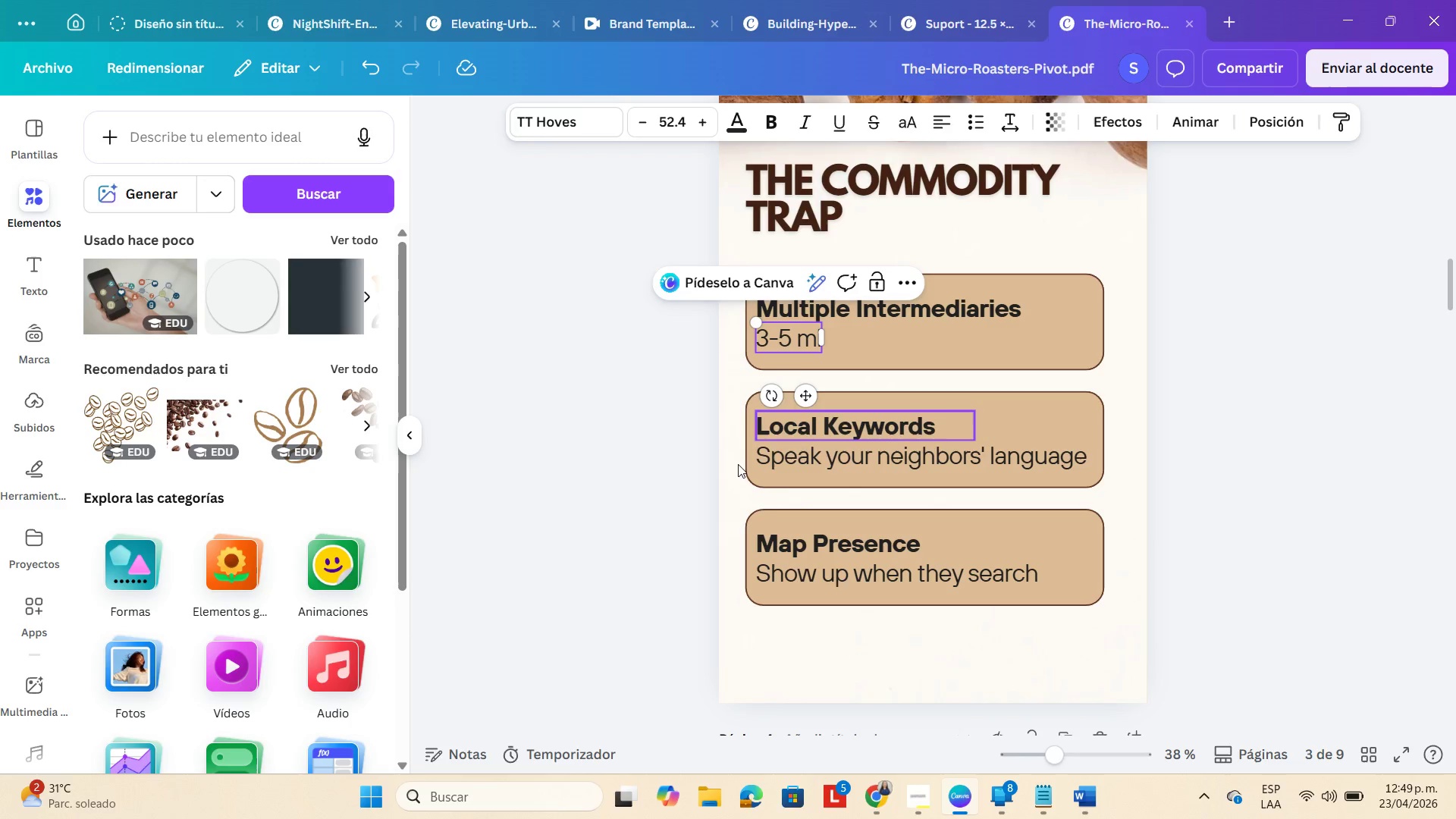 
type(ddlemen drive up )
 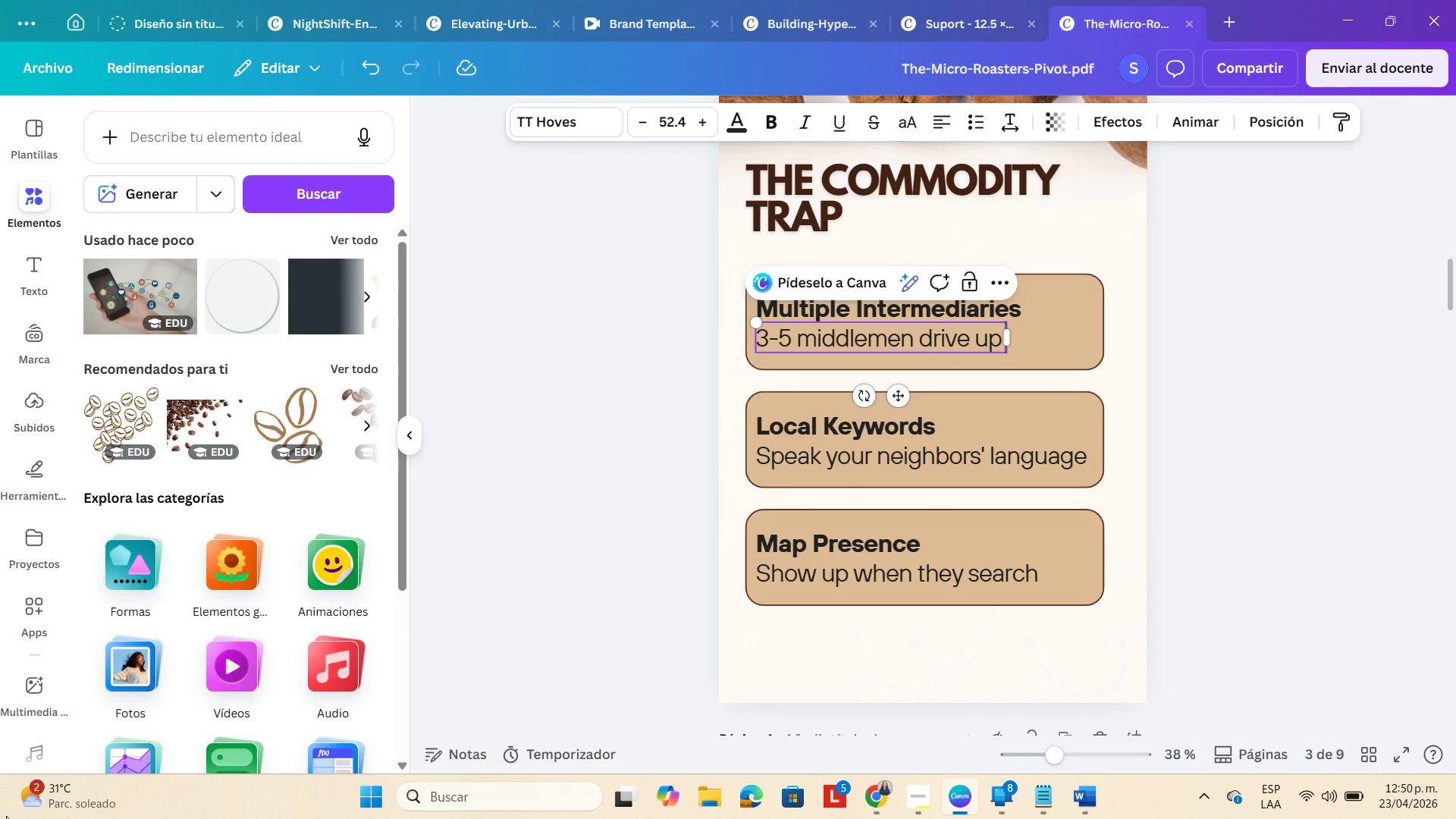 
wait(14.67)
 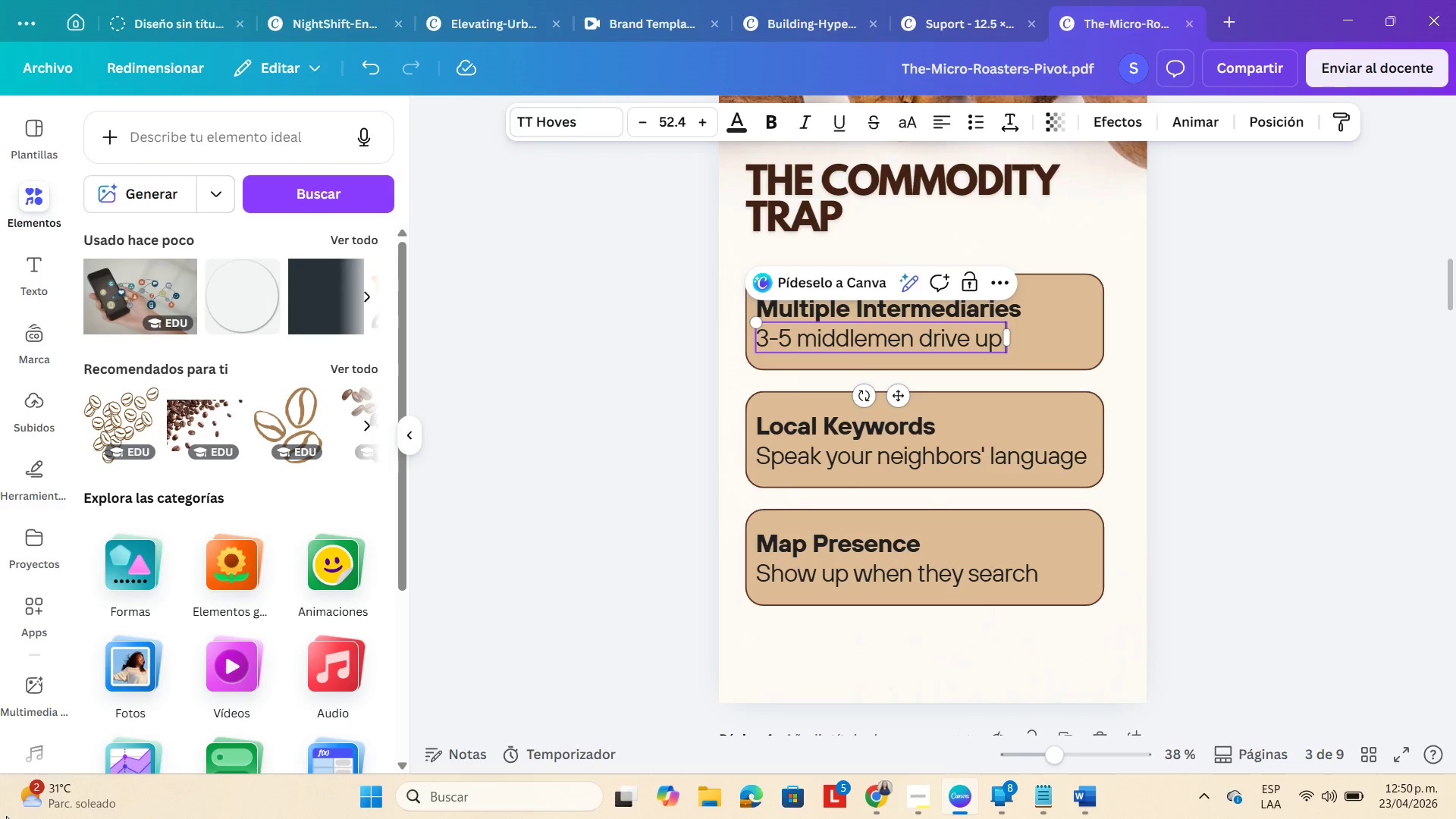 
type(cost and )
 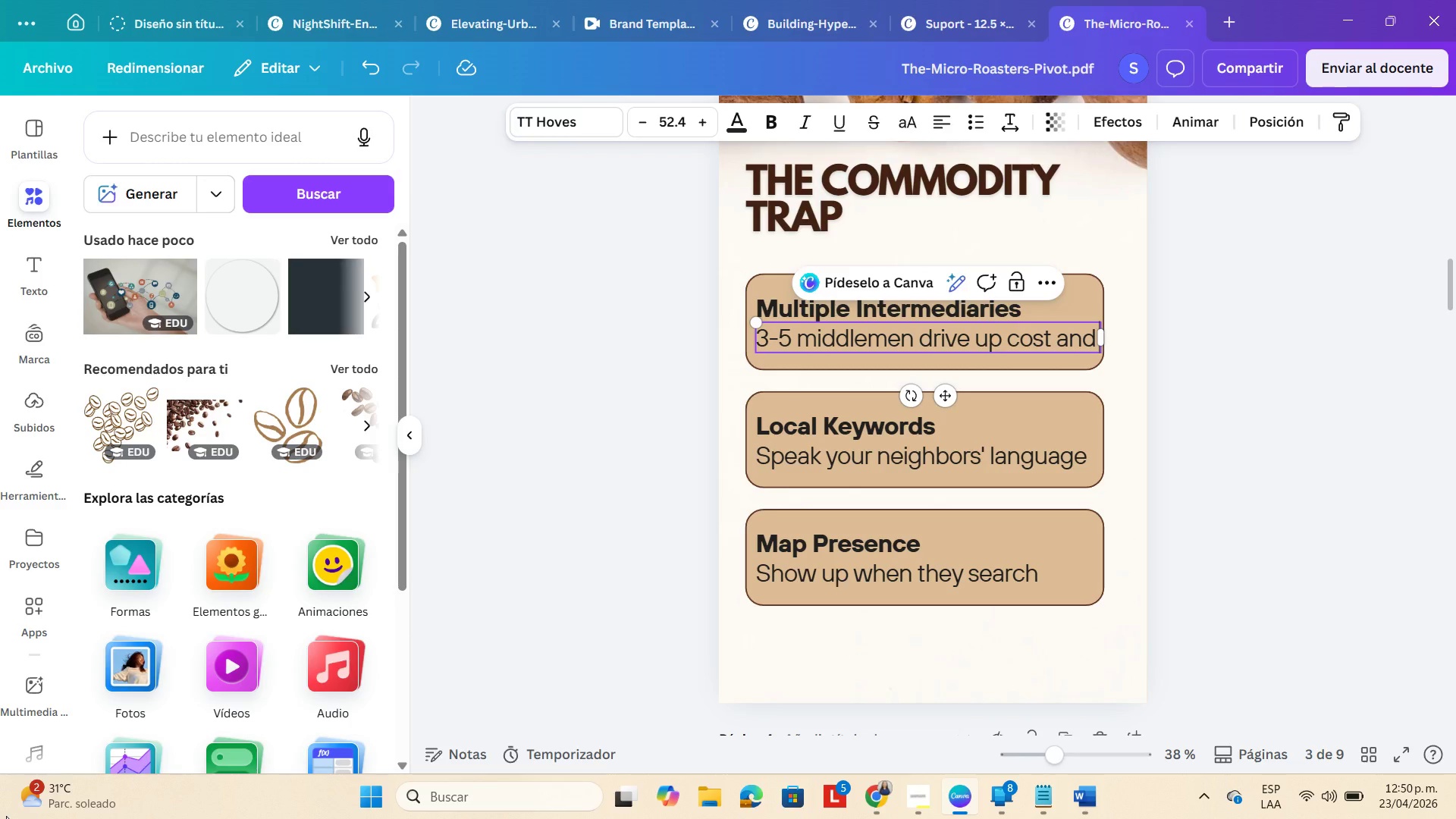 
type(obscure)
 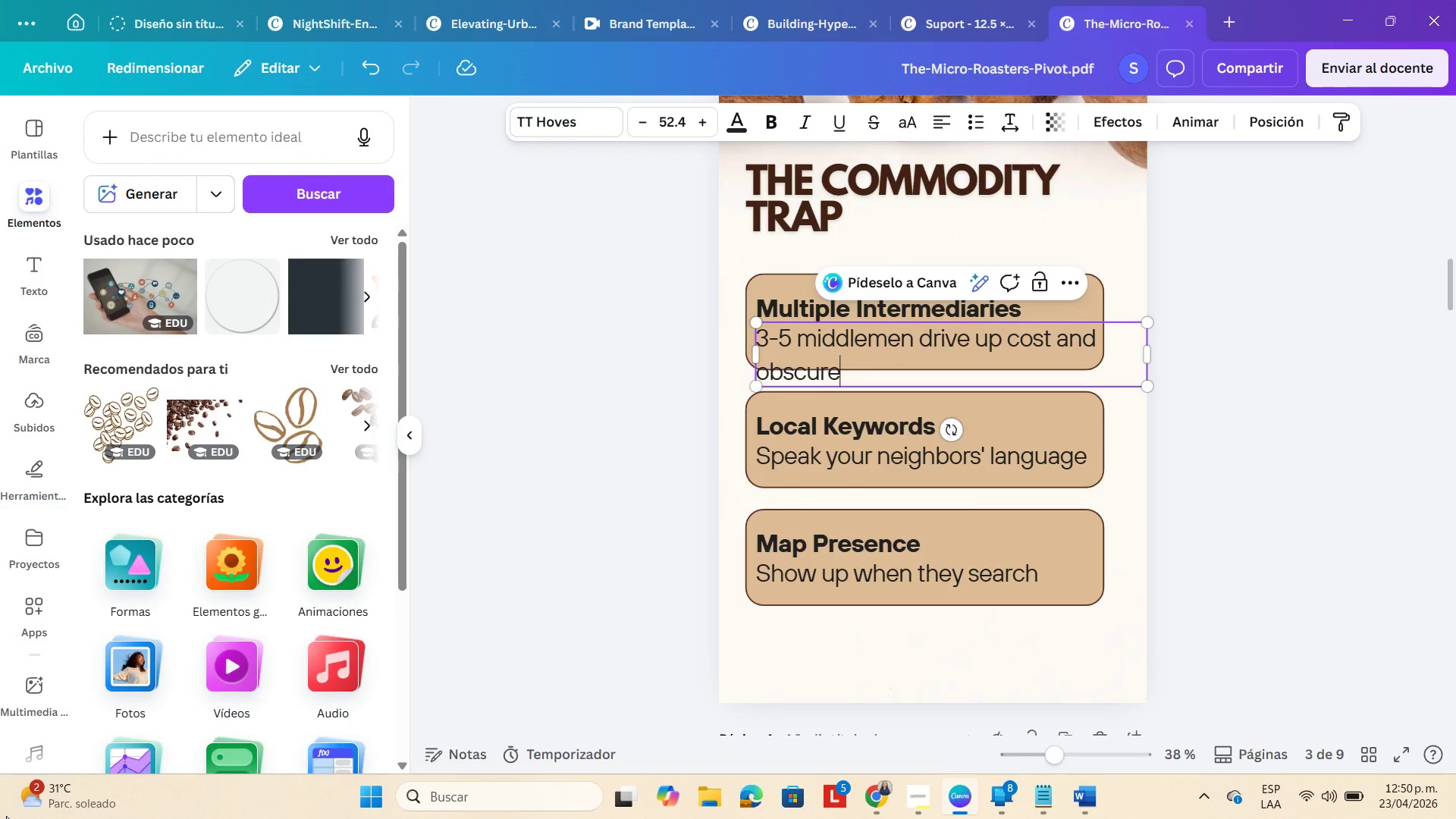 
type(o)
key(Backspace)
type( origin transparency)
 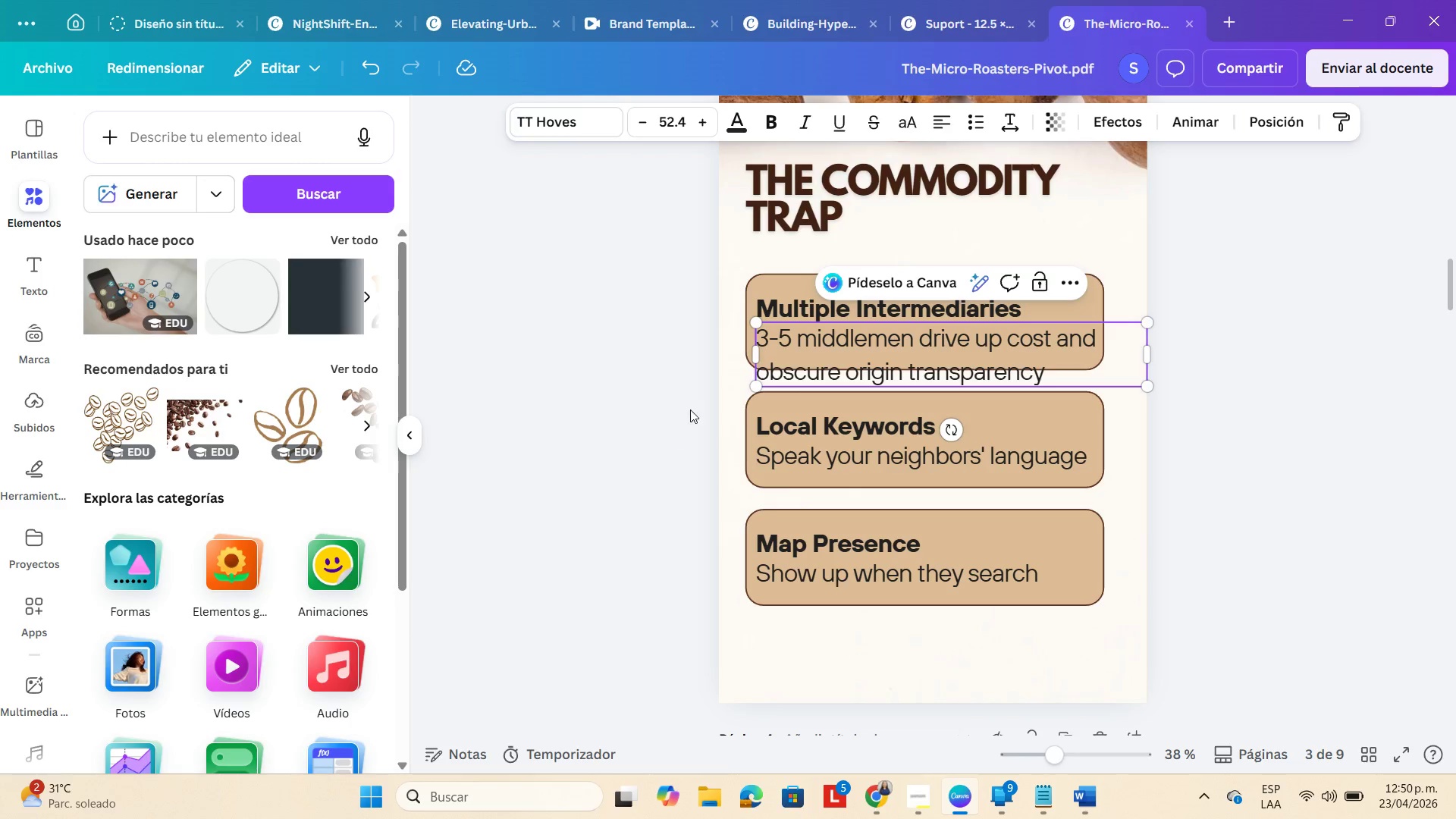 
left_click([1006, 122])
 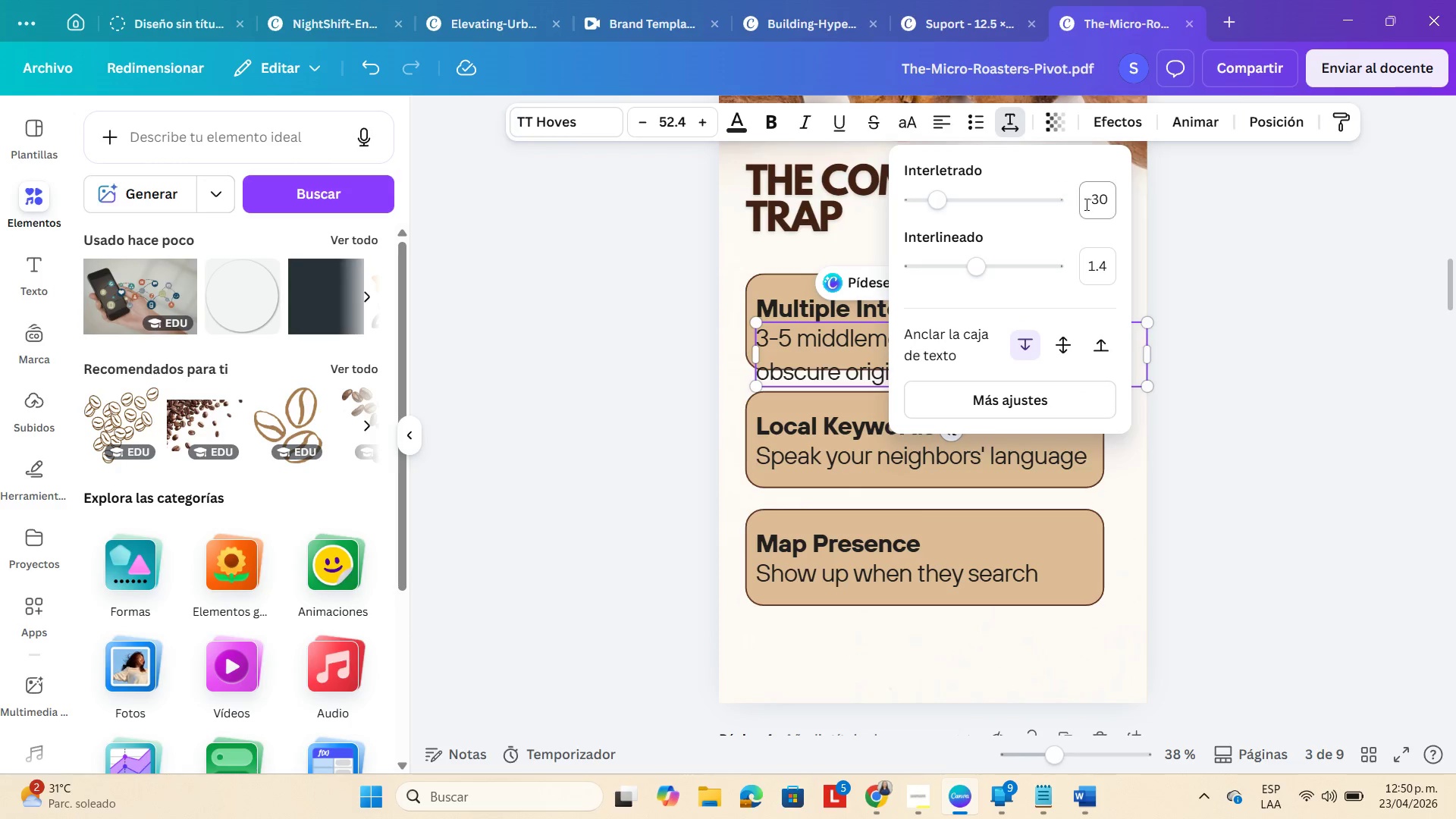 
left_click([1099, 209])
 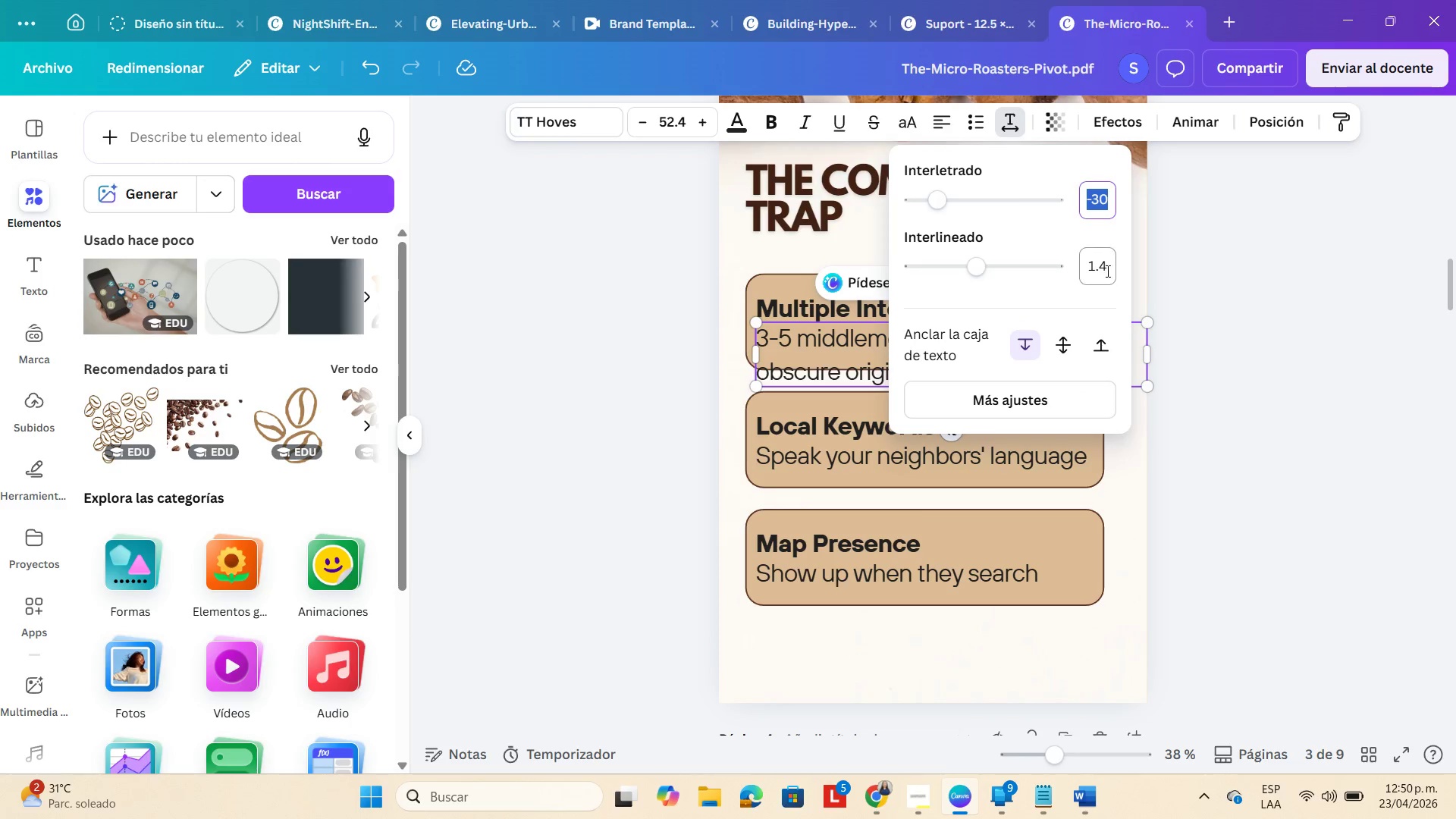 
left_click([1106, 266])
 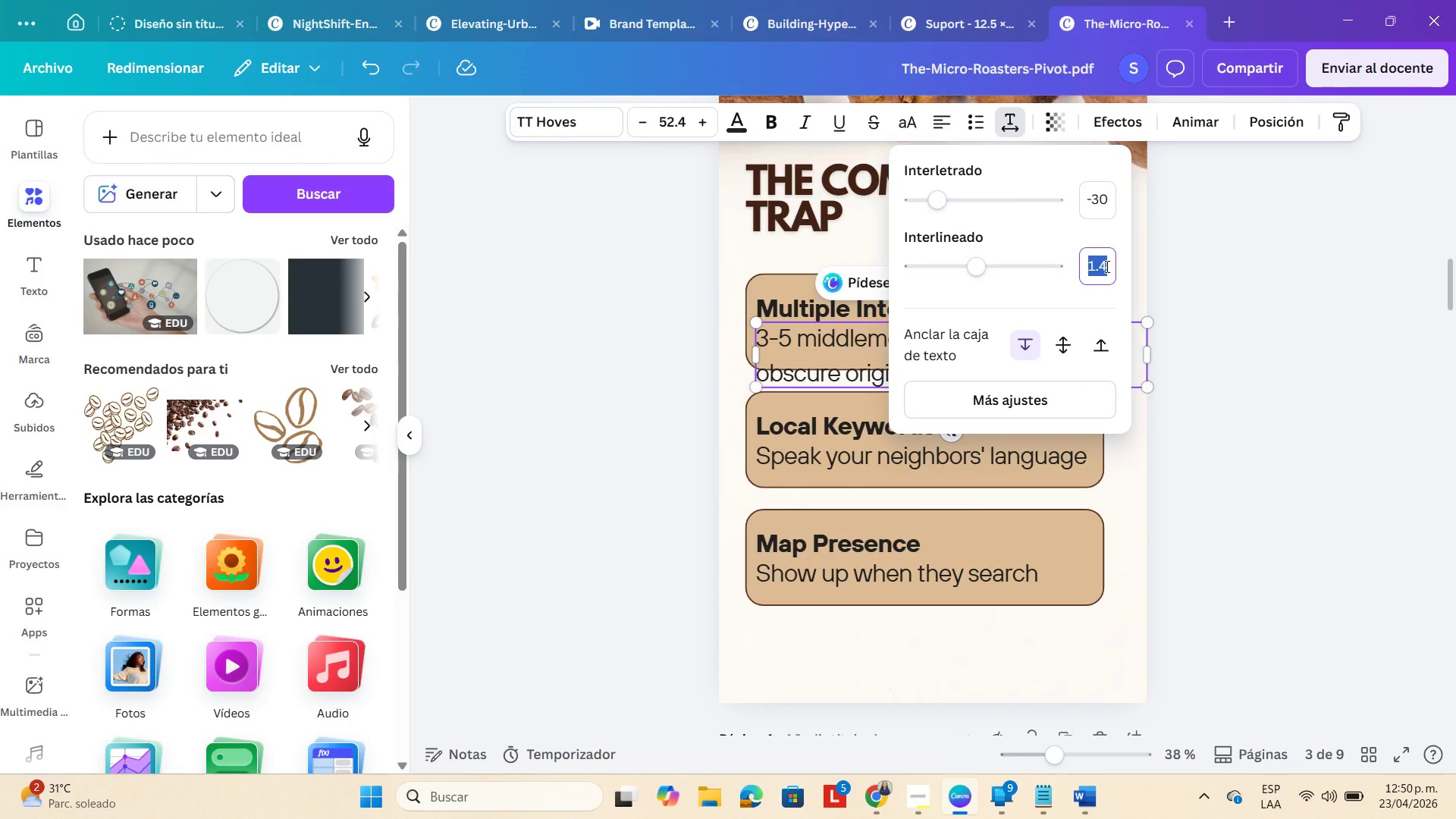 
key(Numpad1)
 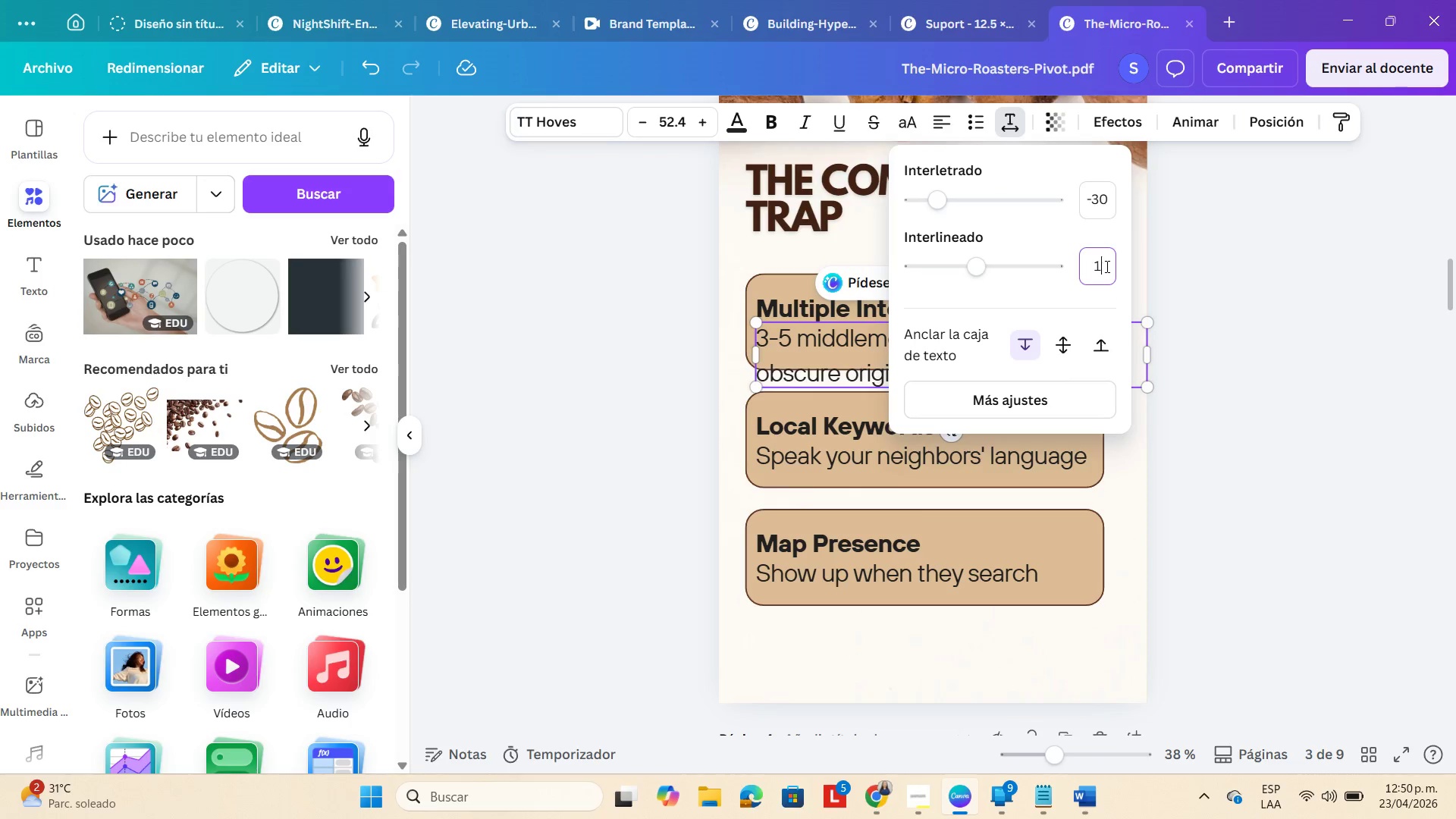 
key(NumpadEnter)
 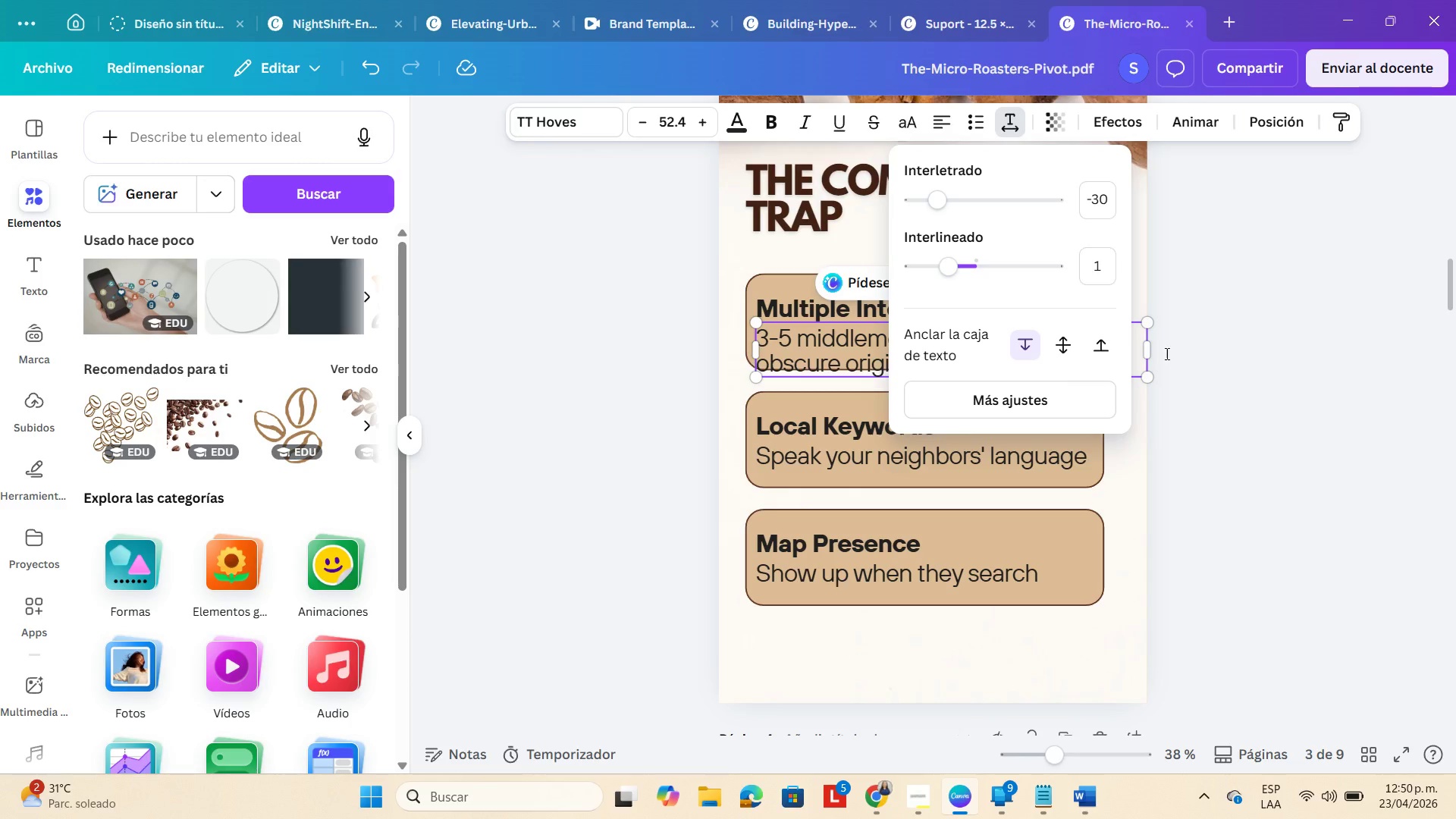 
left_click([1406, 355])
 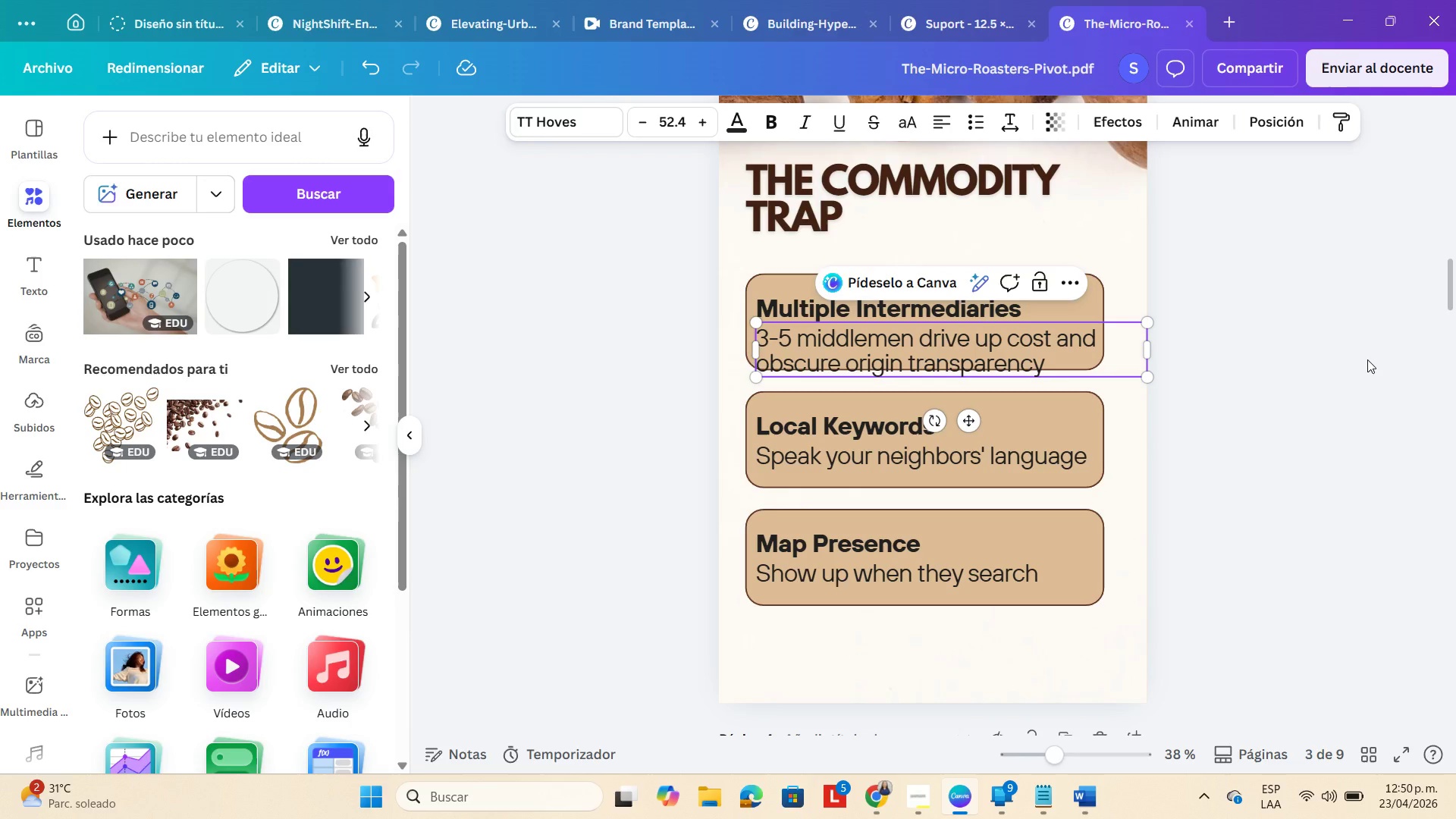 
left_click([1367, 359])
 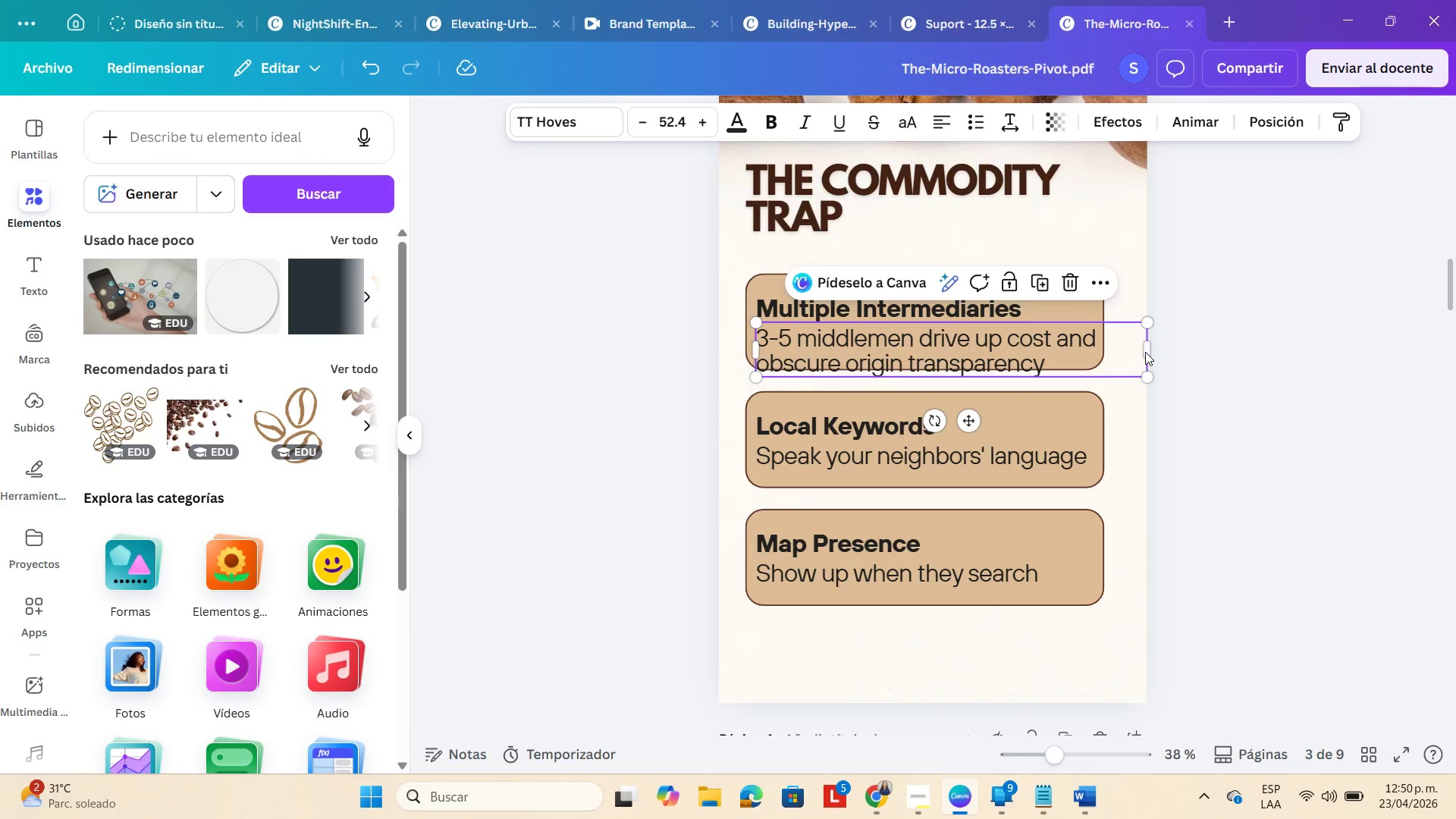 
left_click_drag(start_coordinate=[1152, 350], to_coordinate=[1110, 344])
 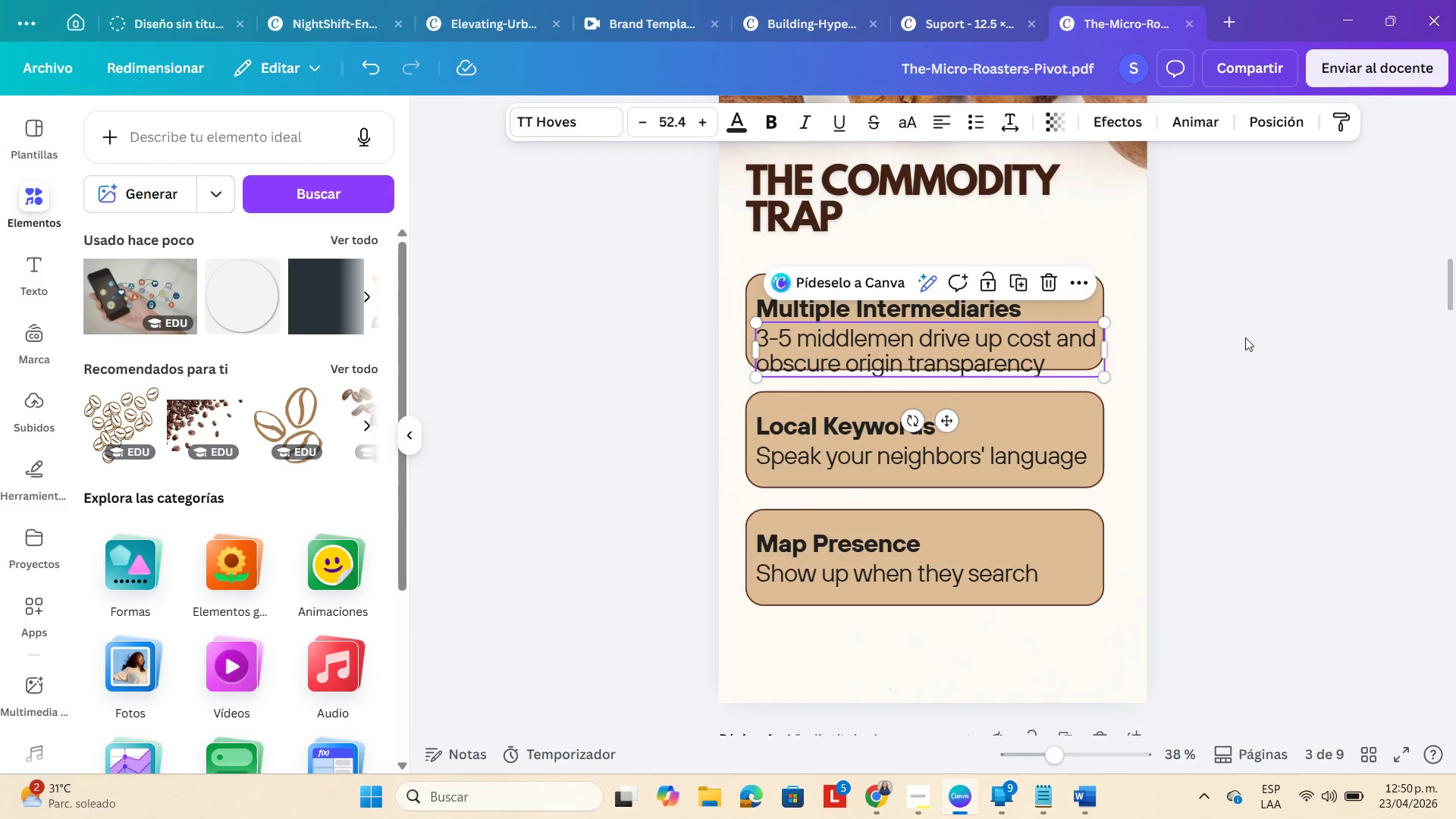 
left_click([1246, 336])
 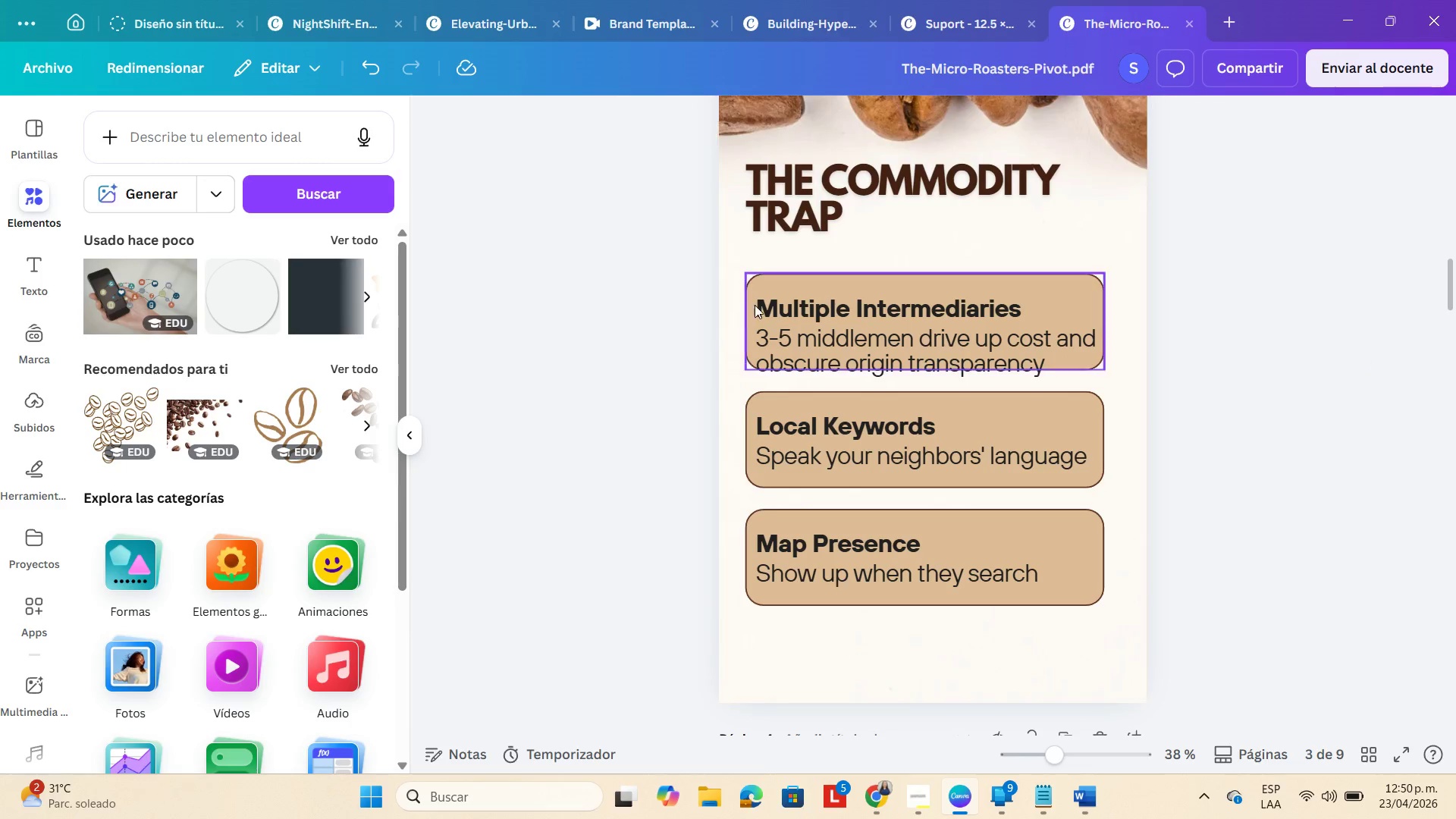 
left_click_drag(start_coordinate=[774, 303], to_coordinate=[776, 287])
 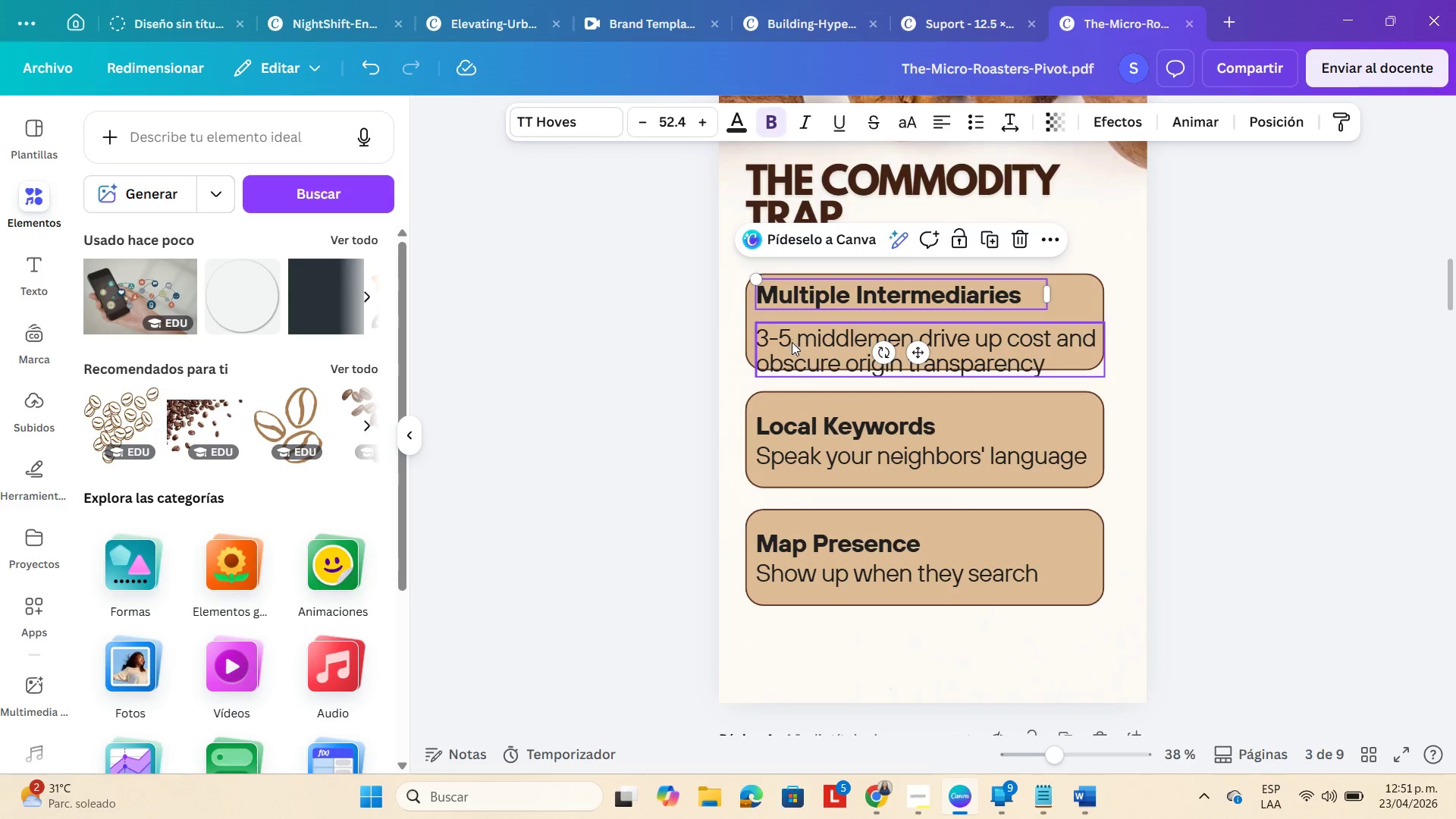 
left_click_drag(start_coordinate=[790, 342], to_coordinate=[791, 326])
 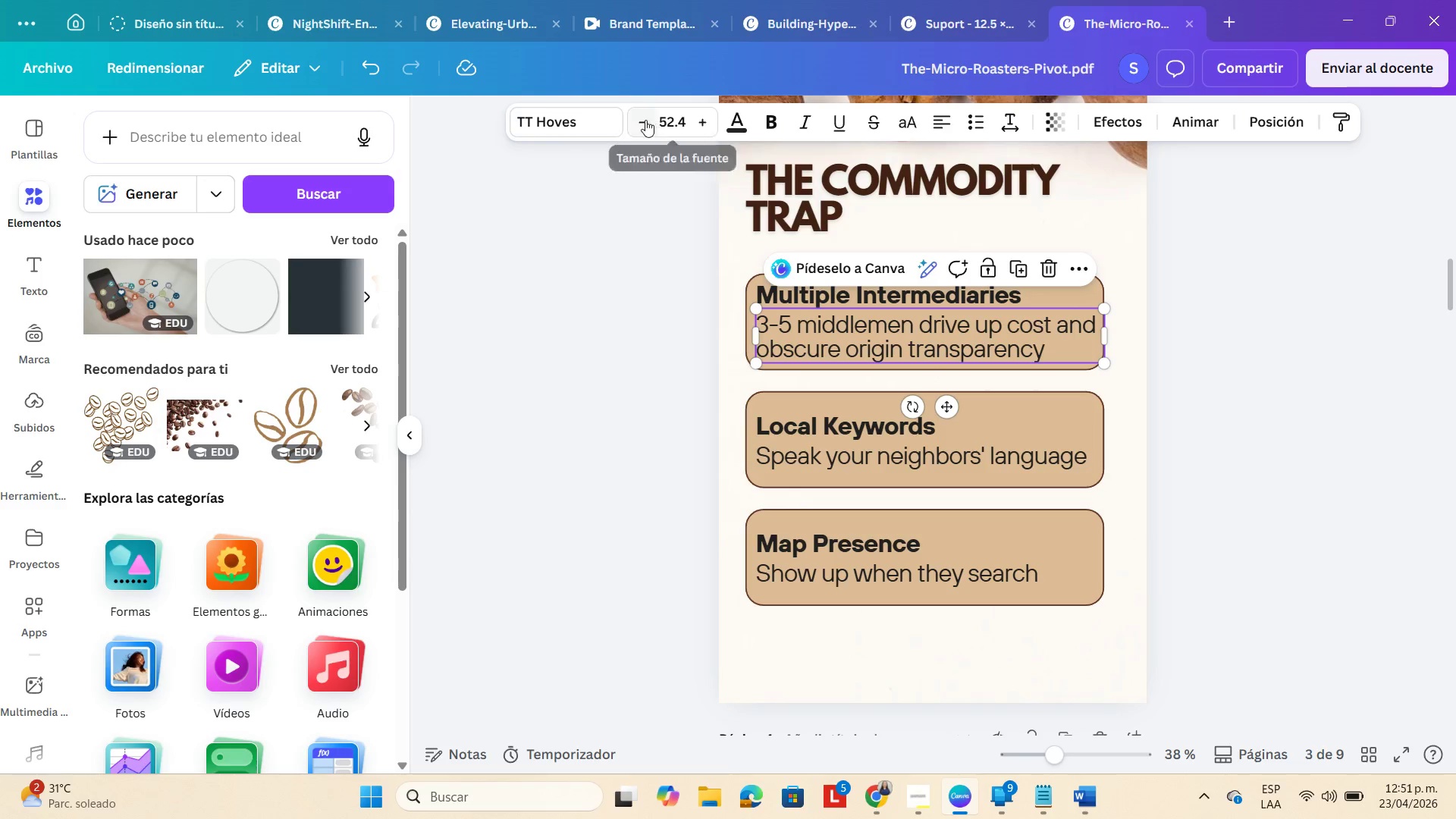 
double_click([641, 118])
 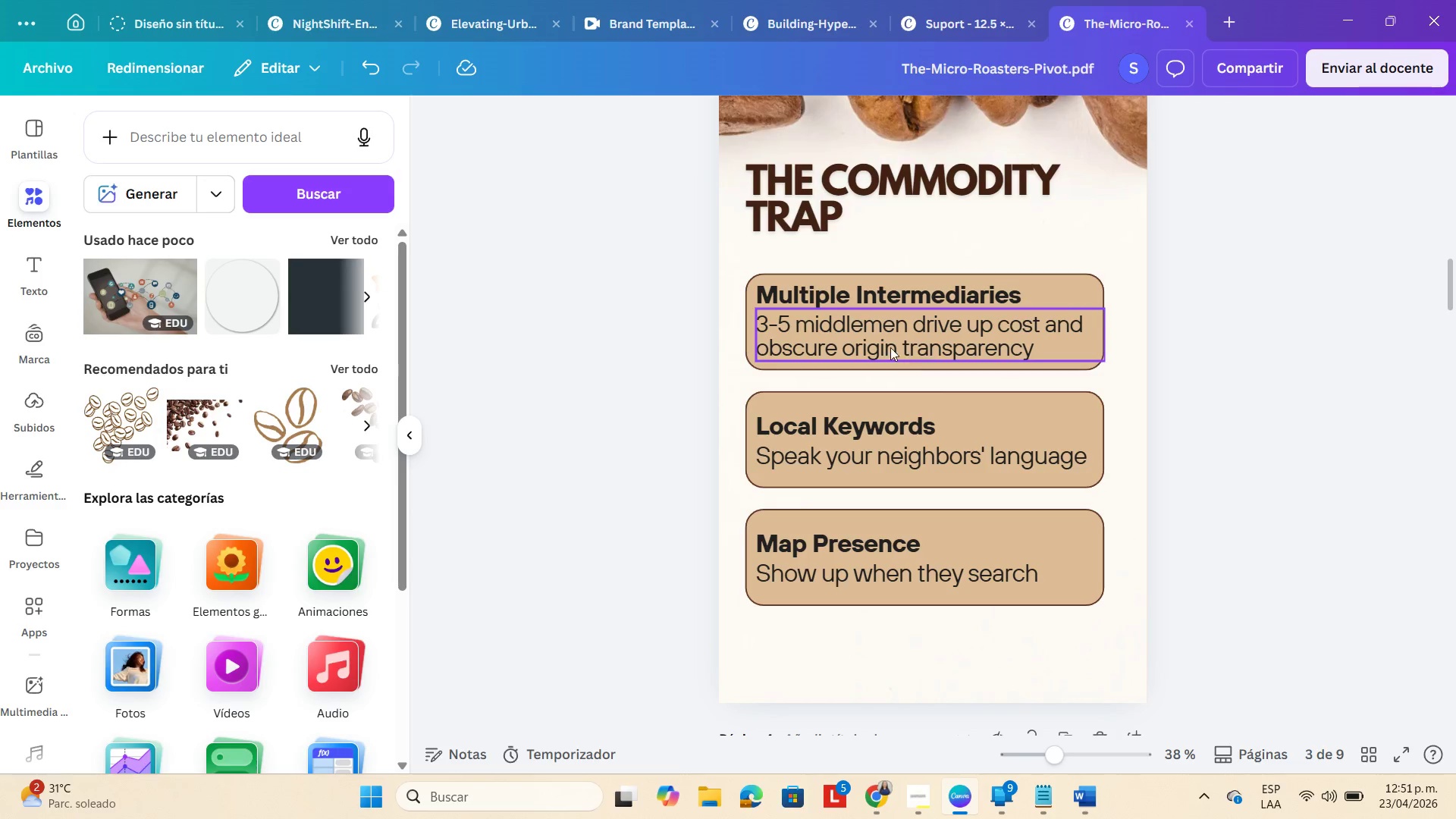 
left_click([1256, 319])
 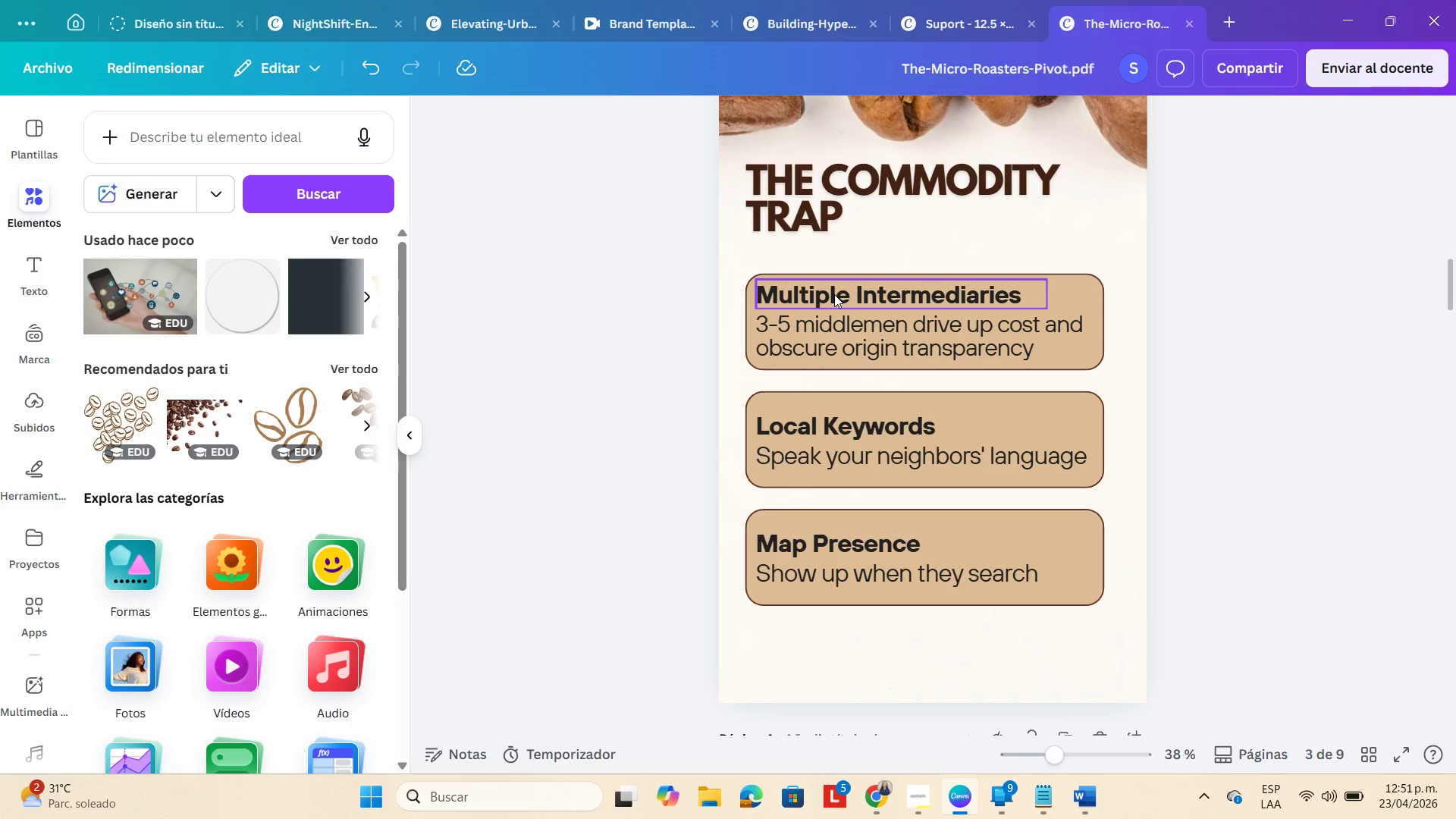 
wait(5.06)
 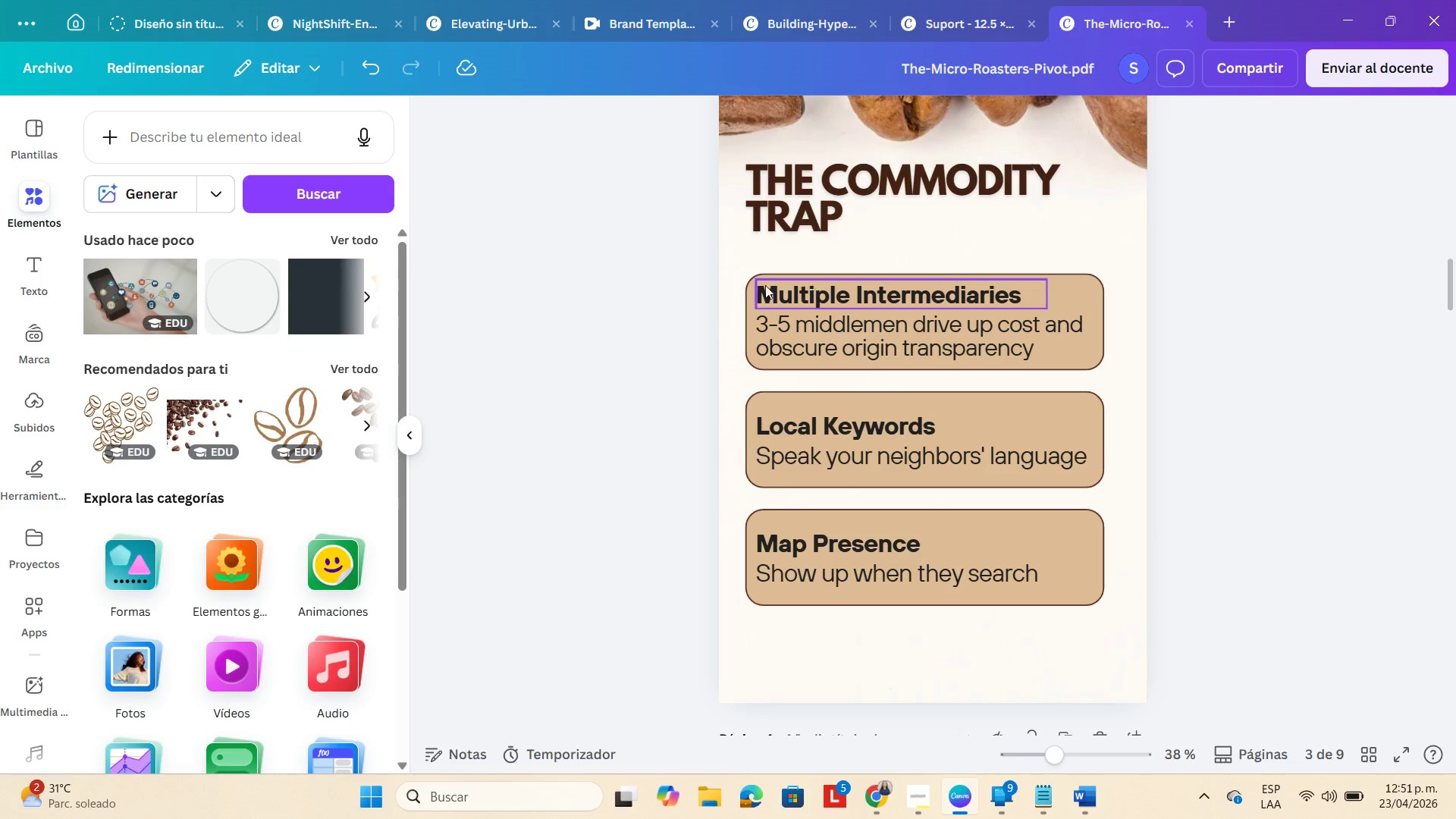 
left_click_drag(start_coordinate=[798, 419], to_coordinate=[798, 407])
 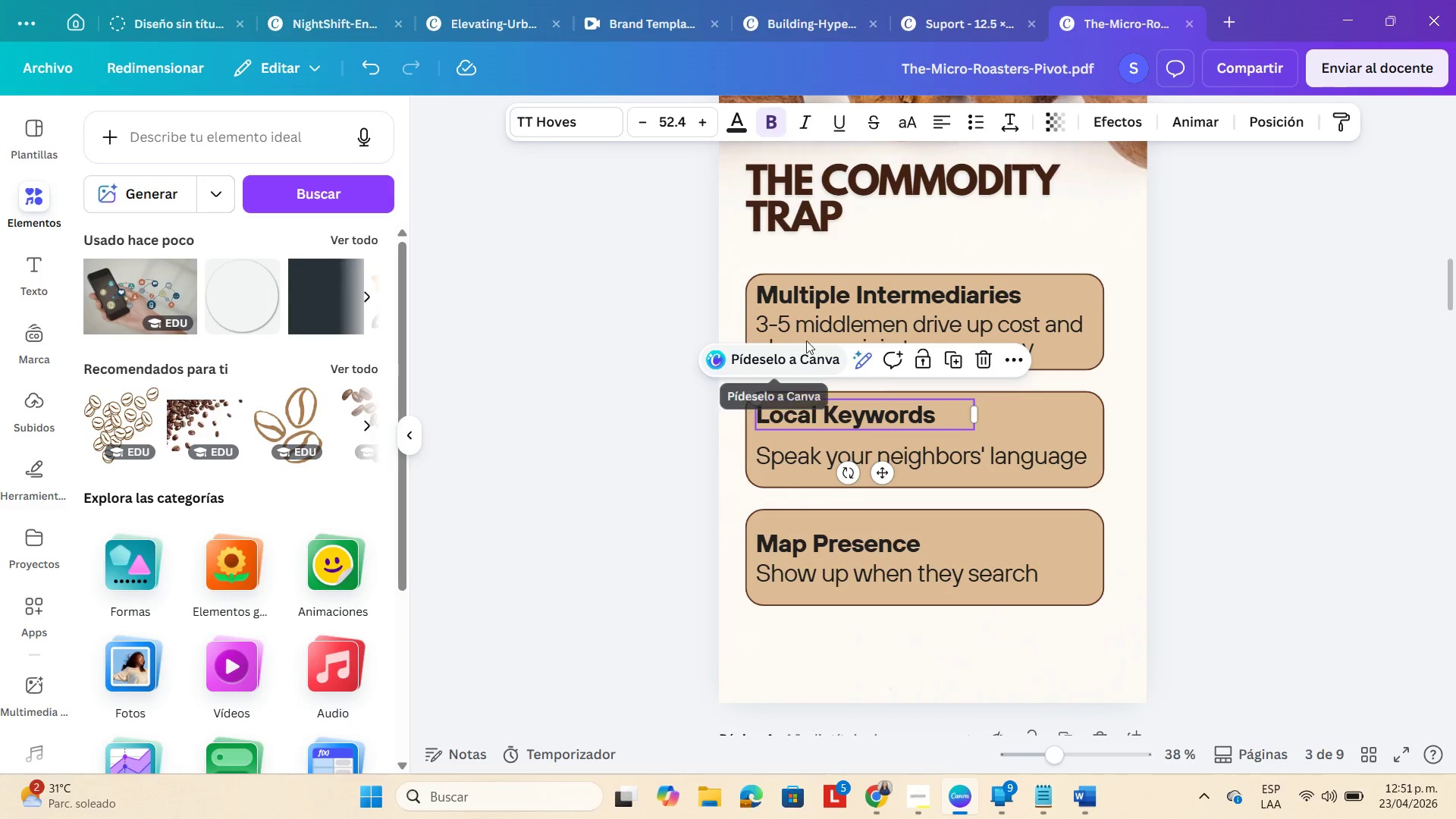 
left_click([816, 328])
 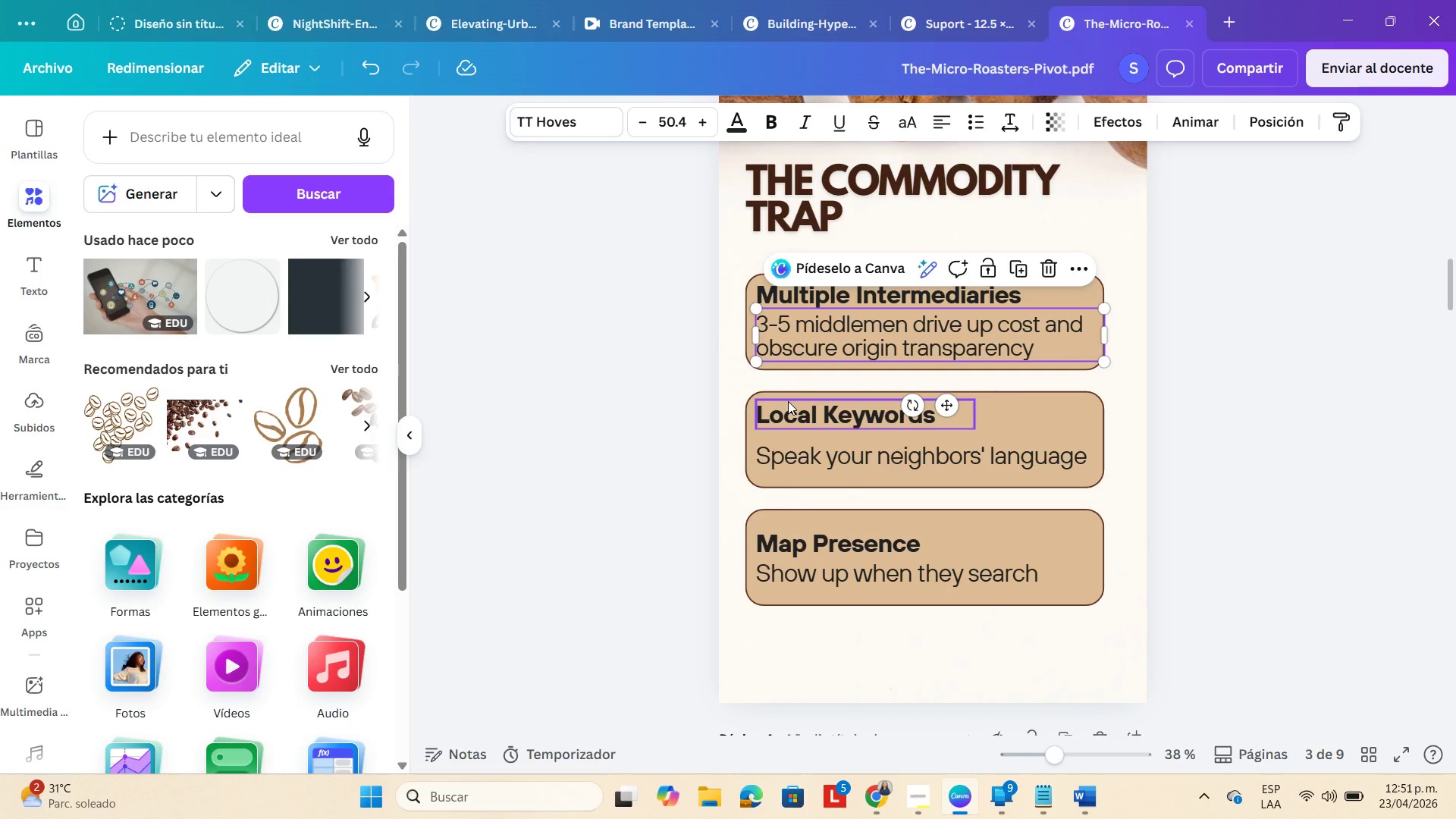 
key(Control+C)
 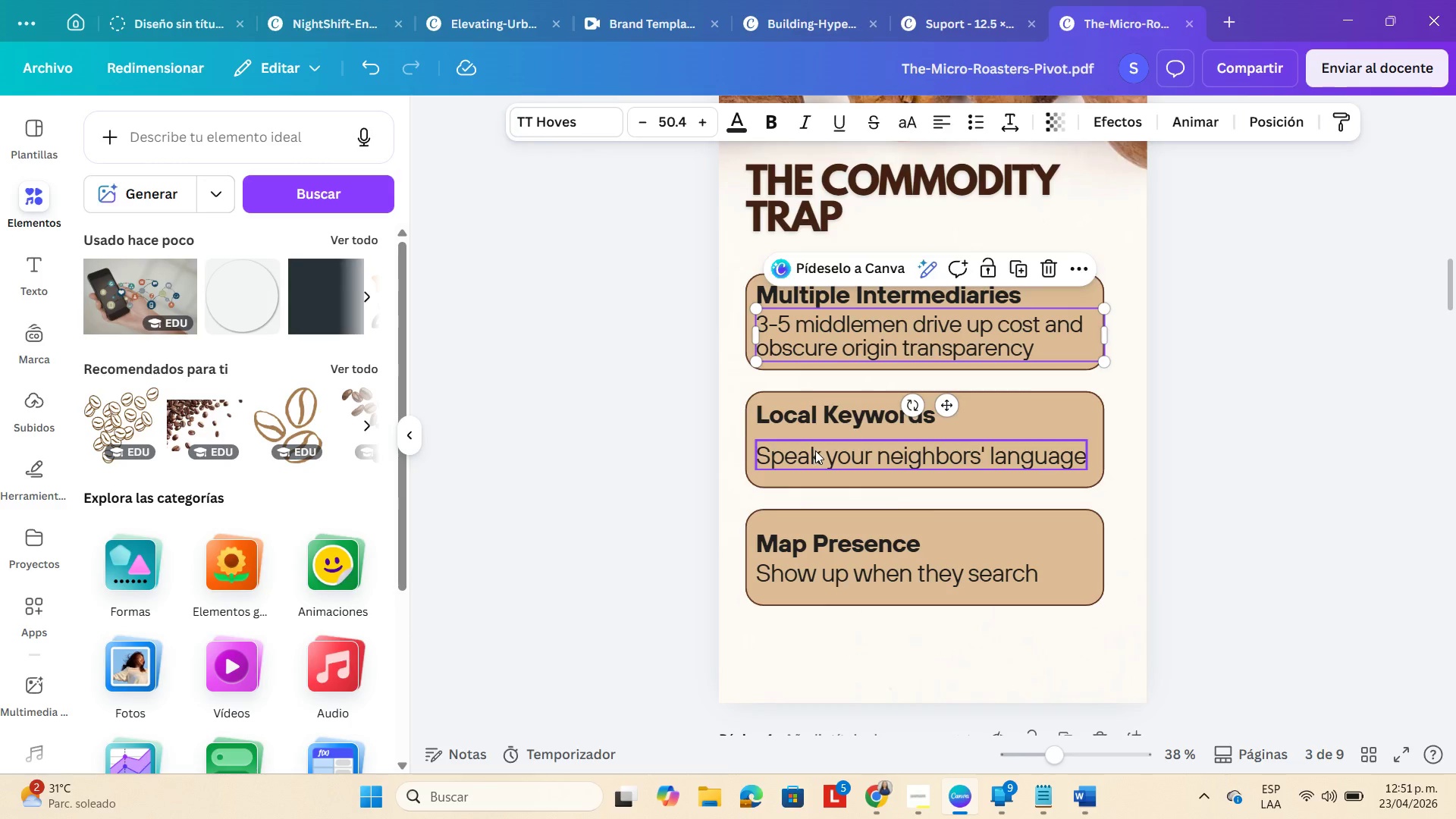 
left_click([815, 452])
 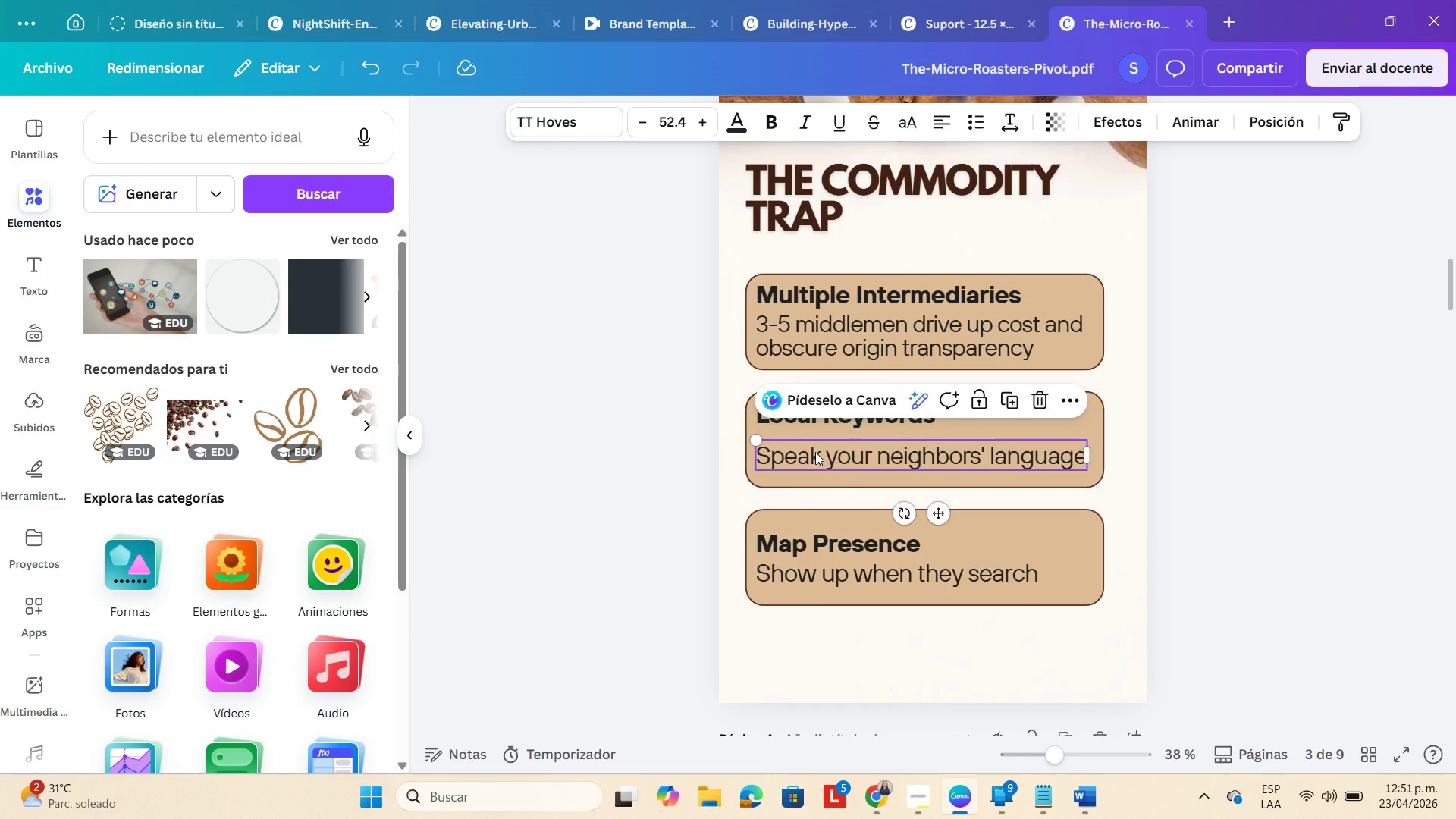 
key(Backspace)
 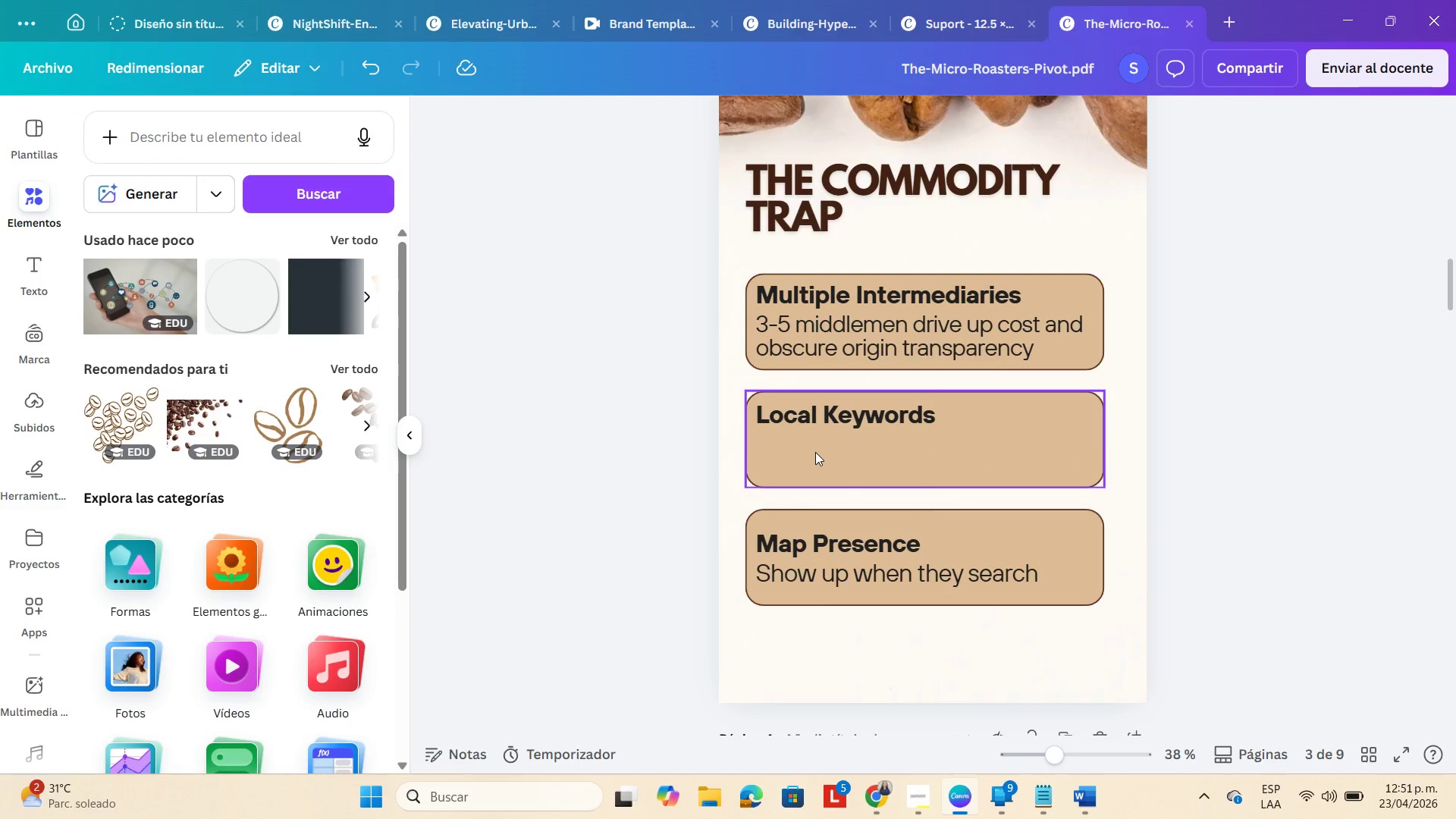 
left_click([815, 452])
 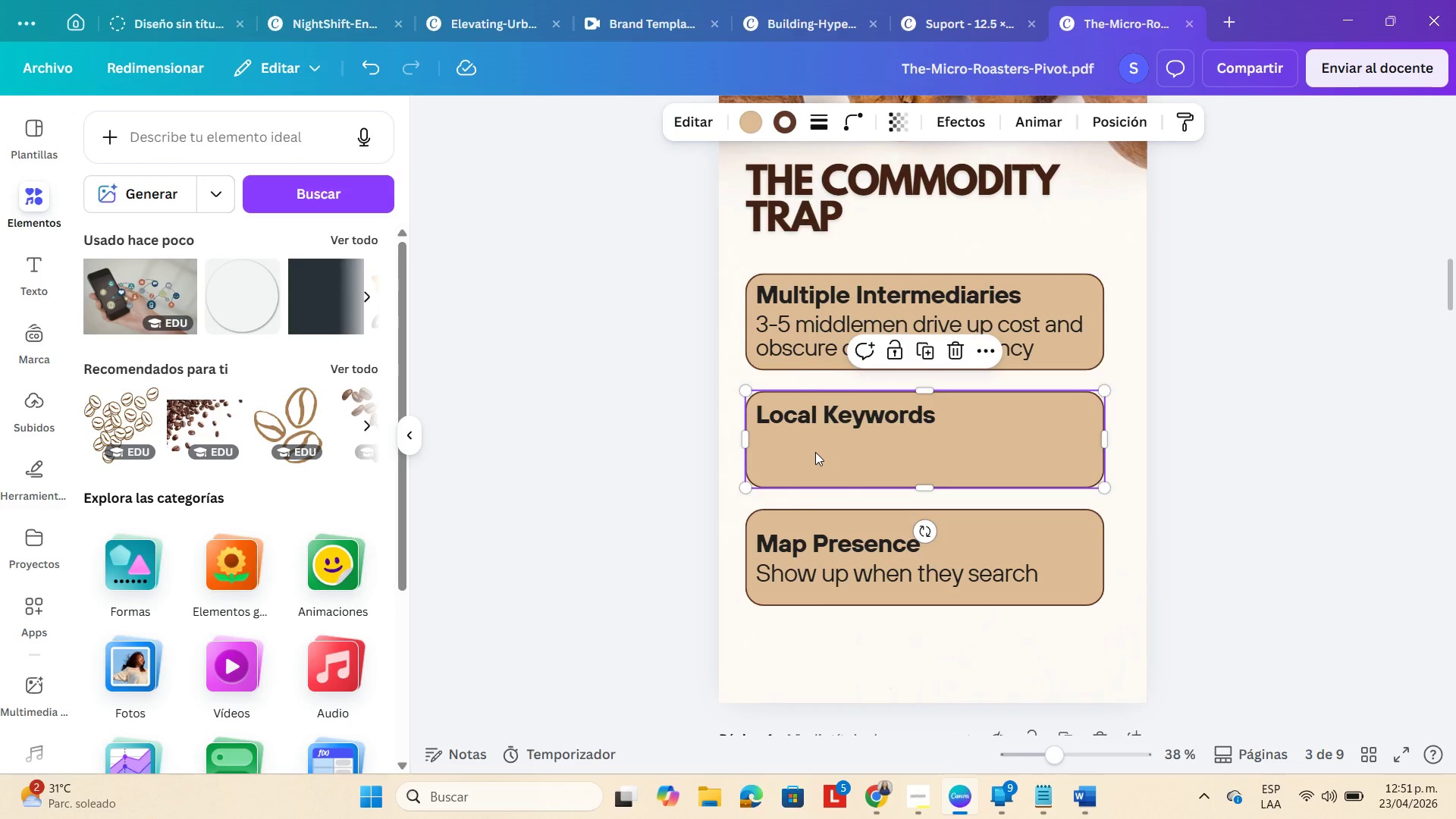 
key(Control+V)
 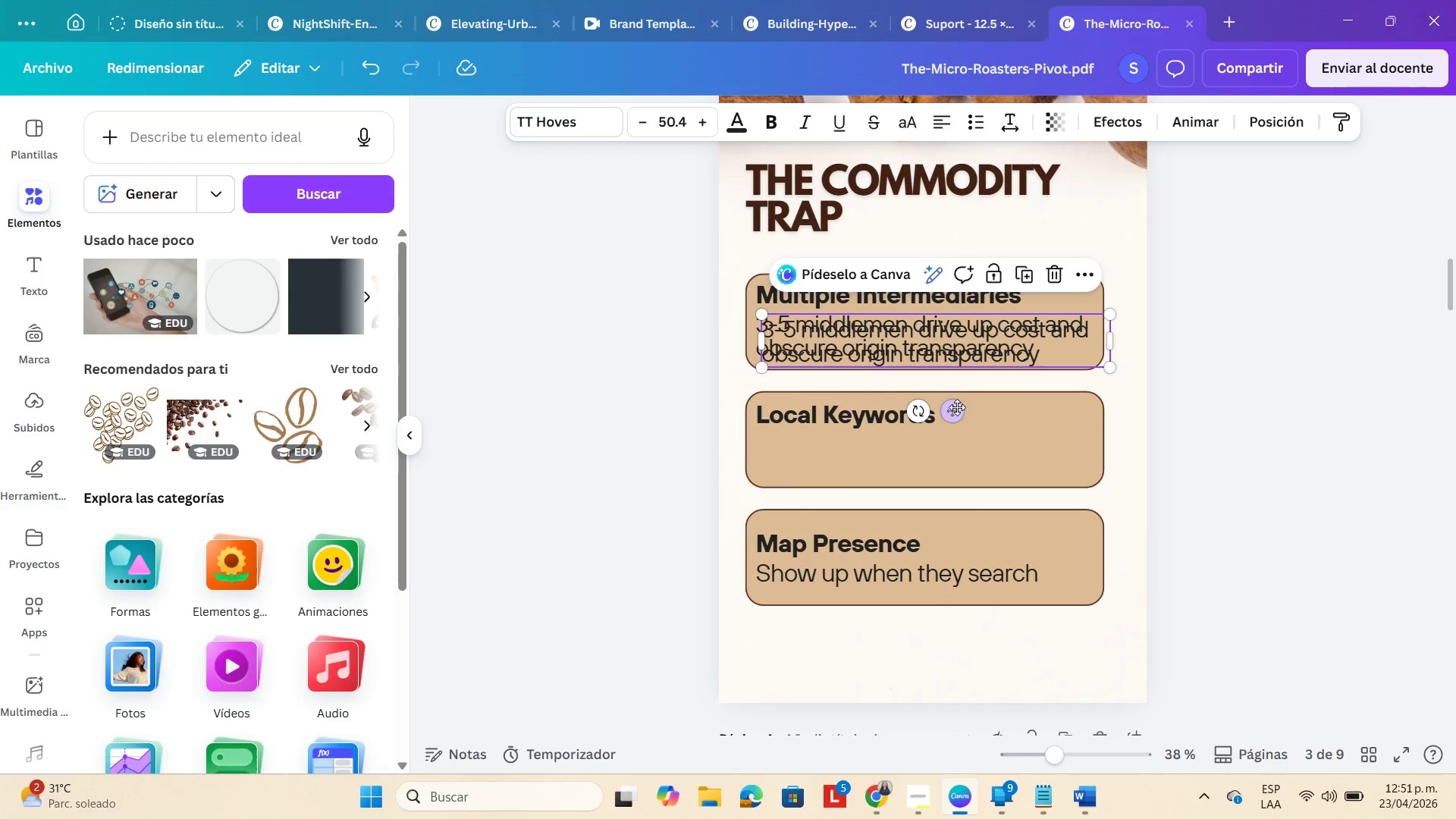 
left_click_drag(start_coordinate=[955, 408], to_coordinate=[949, 525])
 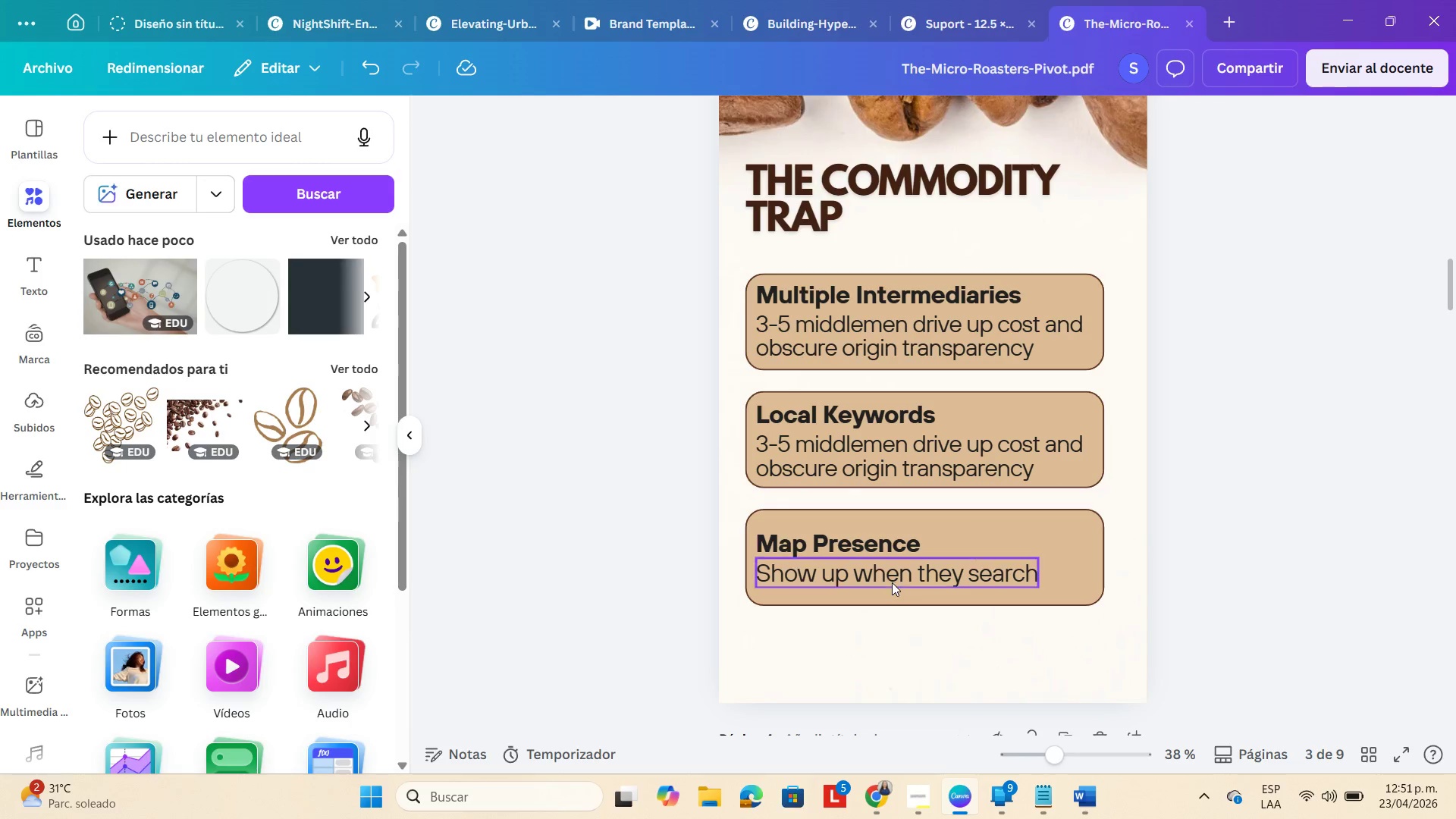 
left_click_drag(start_coordinate=[821, 544], to_coordinate=[821, 535])
 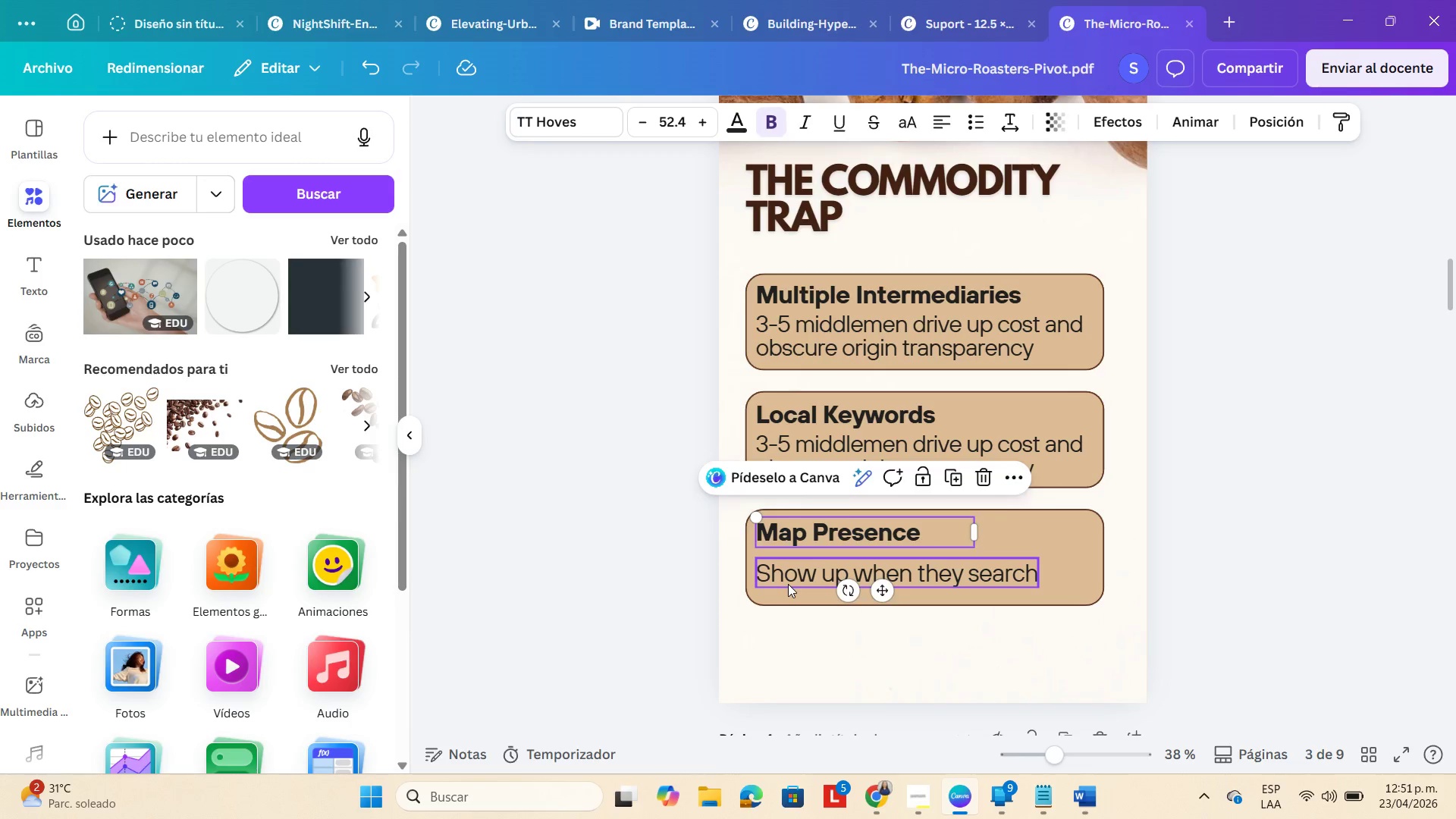 
left_click([787, 584])
 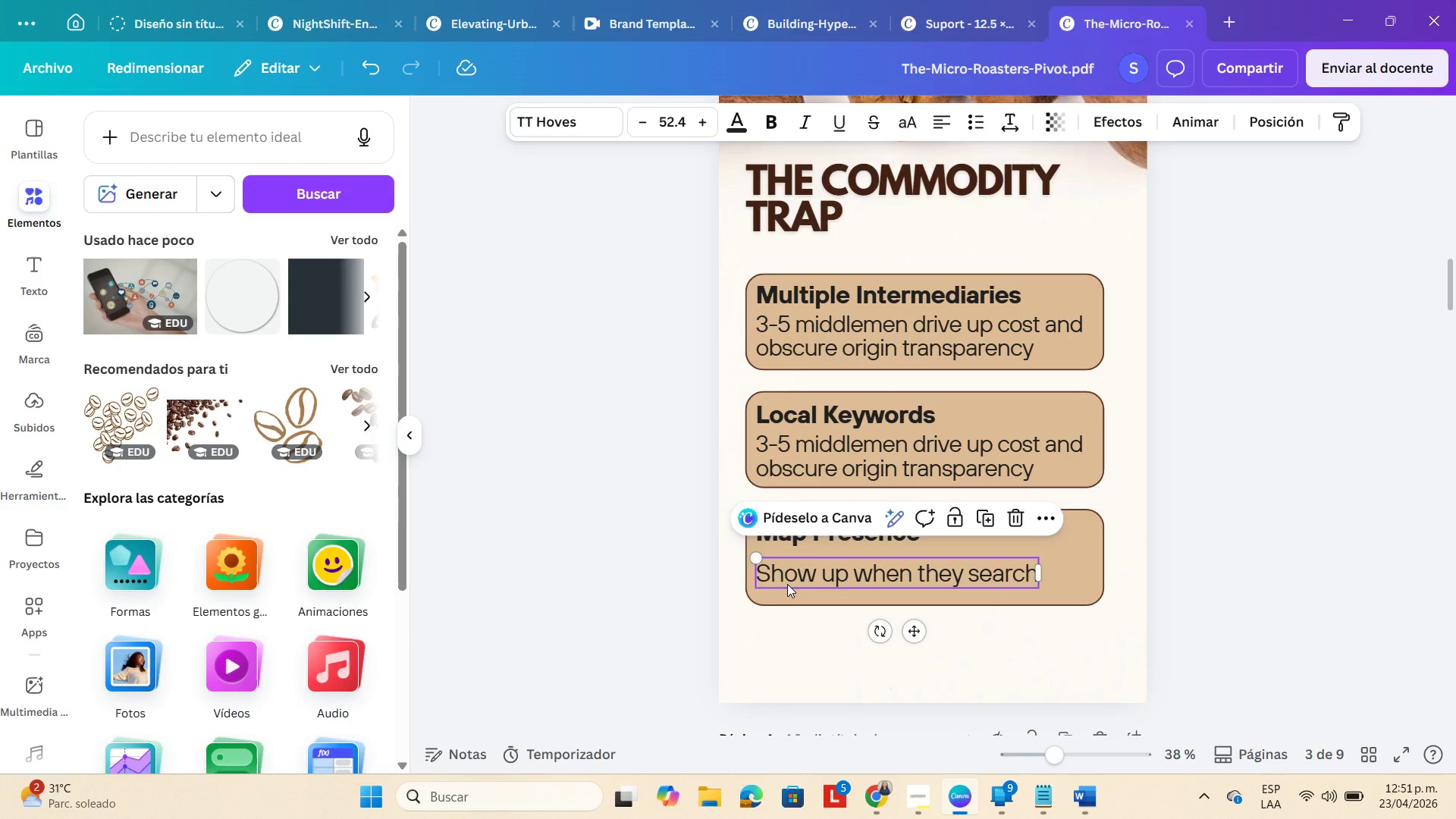 
key(Backspace)
 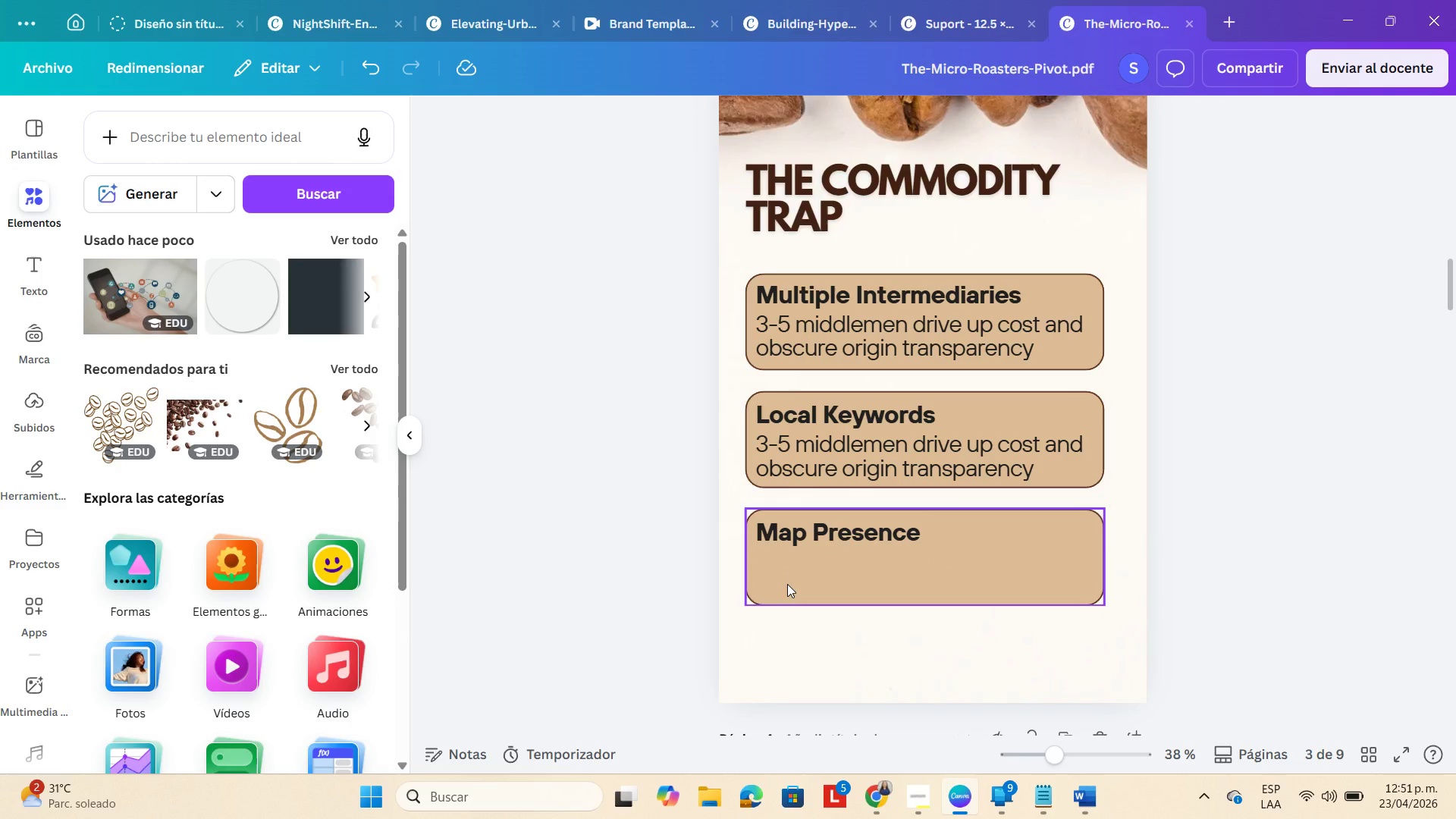 
key(Control+V)
 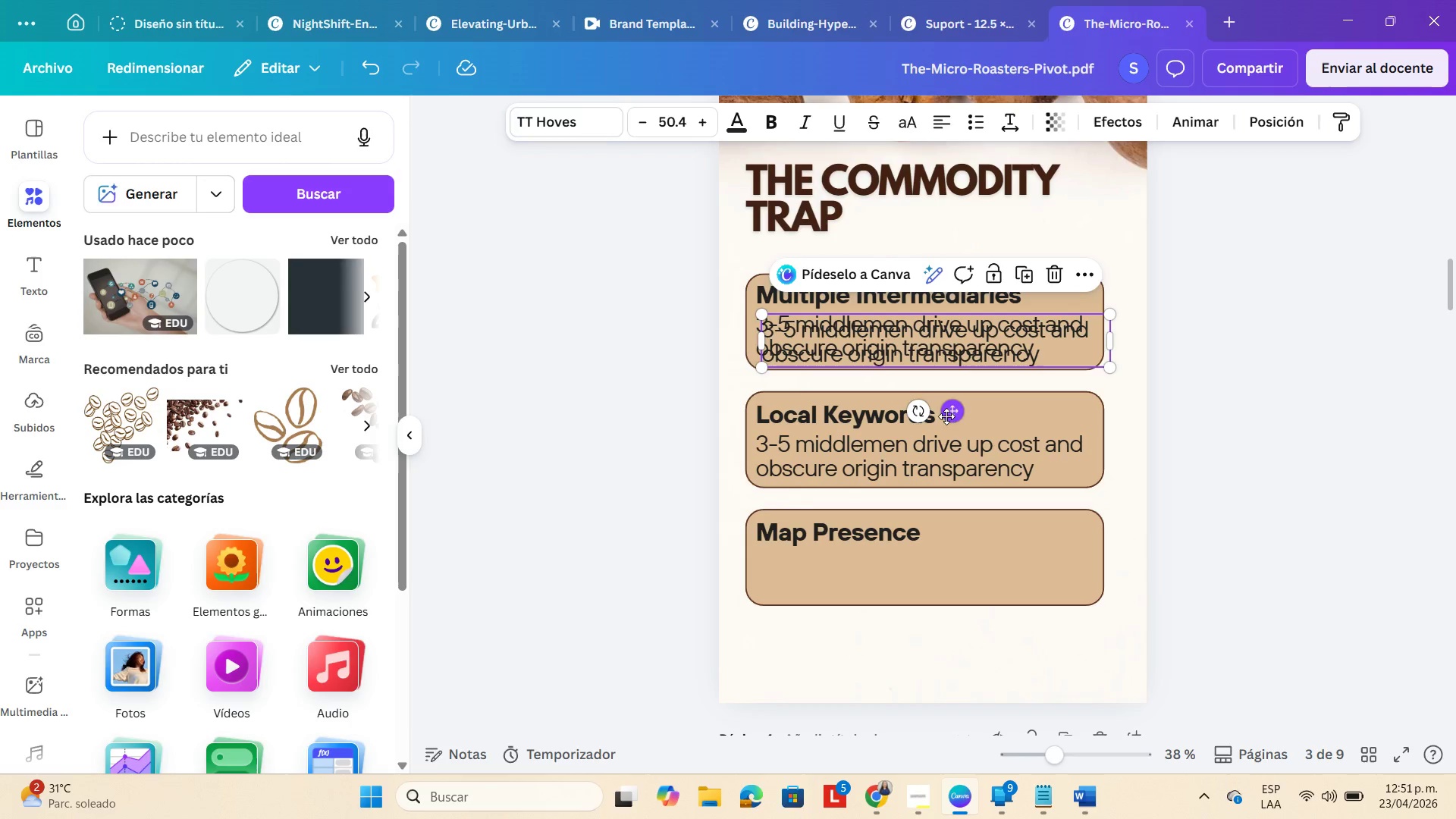 
left_click_drag(start_coordinate=[955, 411], to_coordinate=[949, 646])
 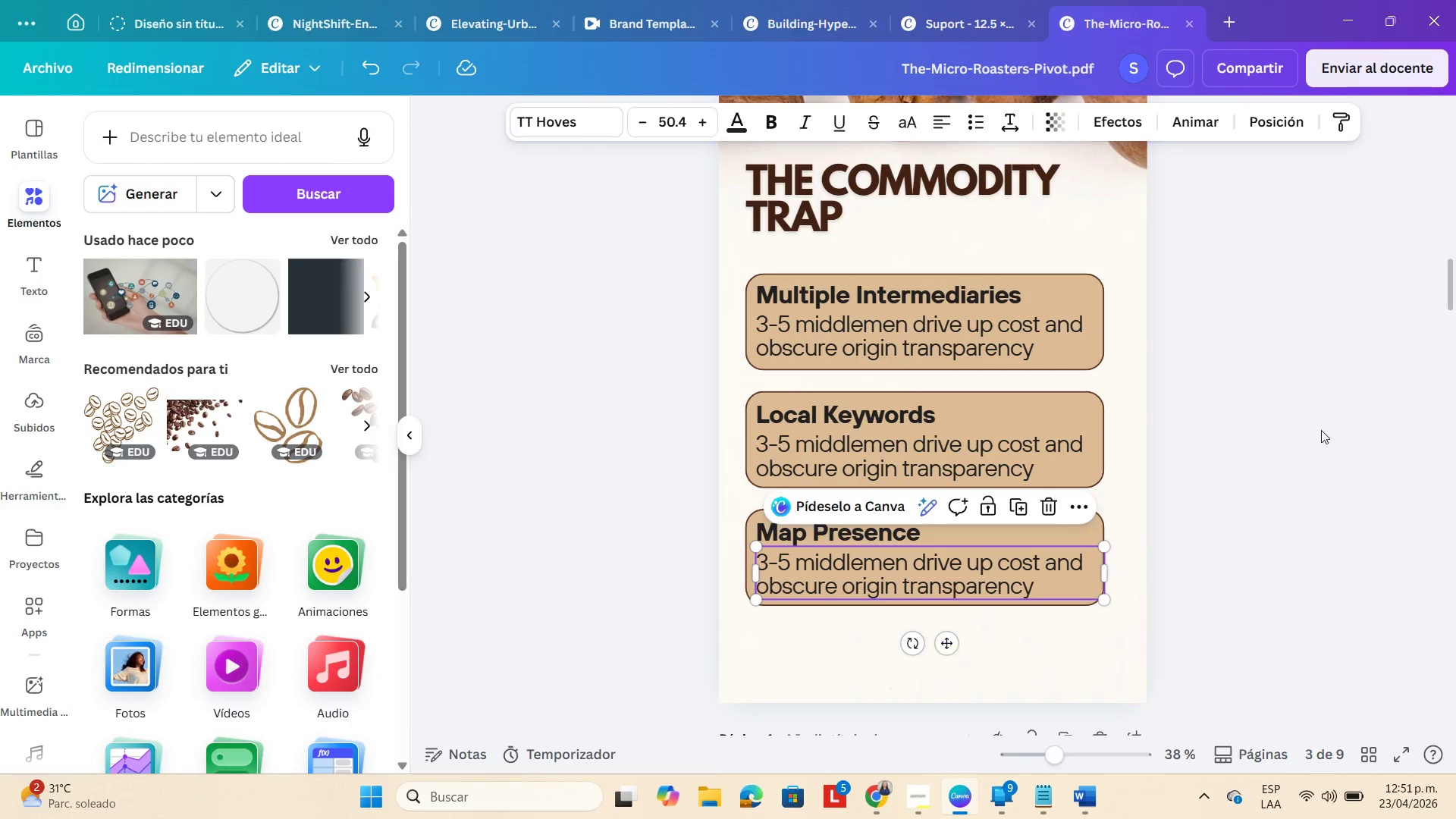 
left_click([1319, 419])
 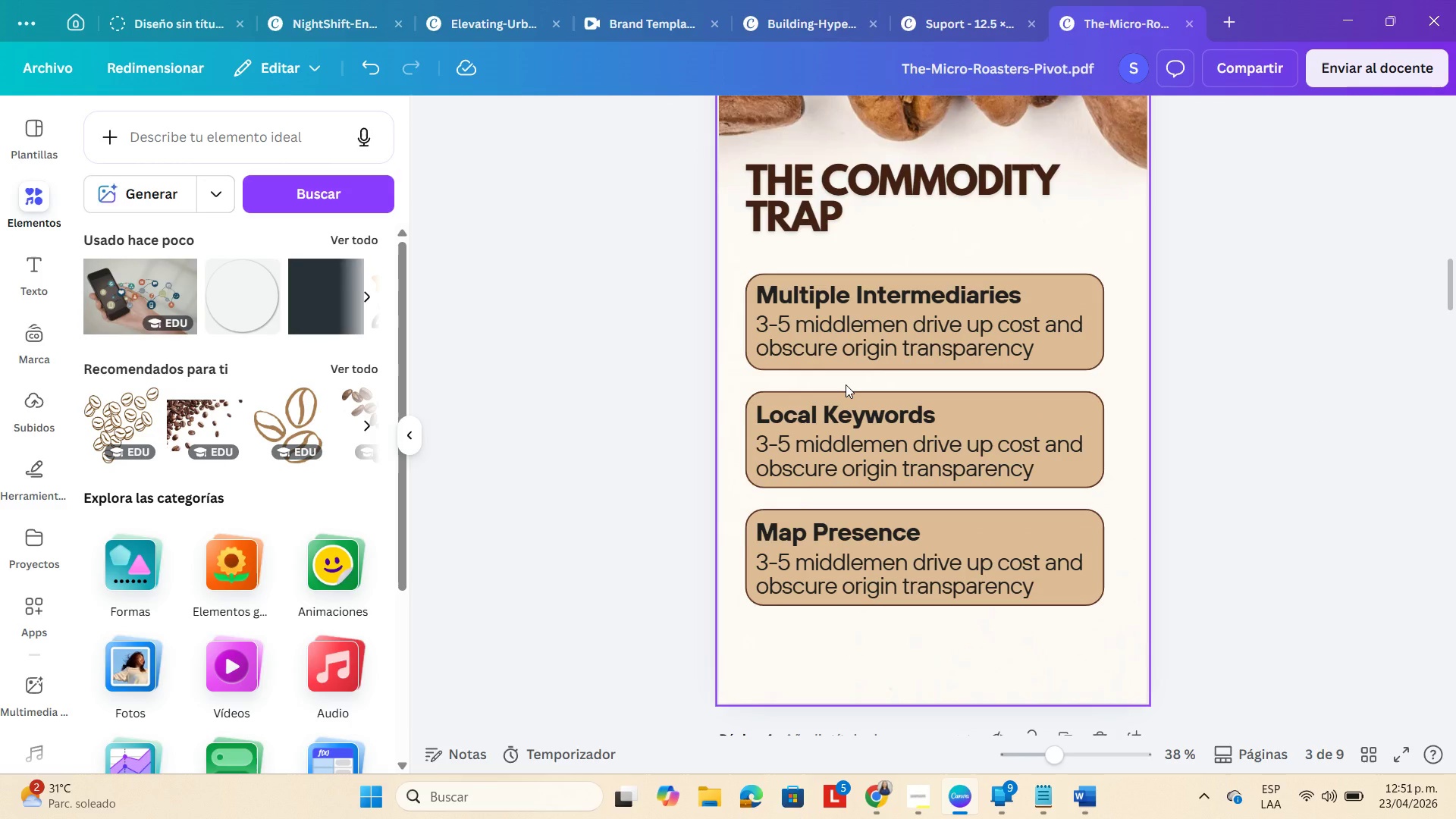 
wait(6.0)
 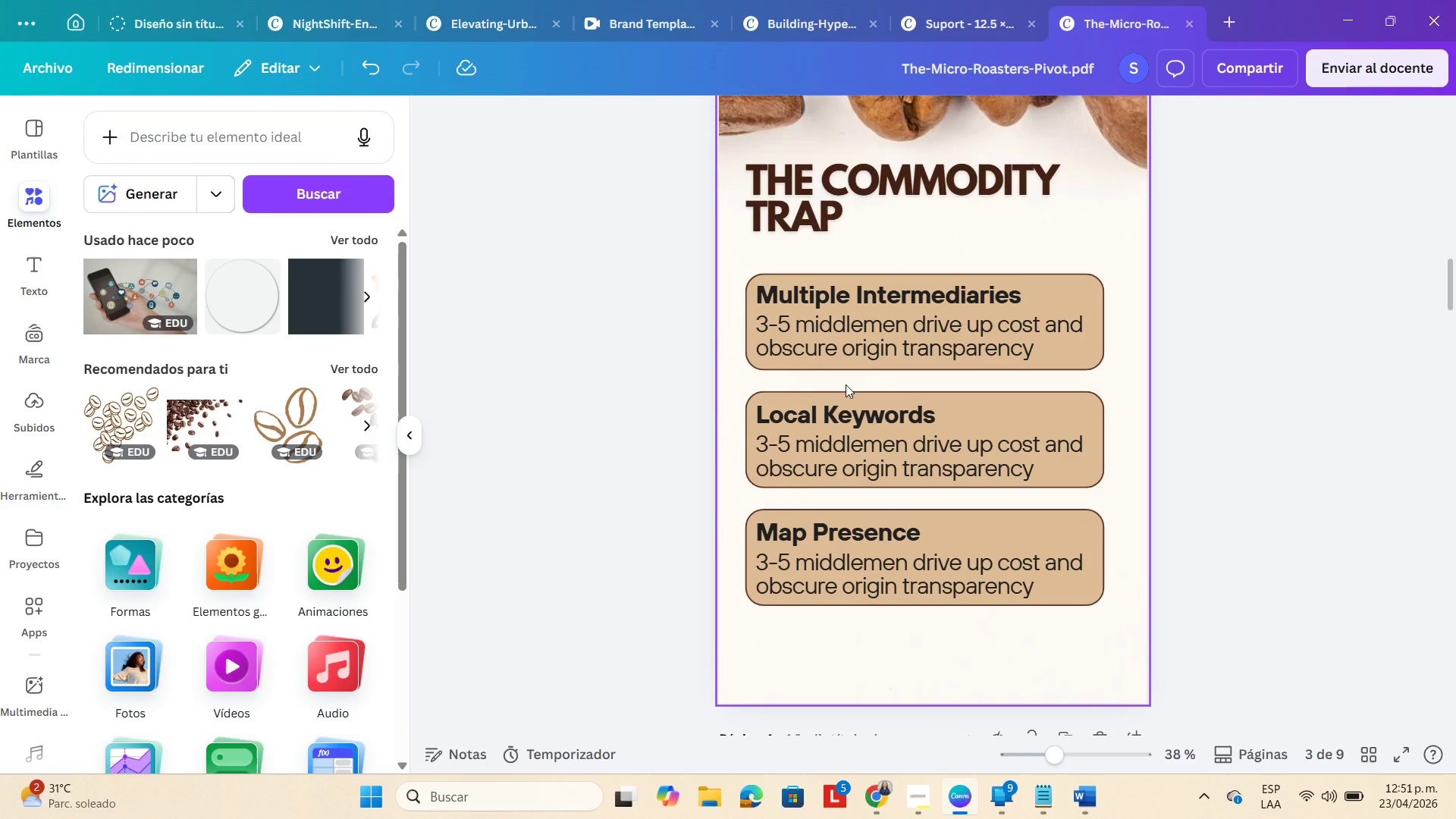 
double_click([842, 421])
 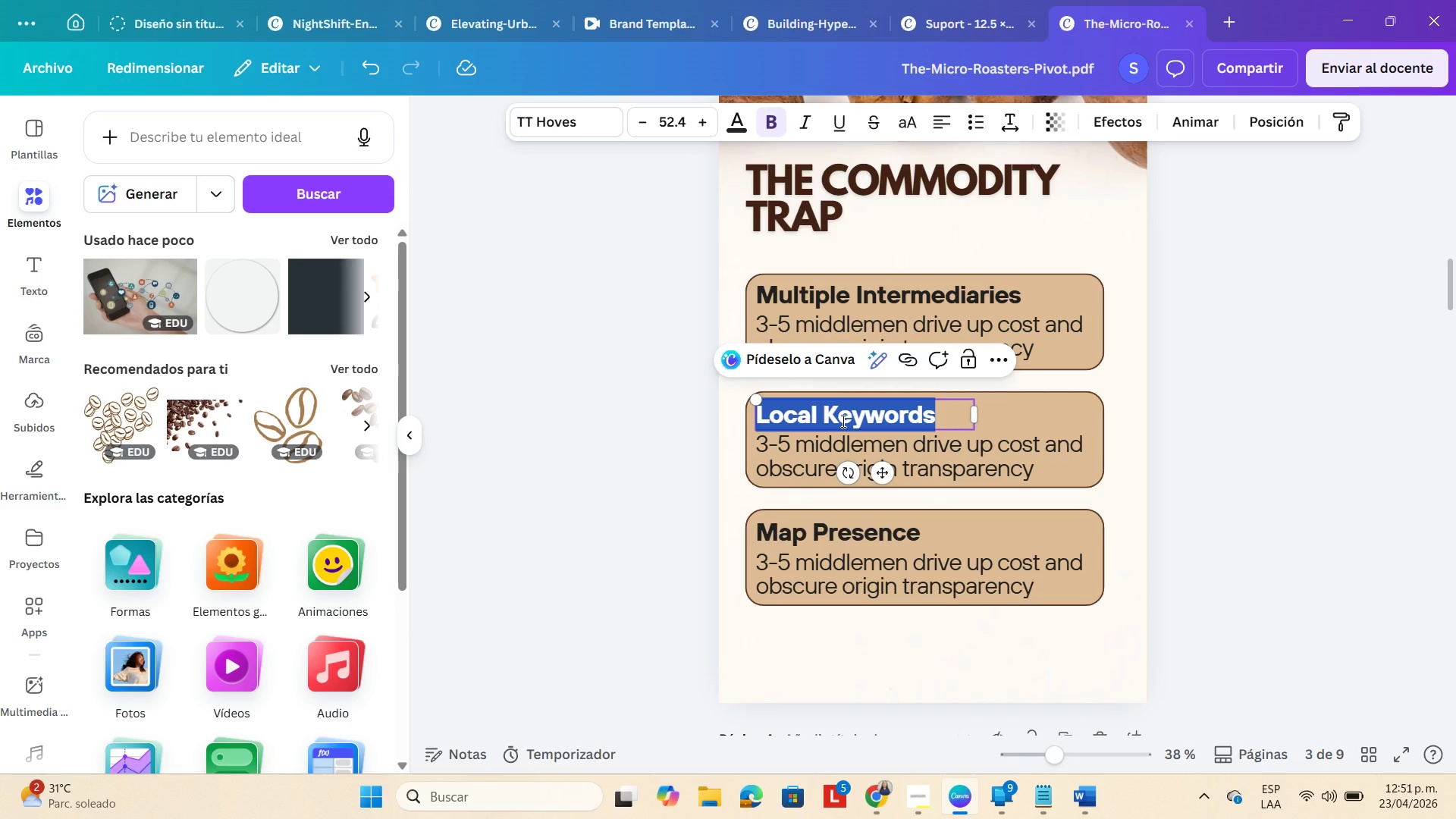 
type(Price Volatily)
 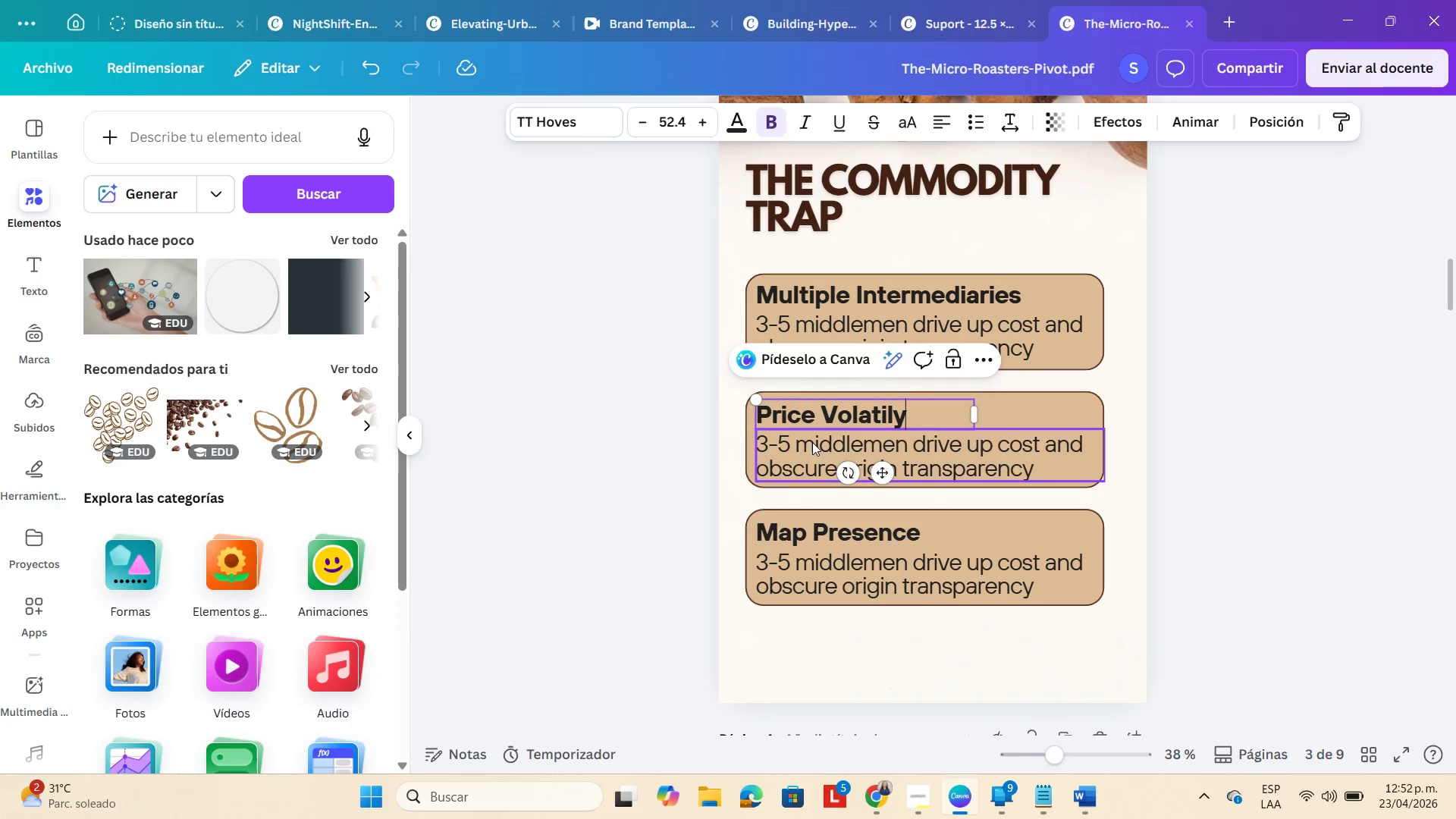 
double_click([804, 446])
 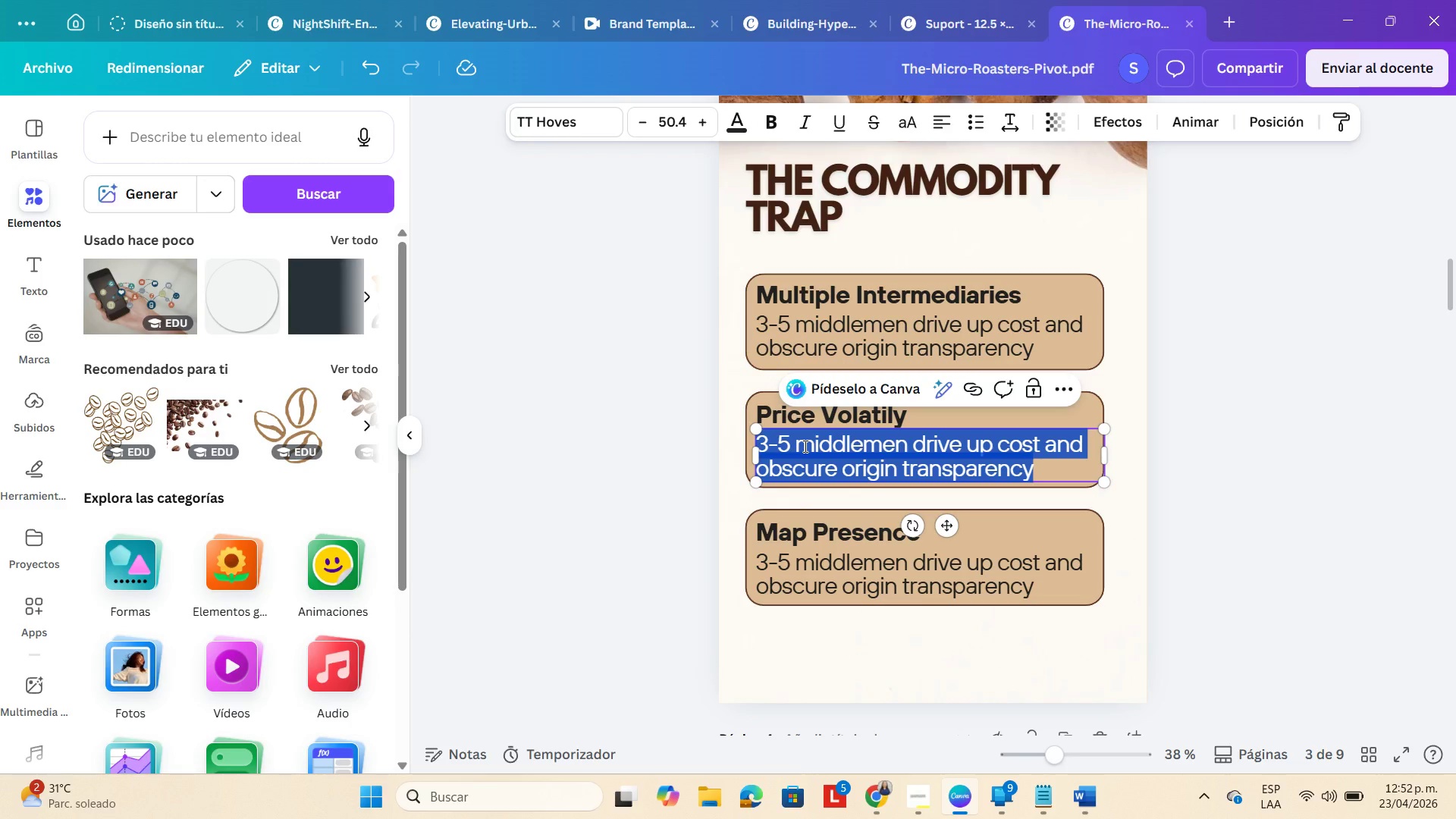 
type(No control over )
 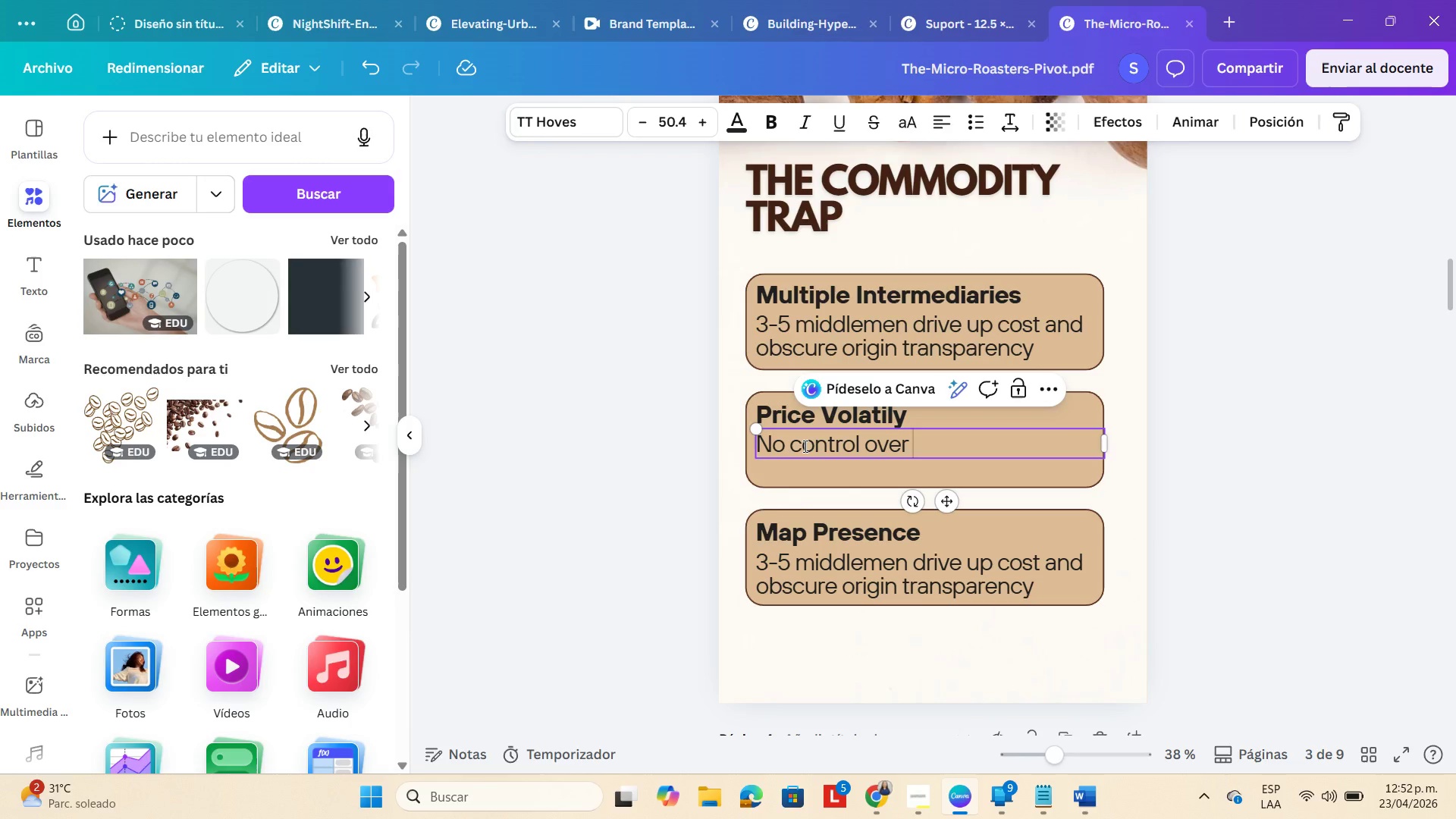 
type(market swui)
key(Backspace)
key(Backspace)
type(i)
 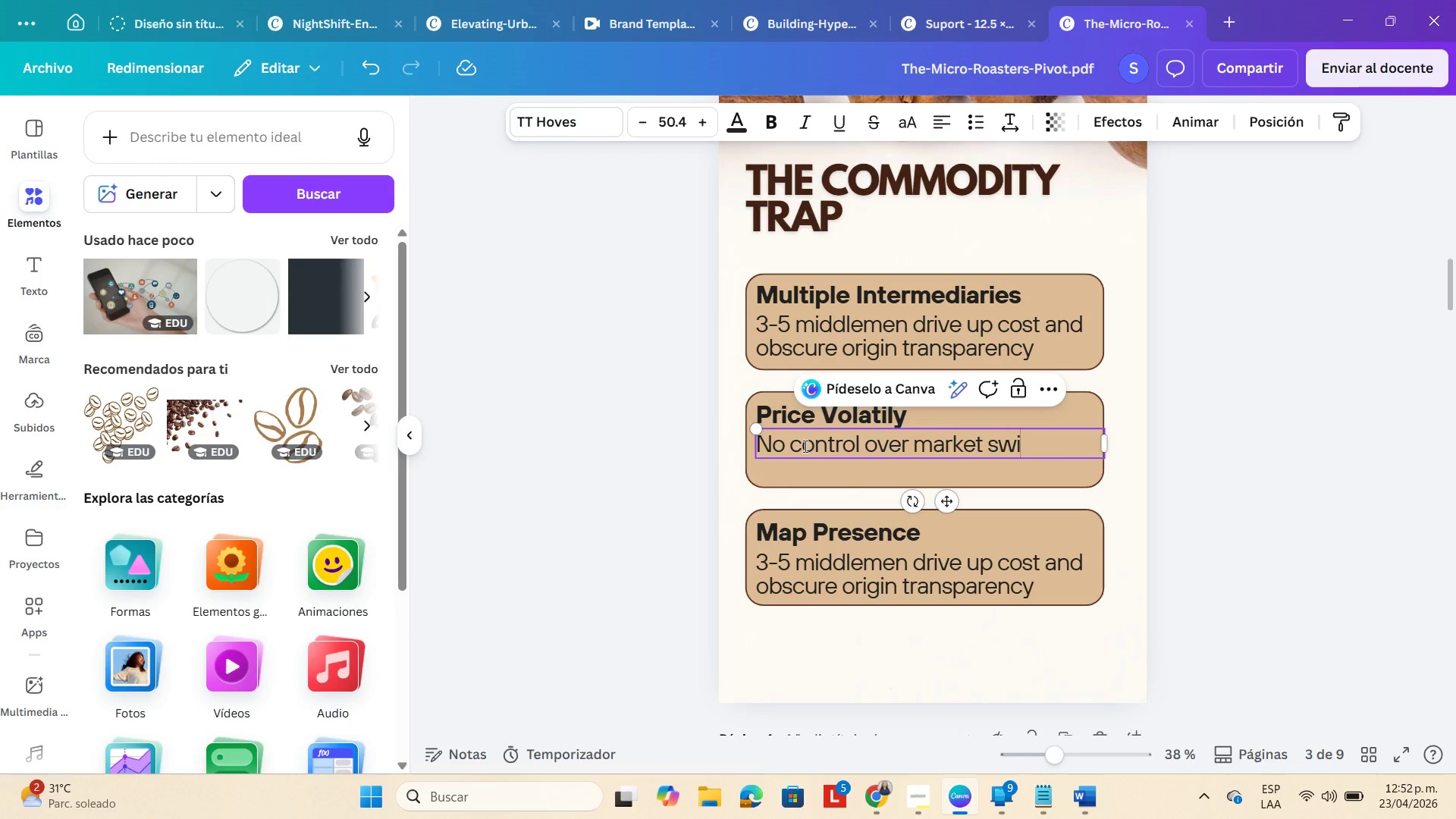 
type(ngs or supply chain )
 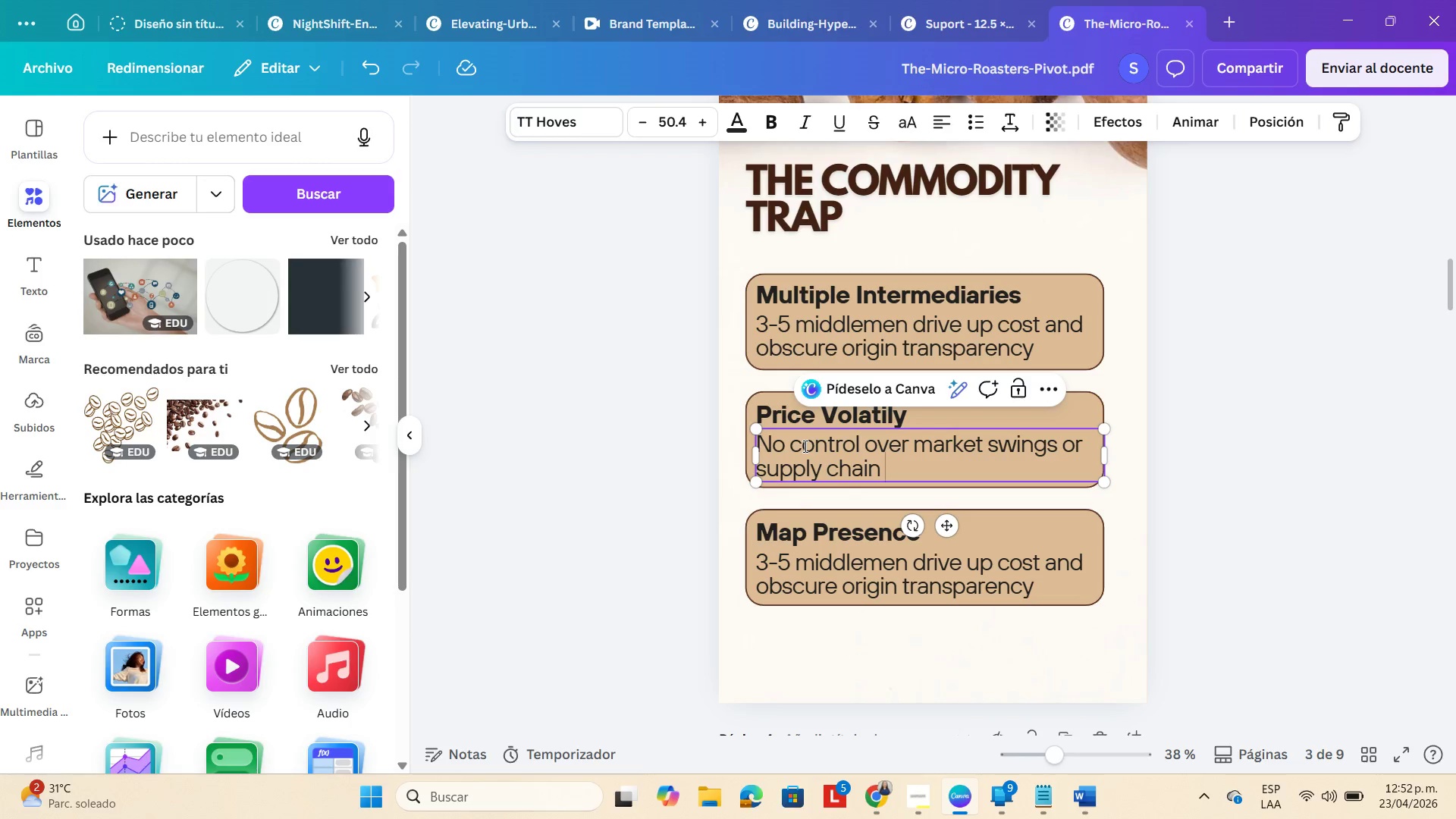 
type(disruptions)
 